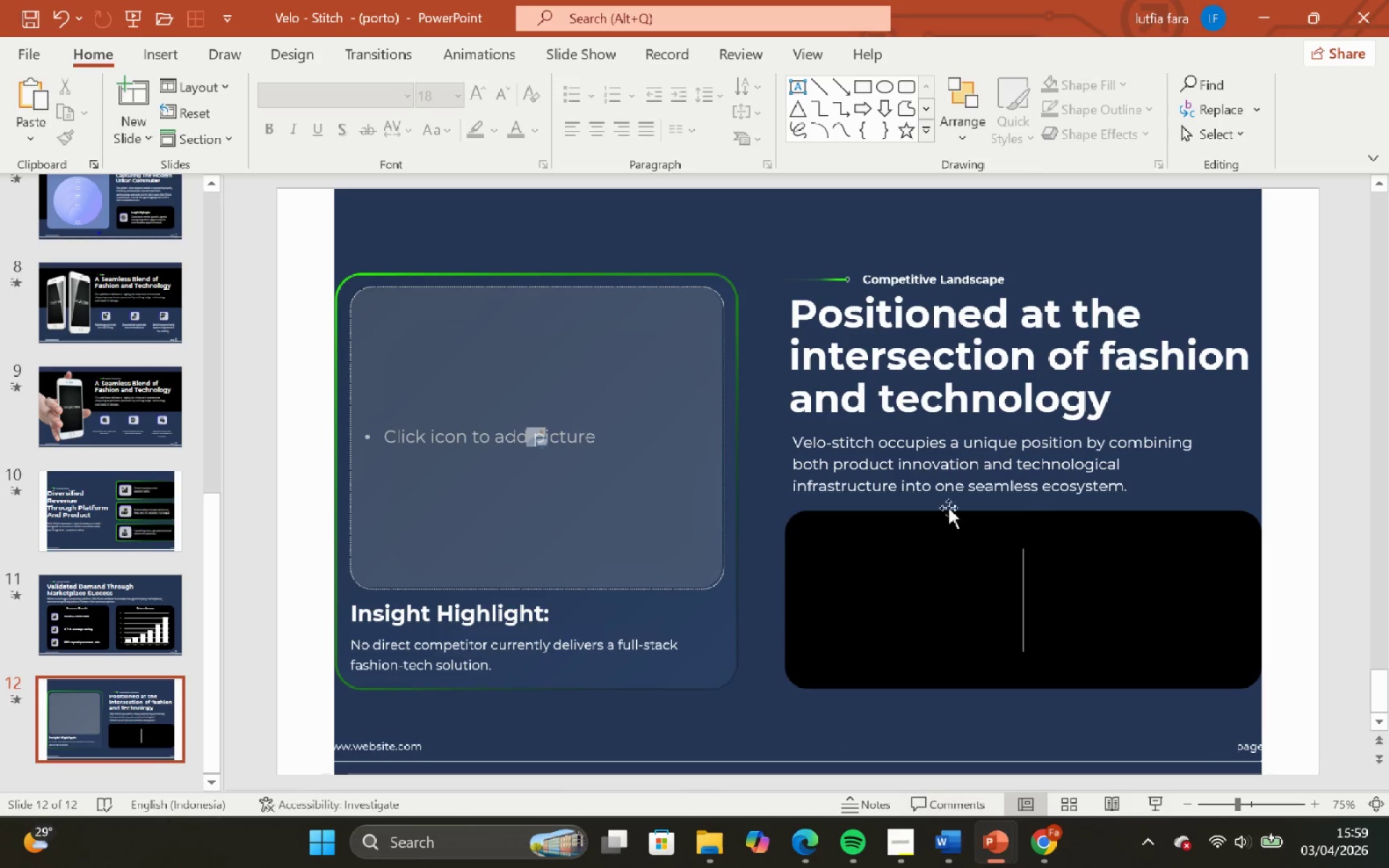 
left_click([928, 464])
 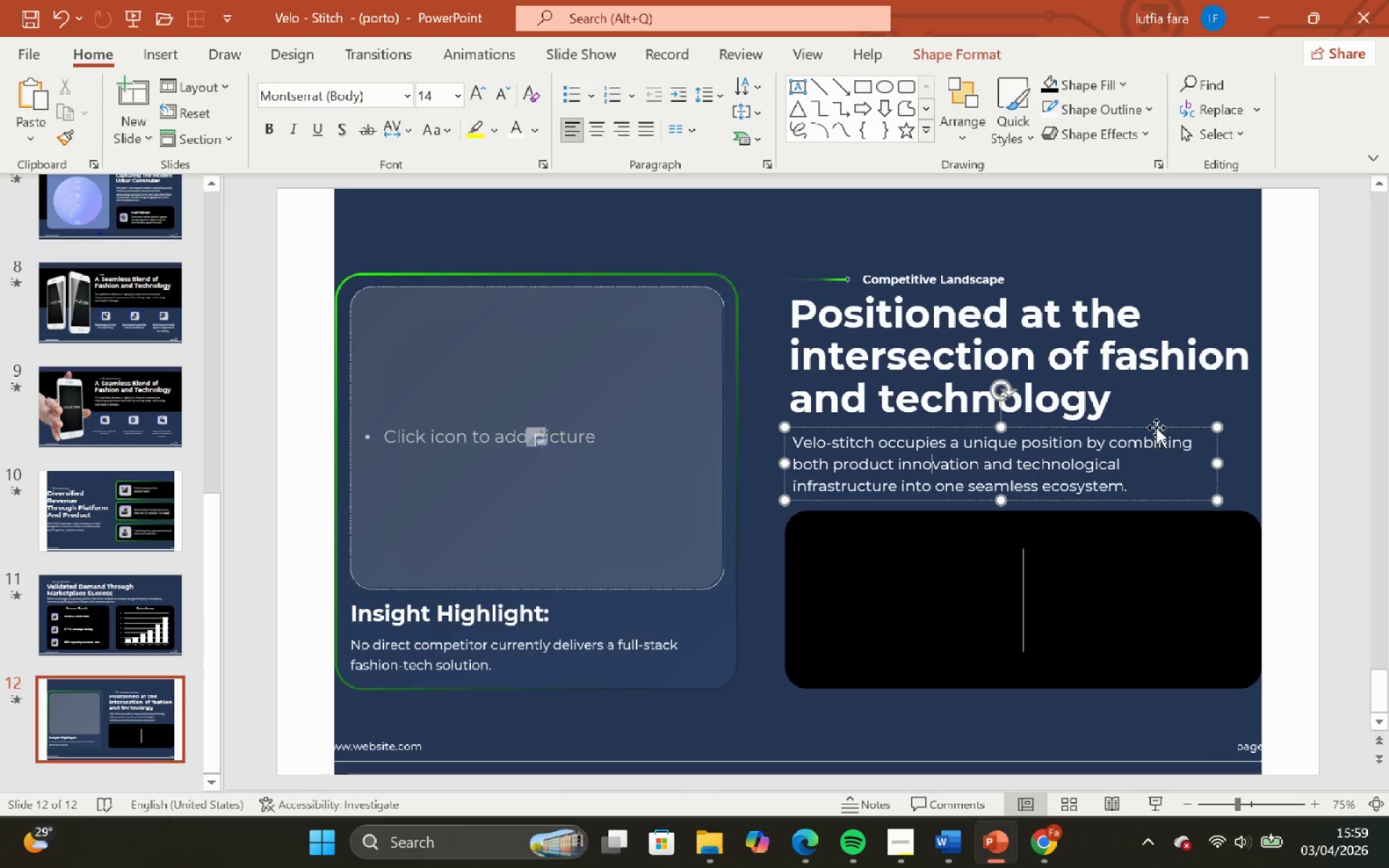 
wait(6.78)
 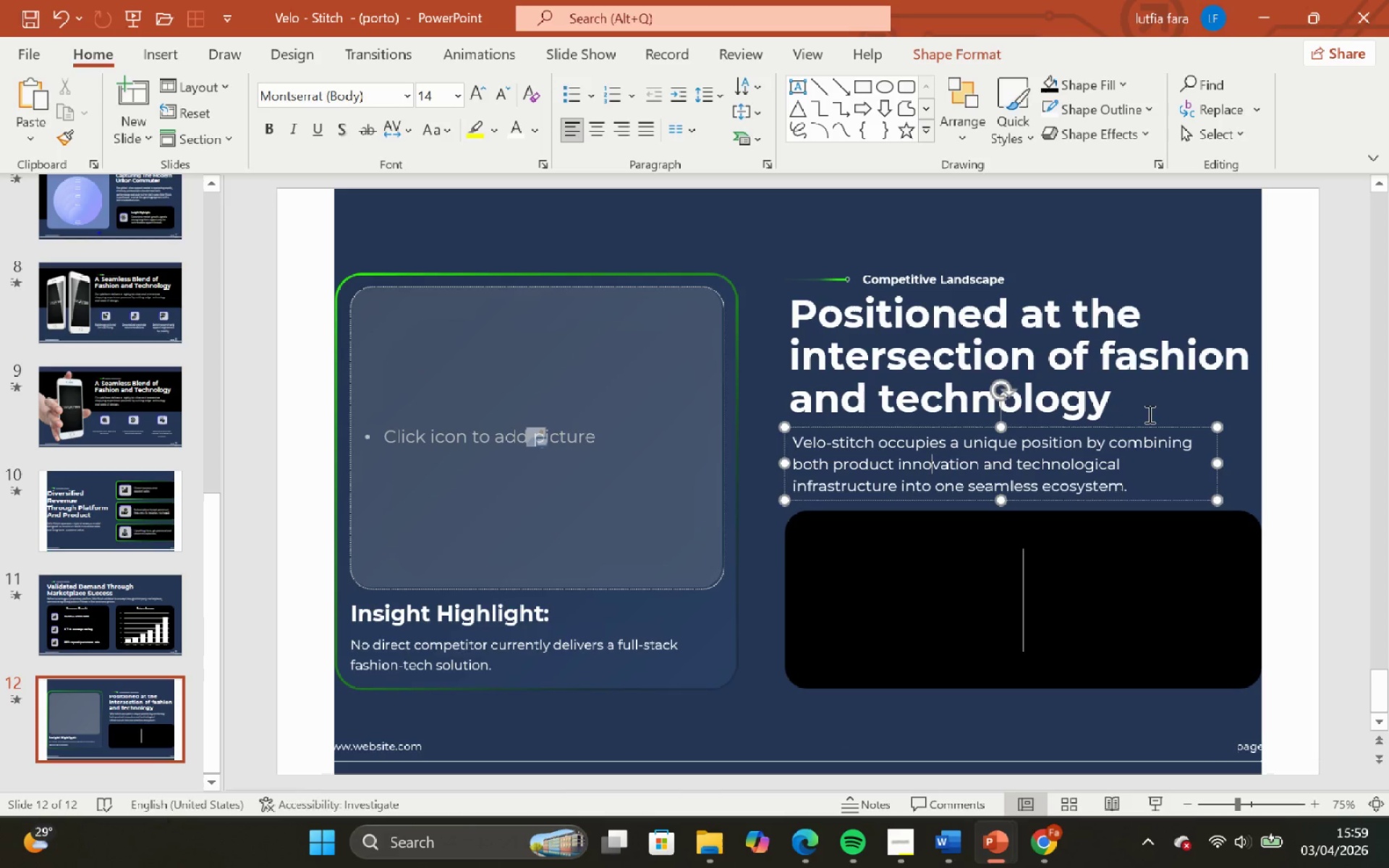 
left_click([1152, 236])
 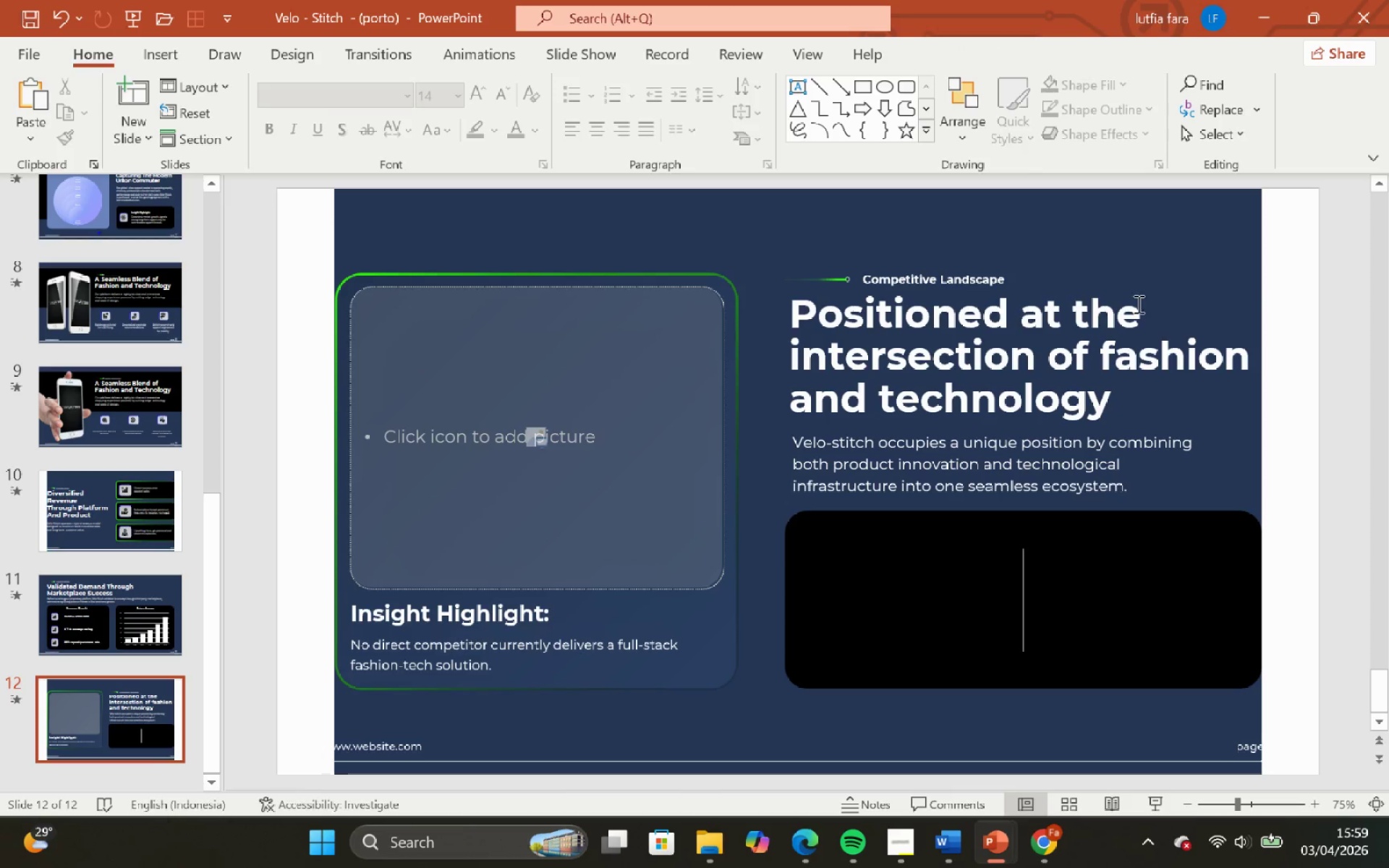 
left_click([1138, 305])
 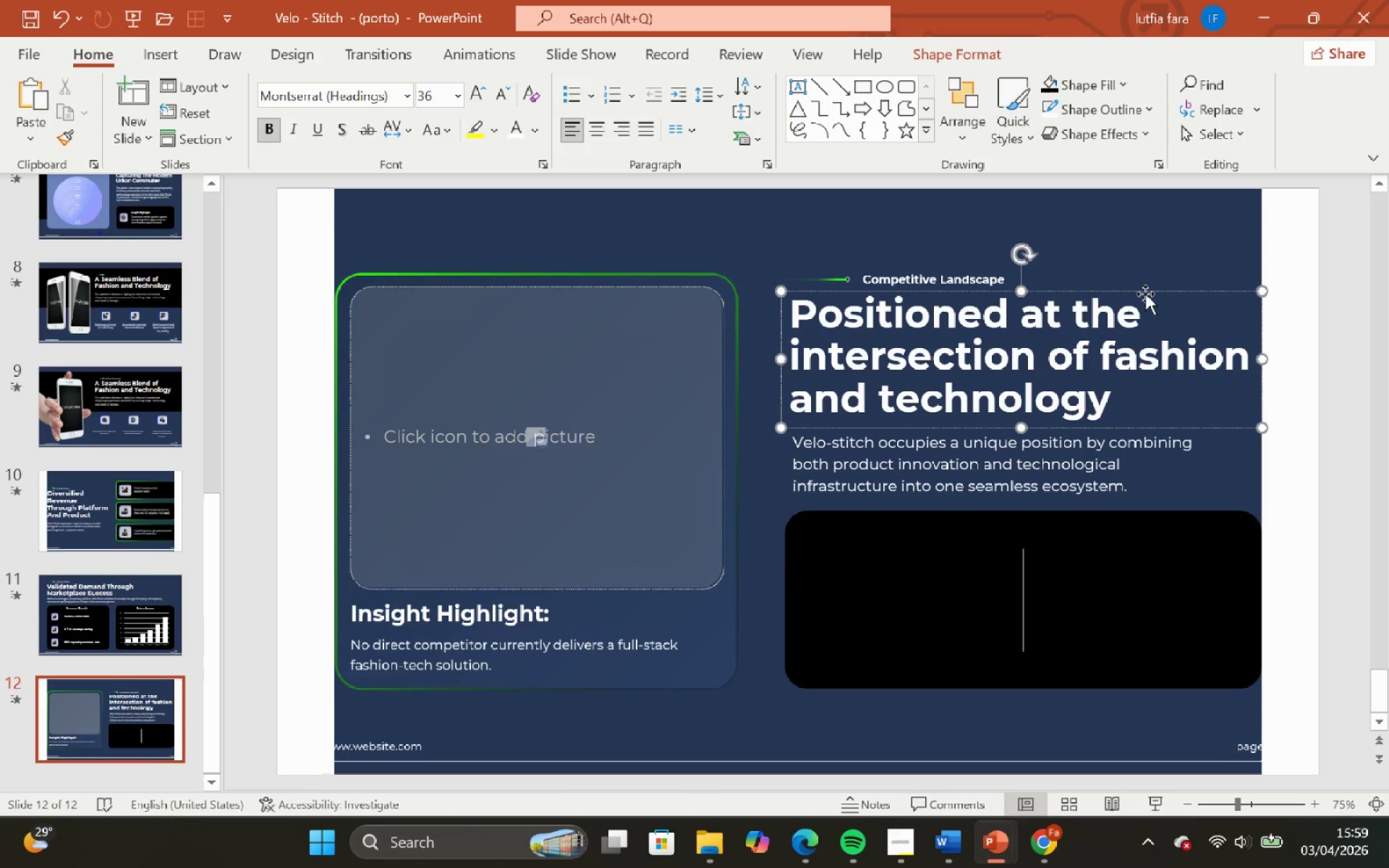 
left_click([1152, 231])
 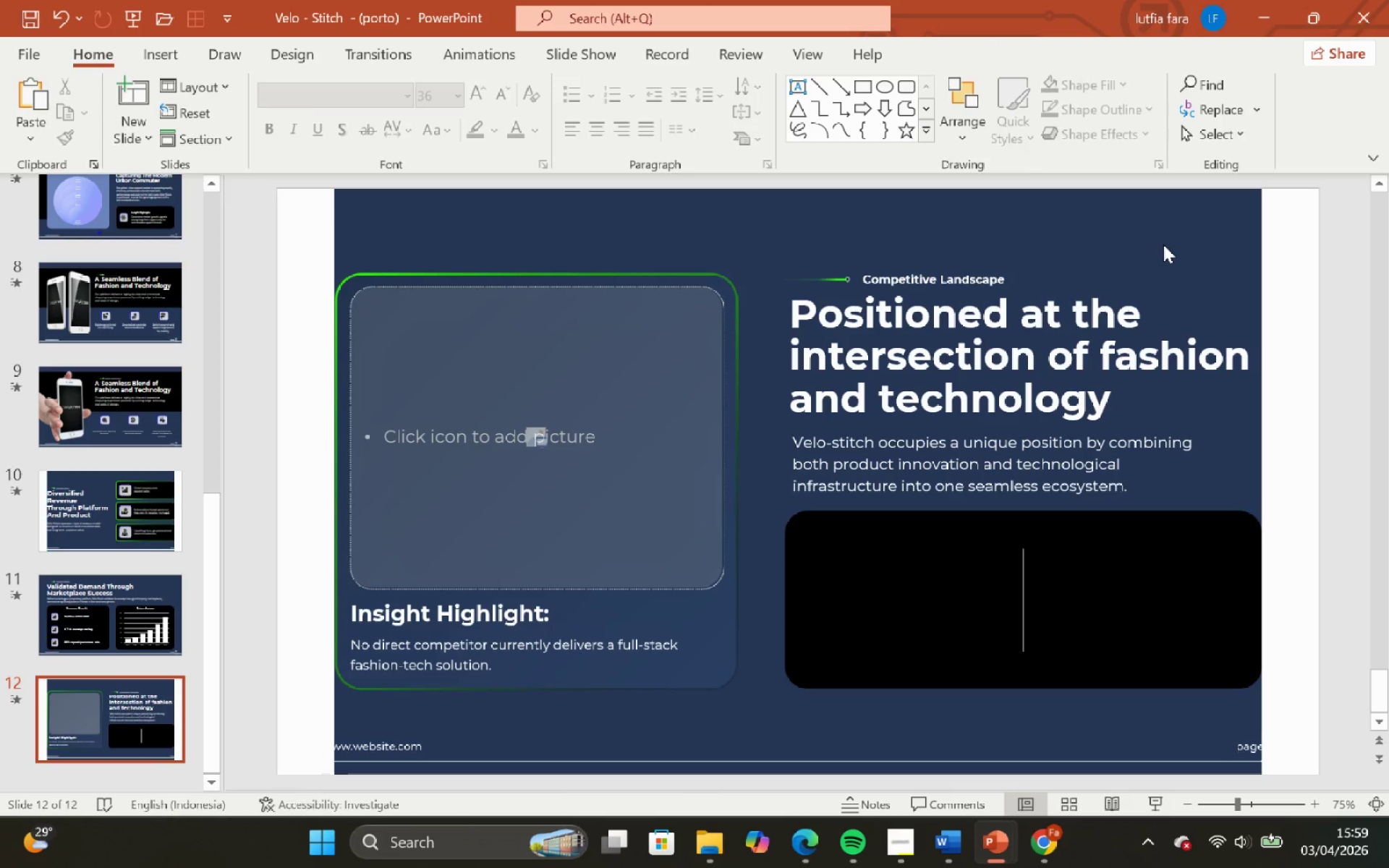 
wait(6.51)
 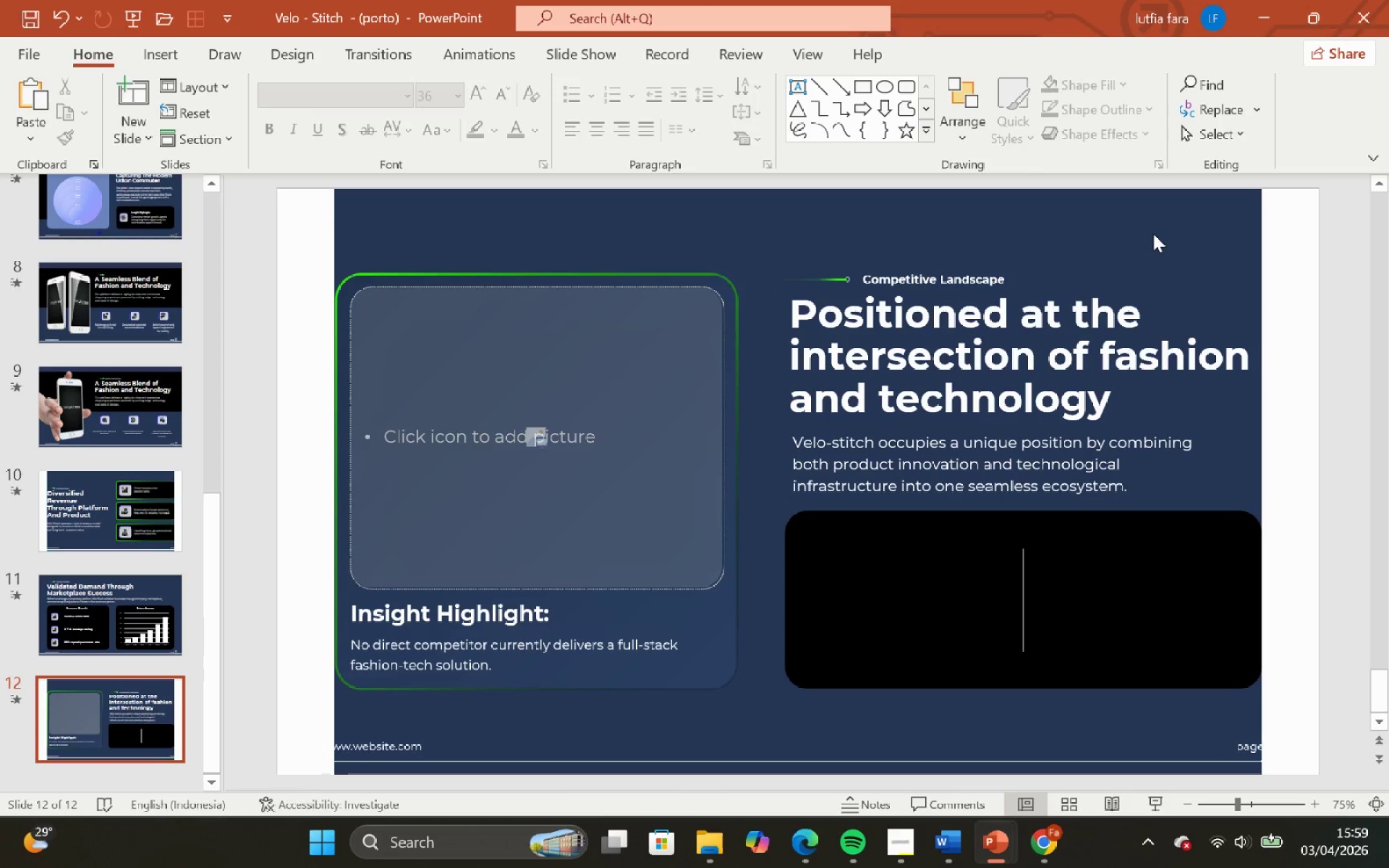 
left_click([1163, 236])
 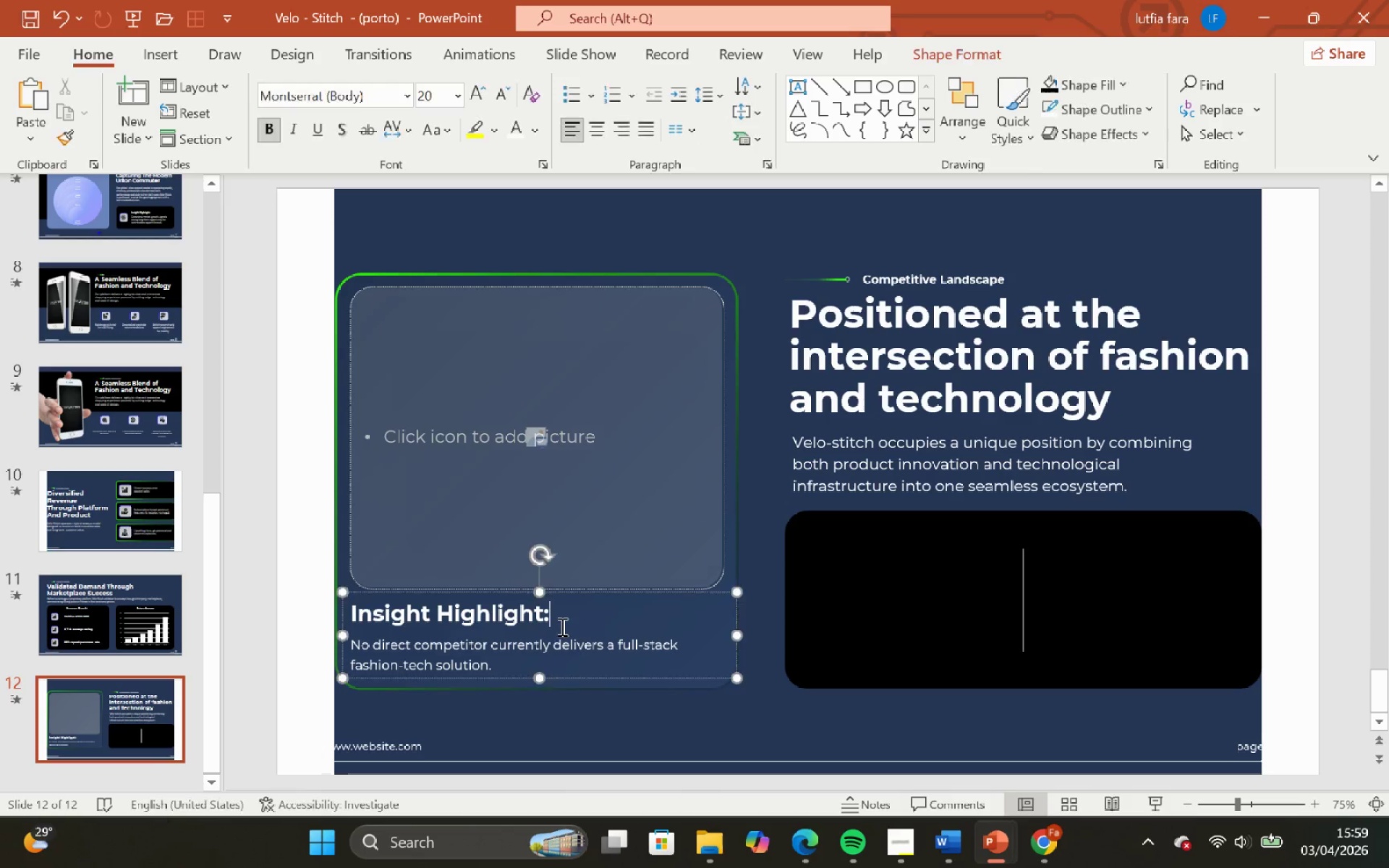 
double_click([859, 645])
 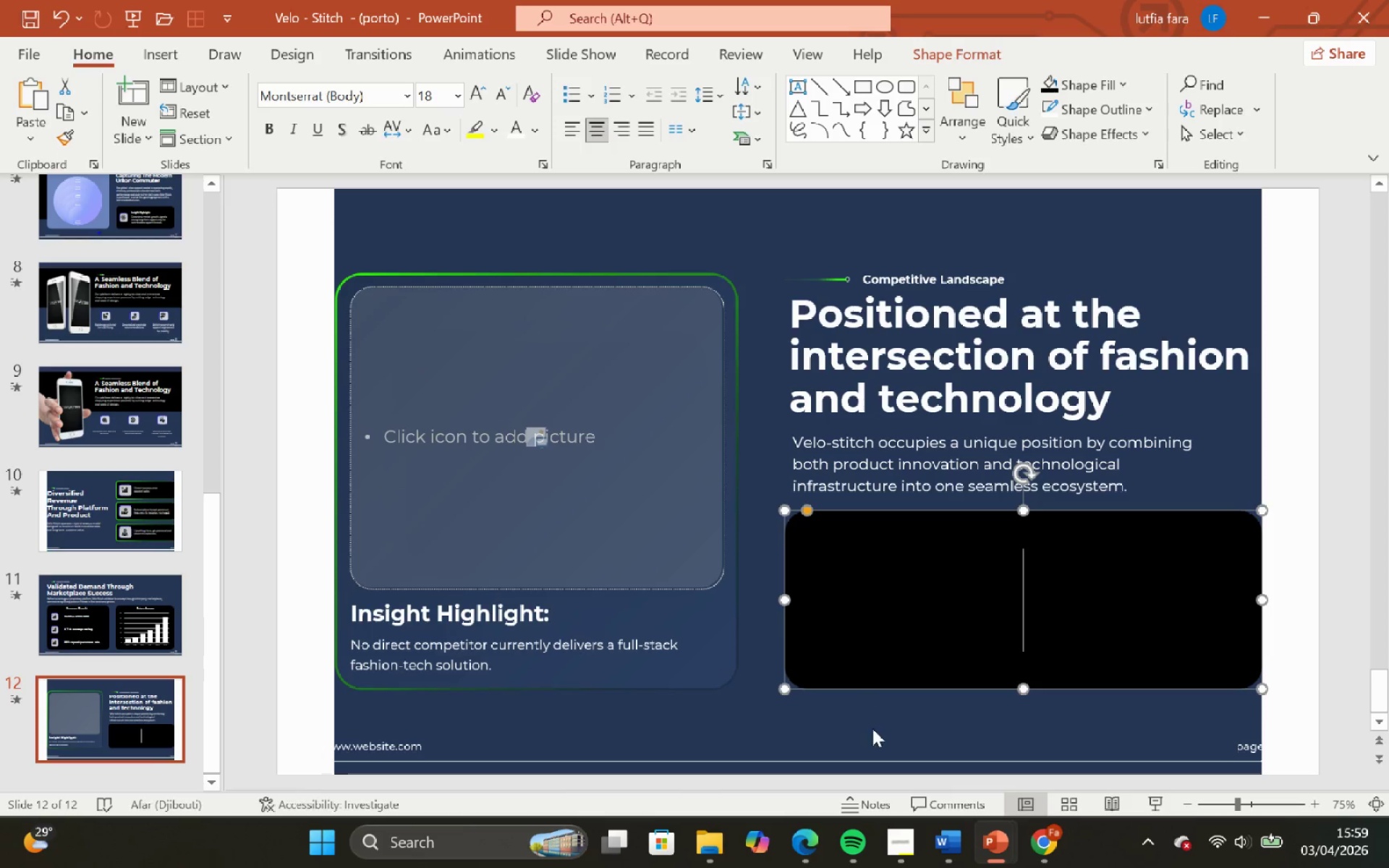 
triple_click([870, 729])
 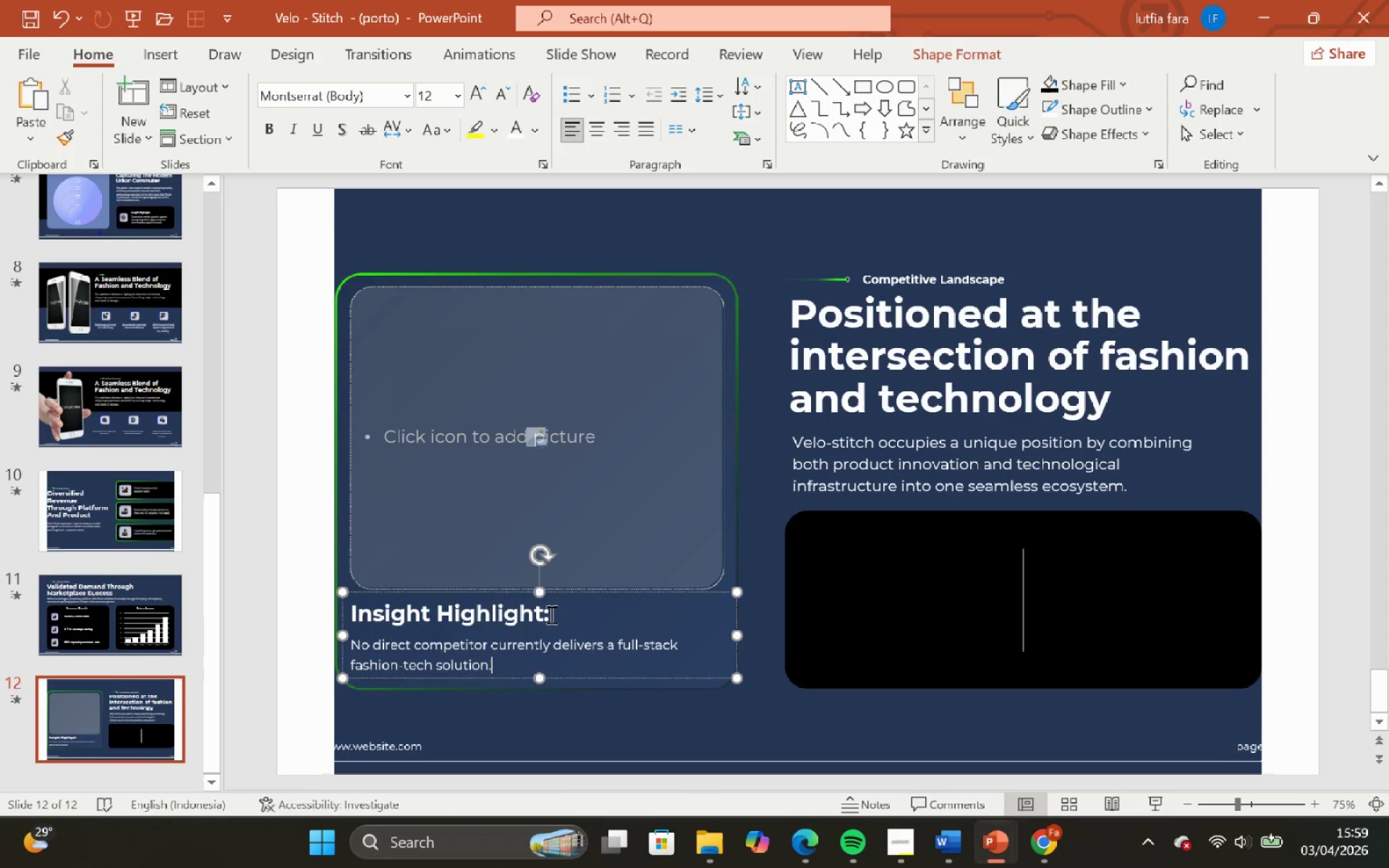 
left_click_drag(start_coordinate=[550, 614], to_coordinate=[391, 611])
 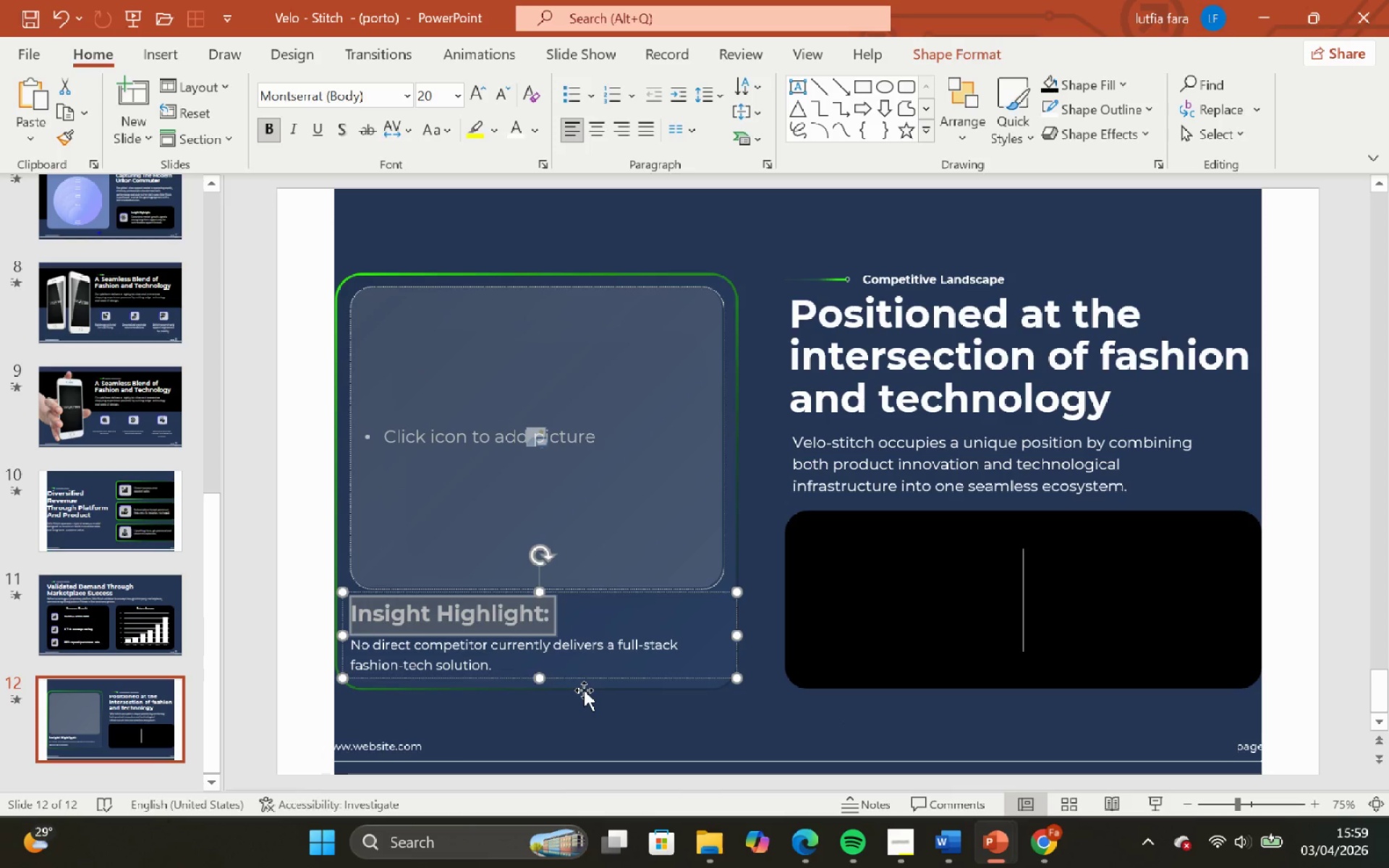 
key(Control+C)
 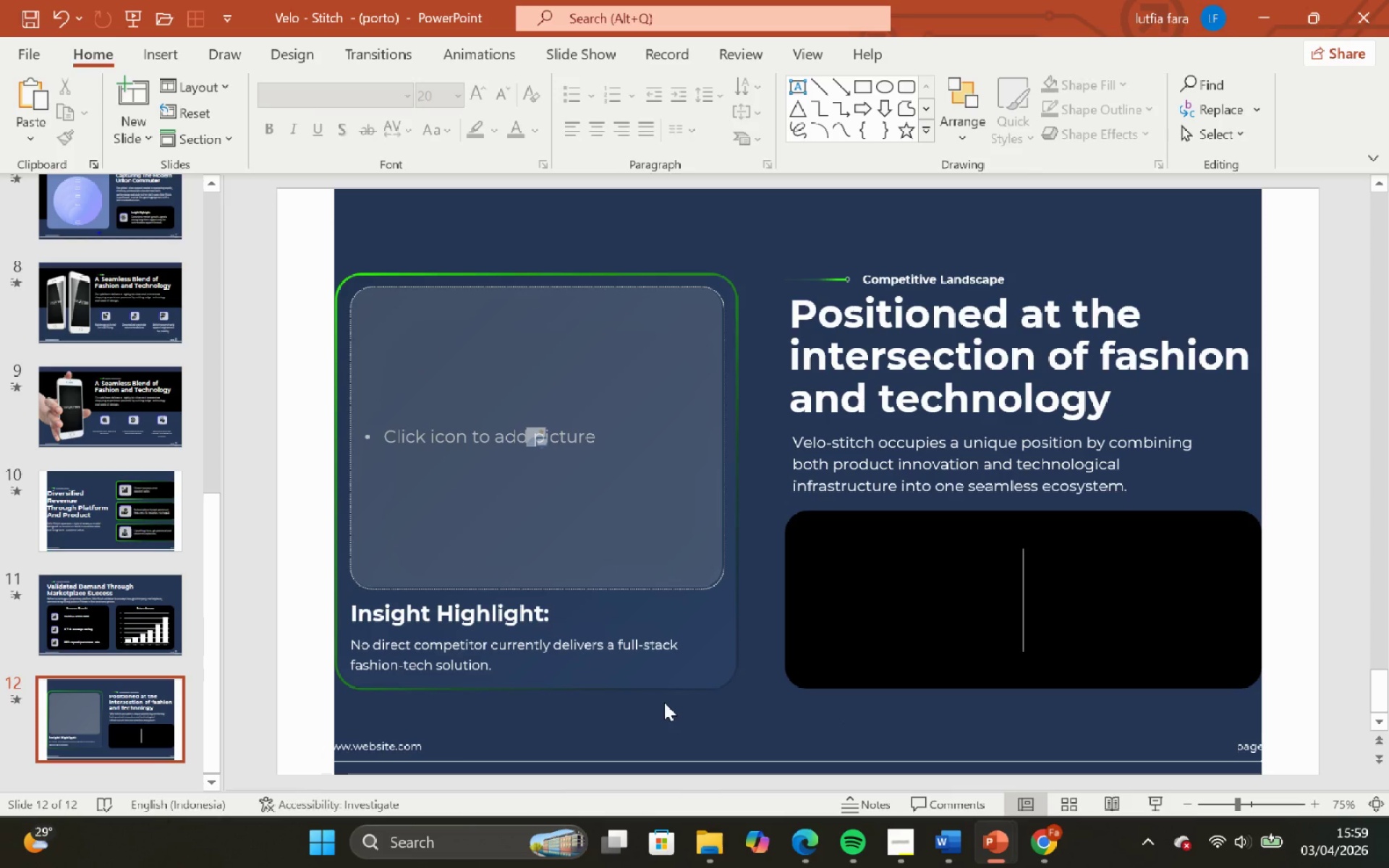 
key(Control+V)
 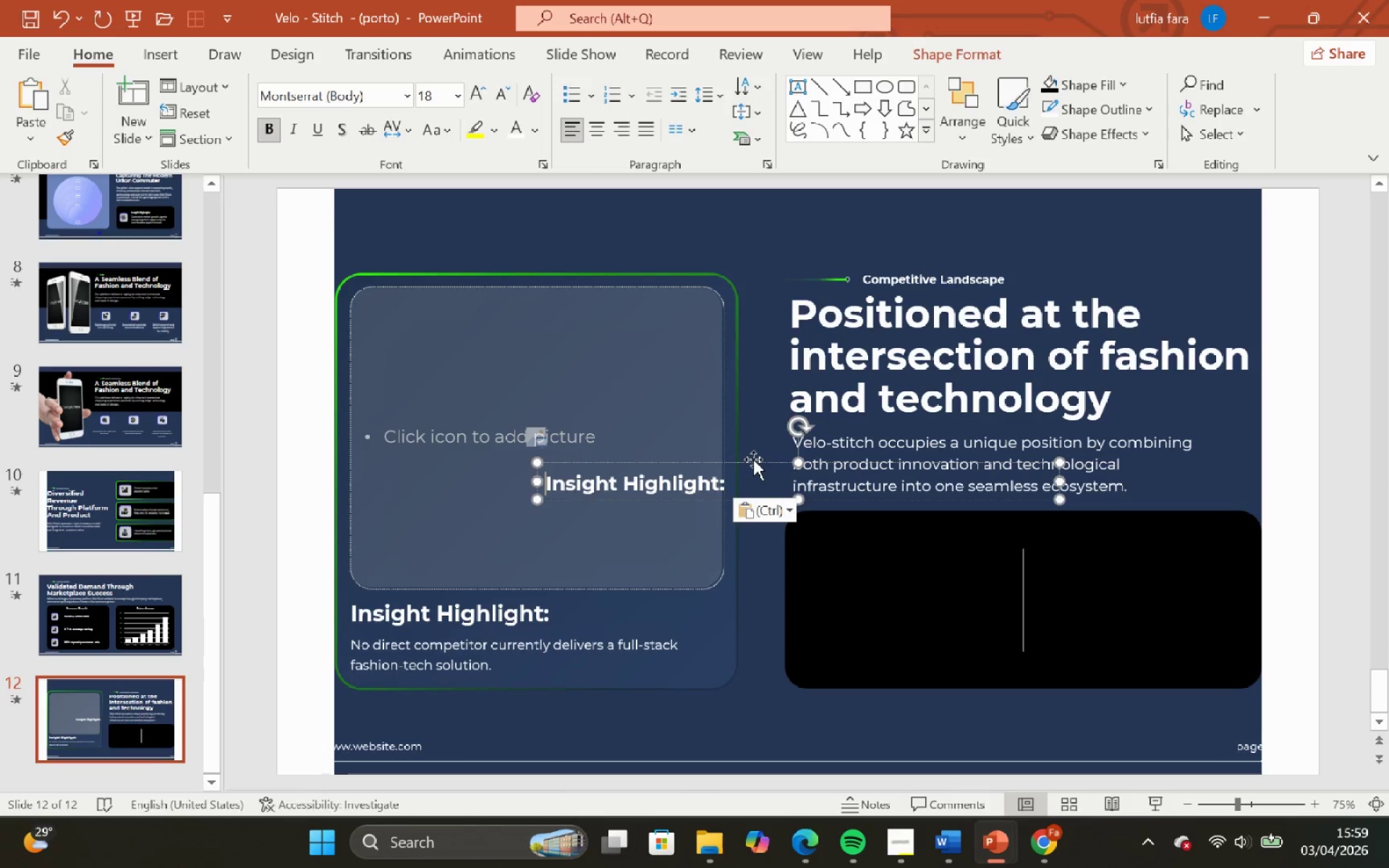 
left_click_drag(start_coordinate=[754, 459], to_coordinate=[1006, 579])
 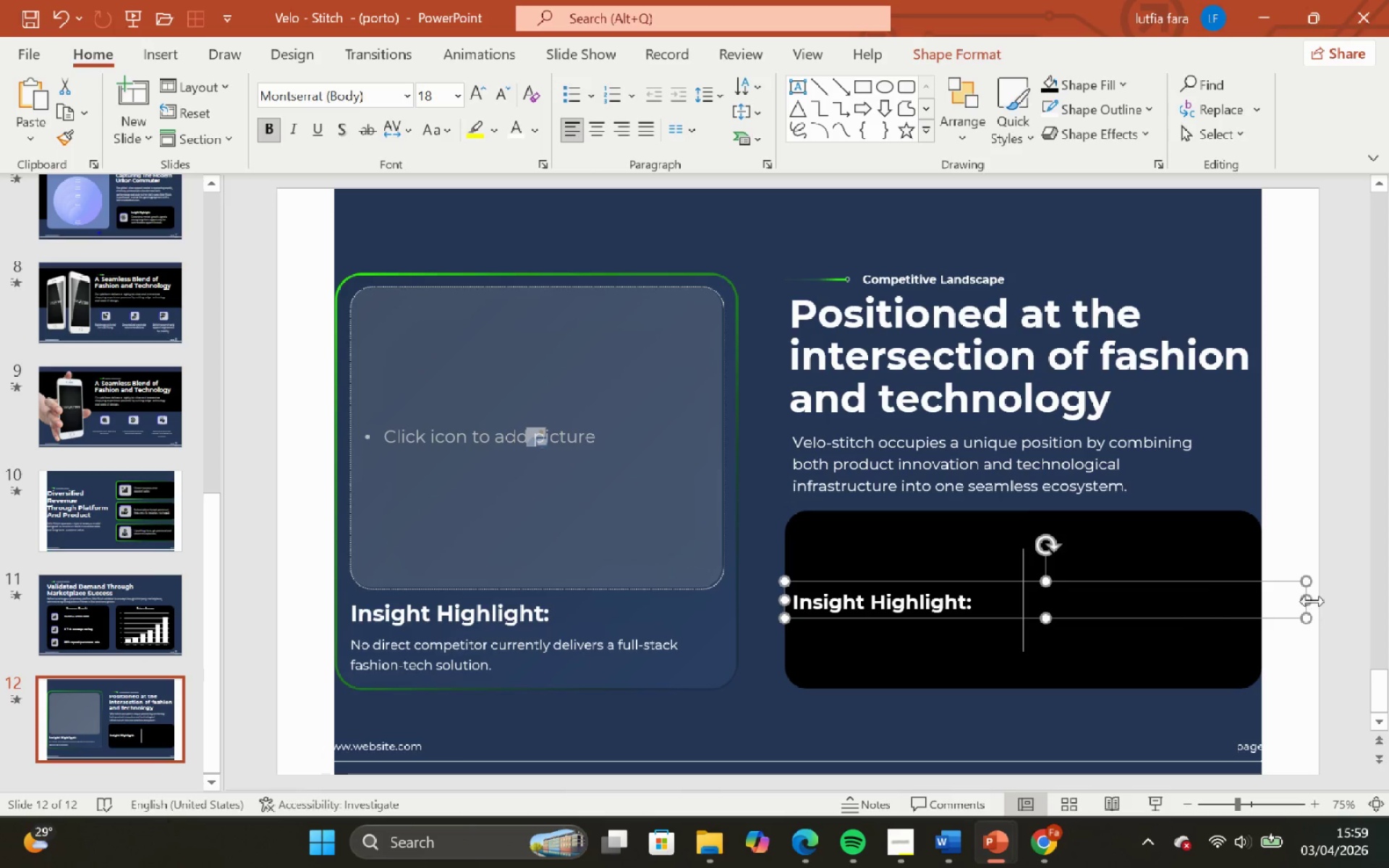 
left_click_drag(start_coordinate=[1311, 600], to_coordinate=[986, 587])
 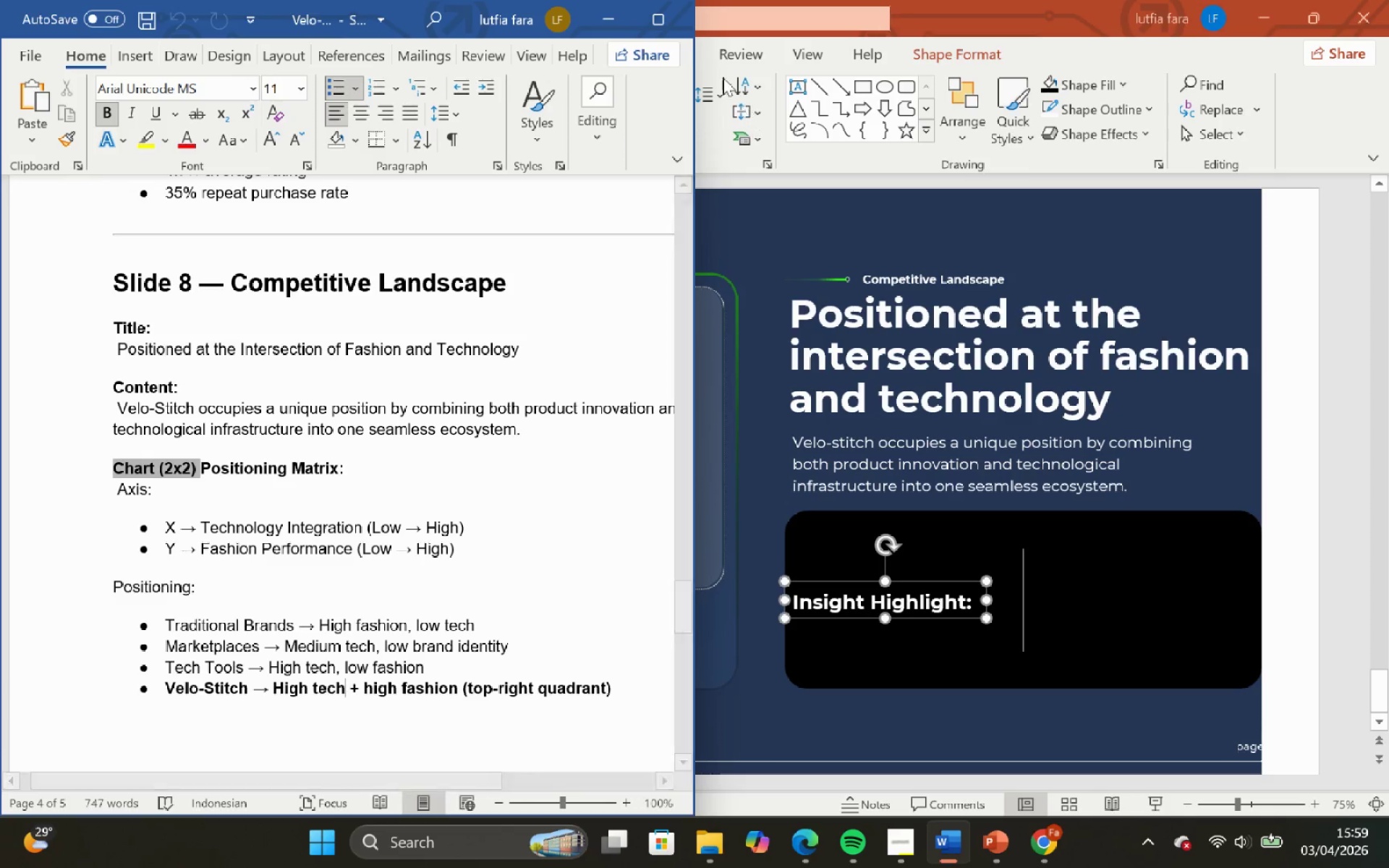 
left_click([619, 15])
 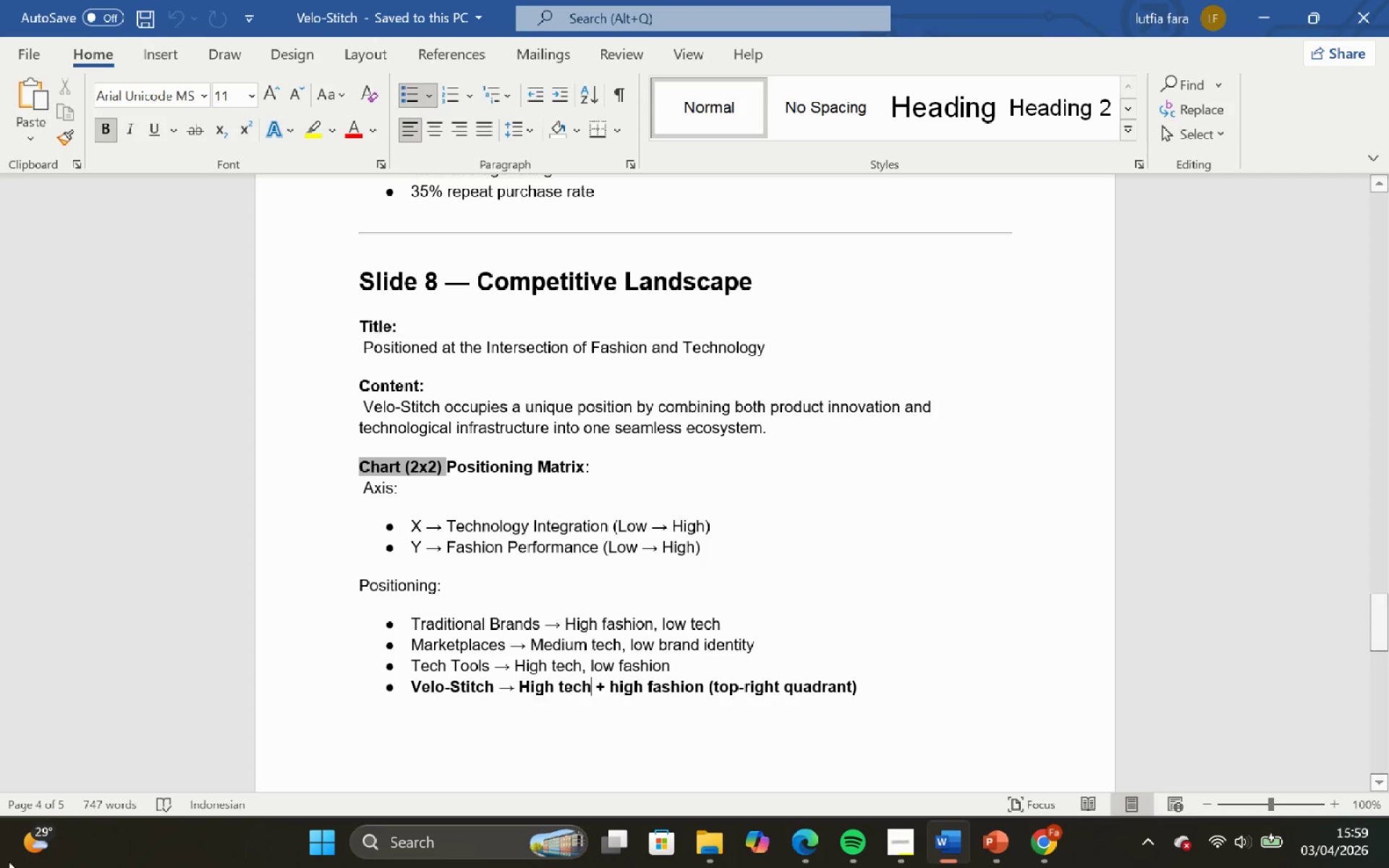 
wait(6.36)
 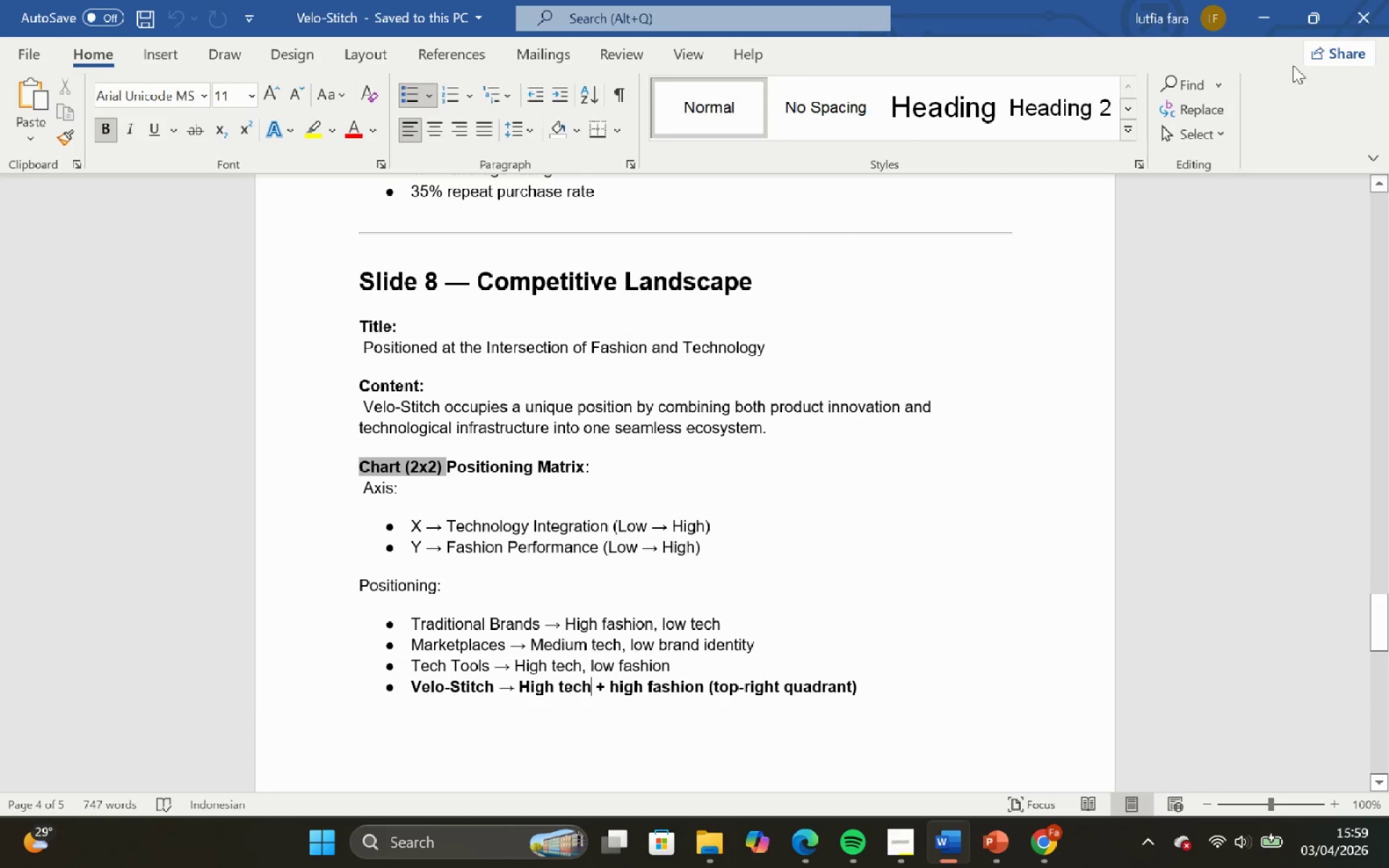 
left_click_drag(start_coordinate=[354, 466], to_coordinate=[441, 467])
 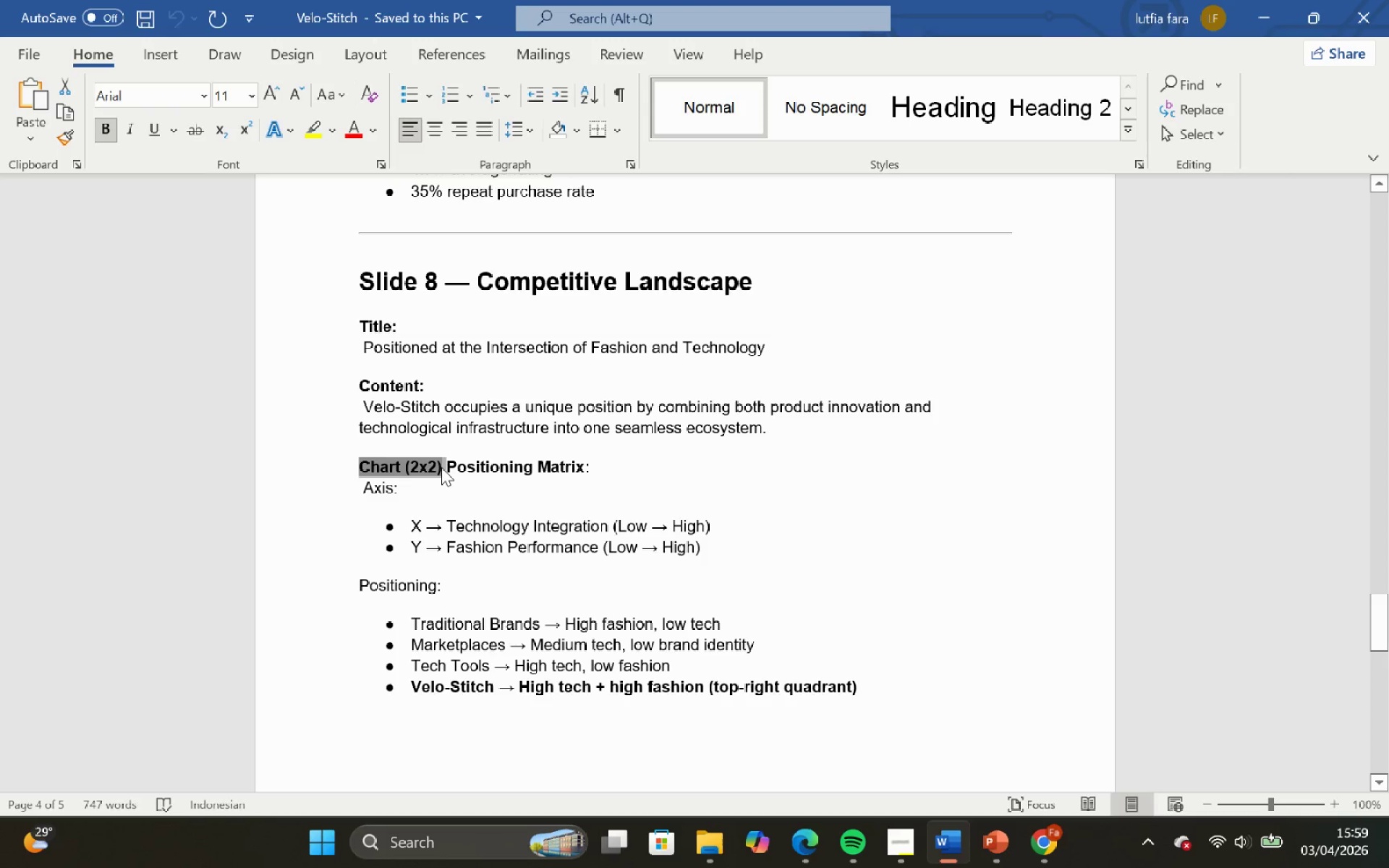 
key(Control+C)
 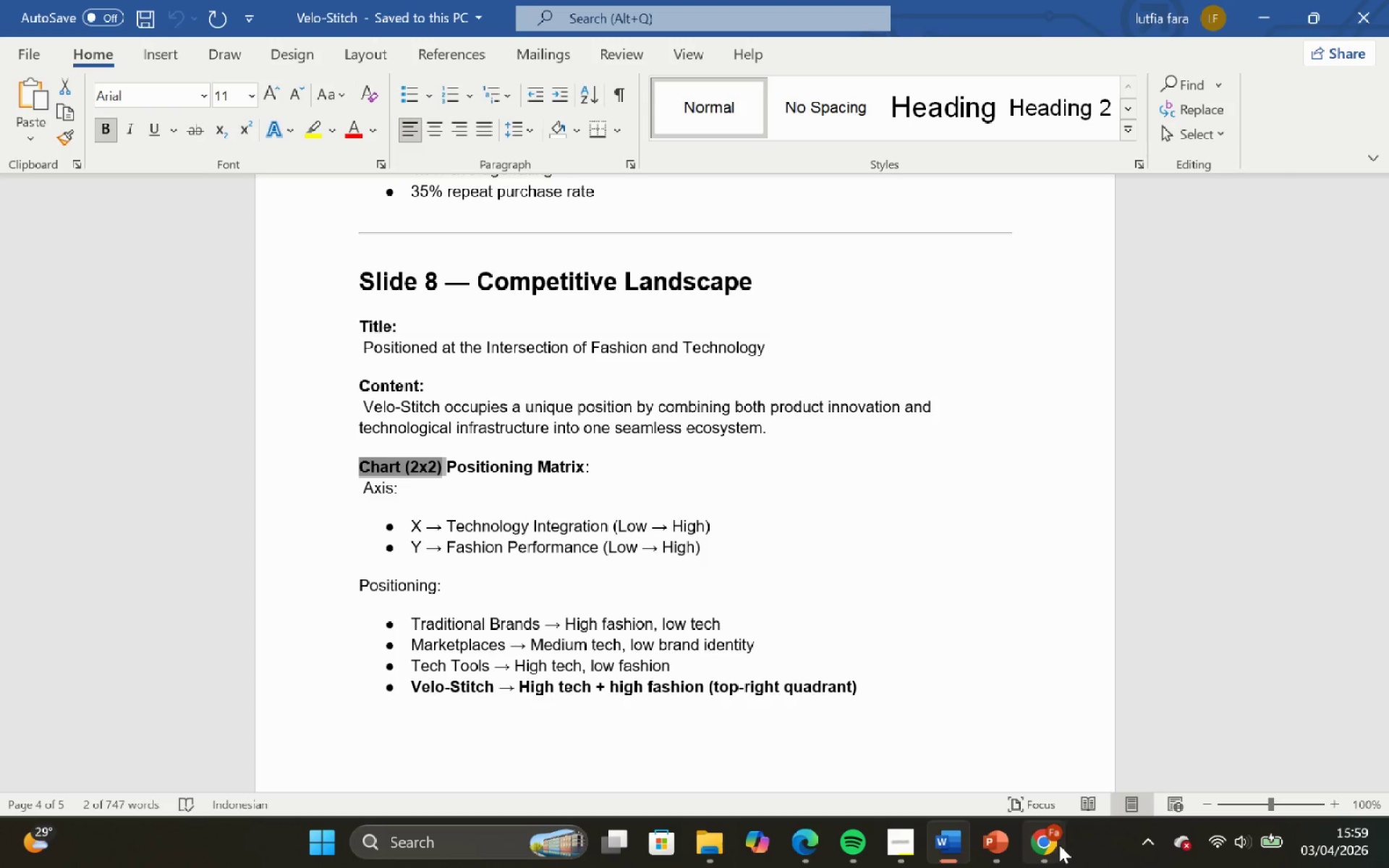 
left_click_drag(start_coordinate=[1021, 726], to_coordinate=[1025, 738])
 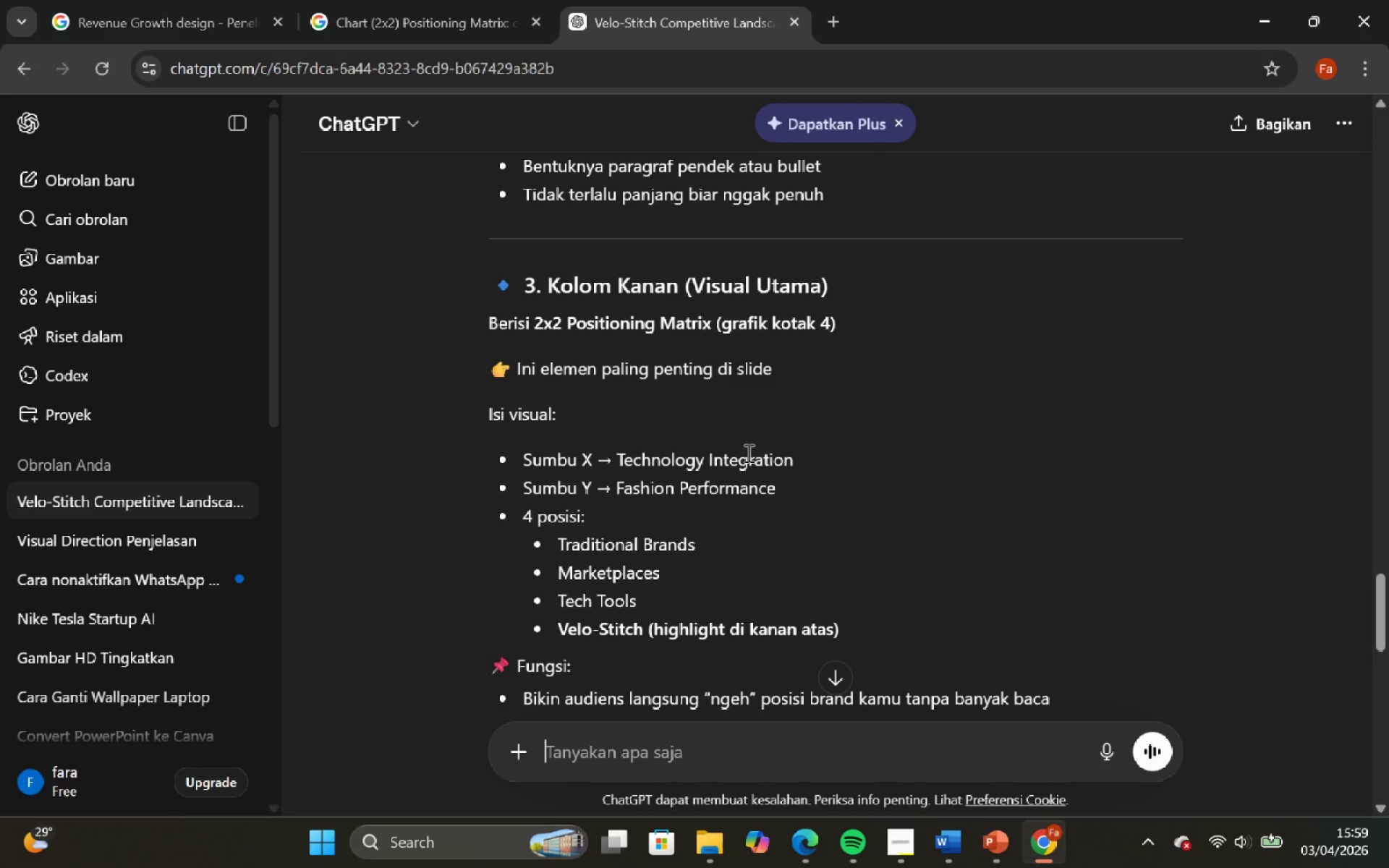 
left_click([644, 759])
 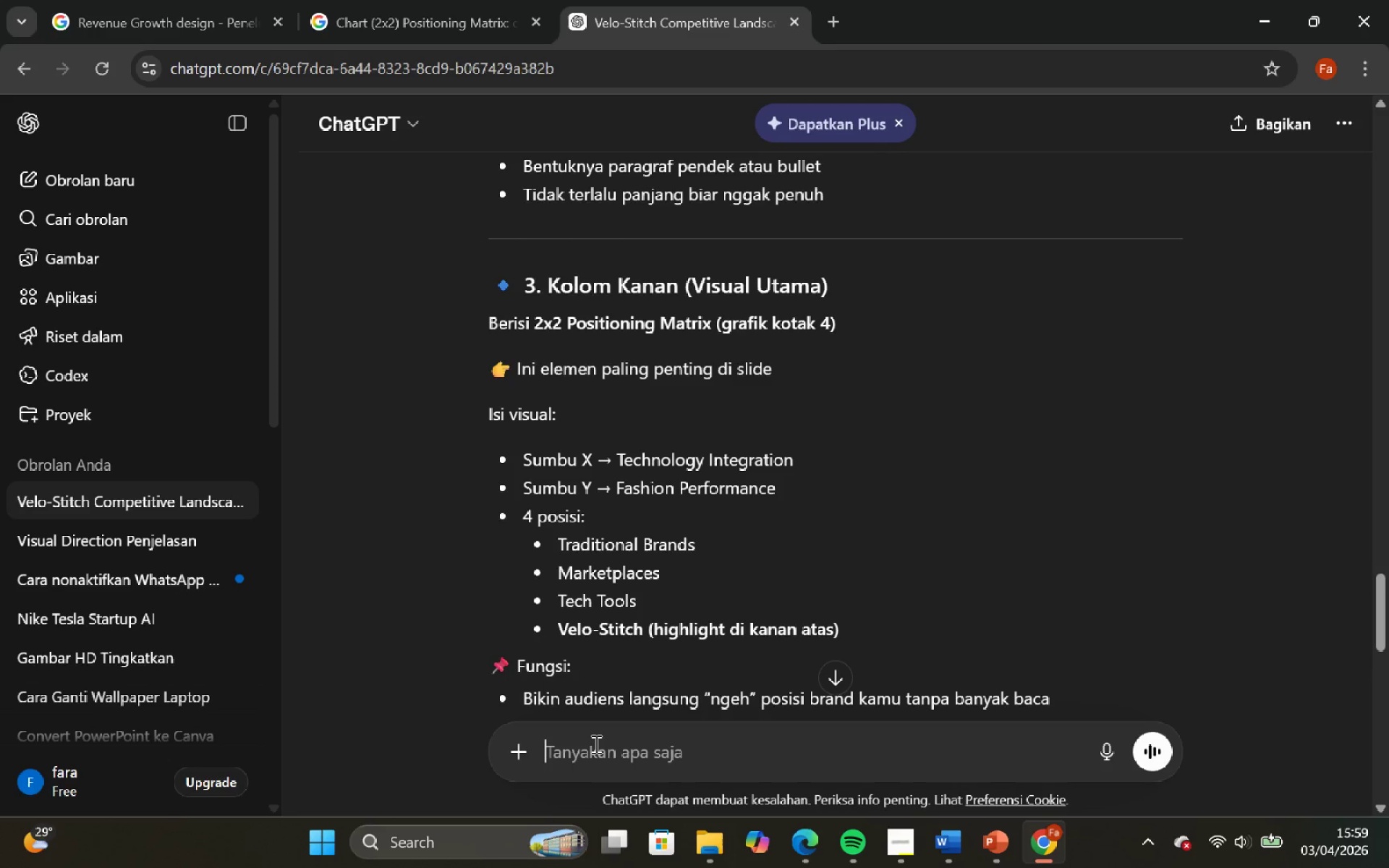 
key(Control+V)
 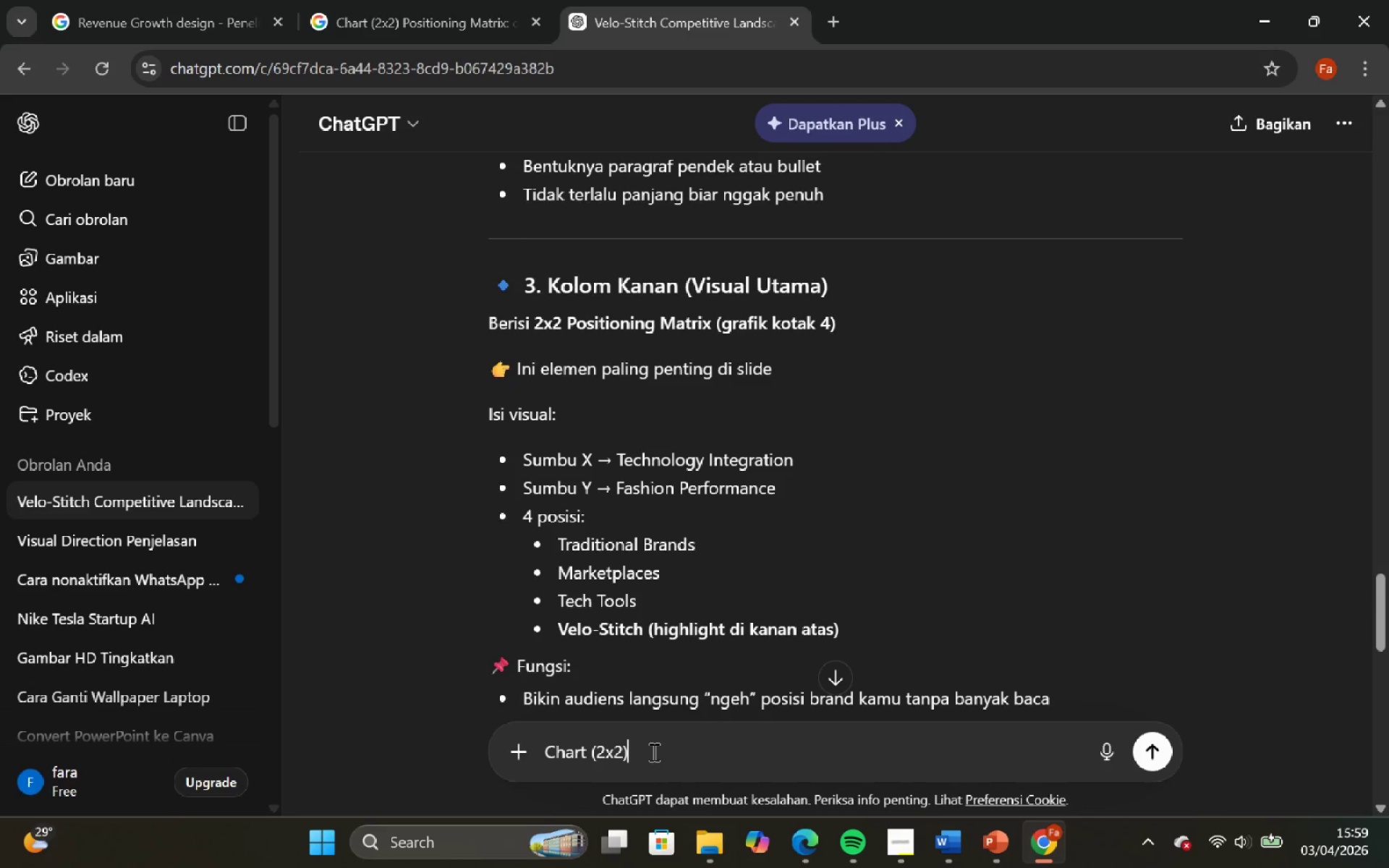 
left_click([653, 752])
 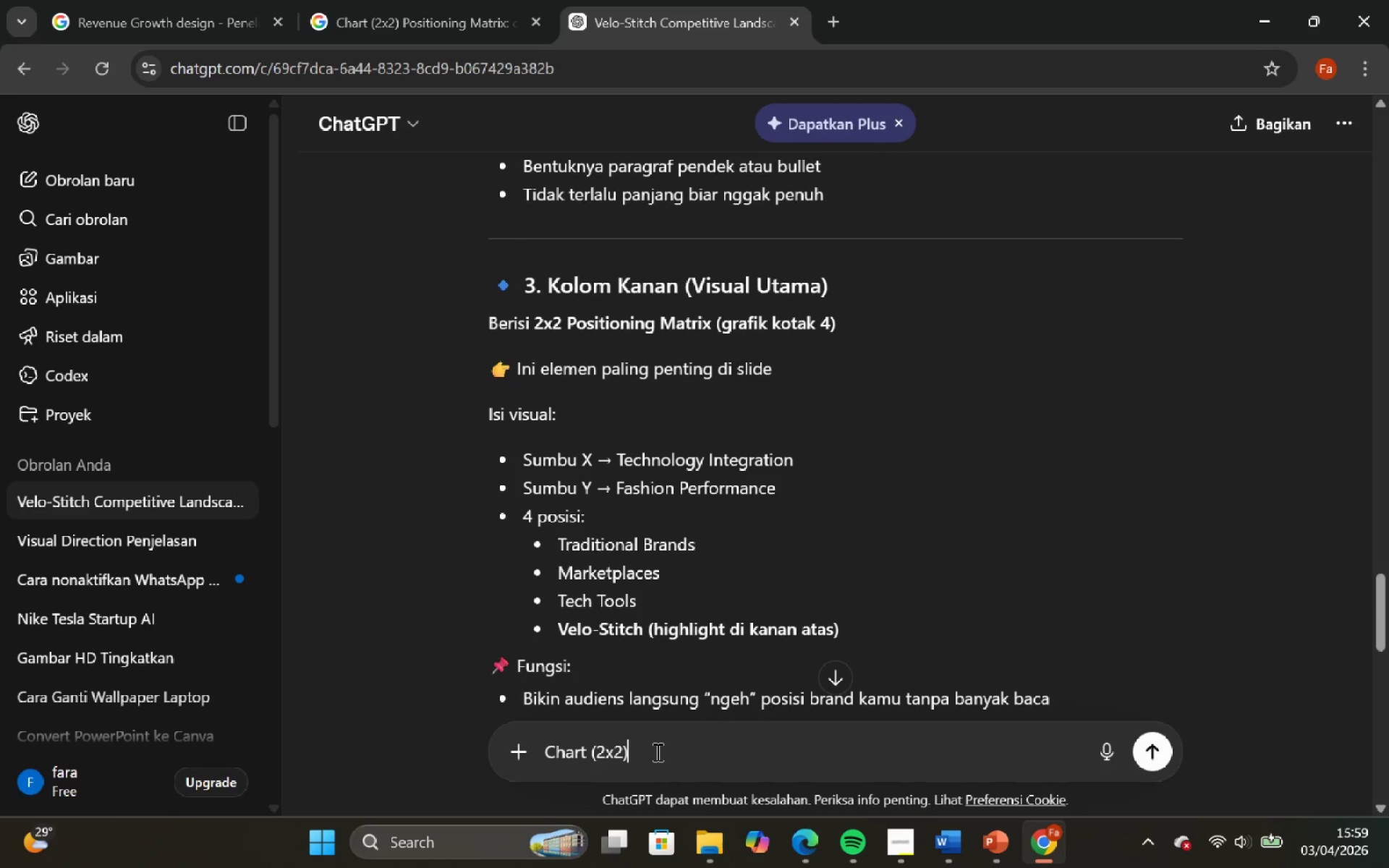 
key(Space)
 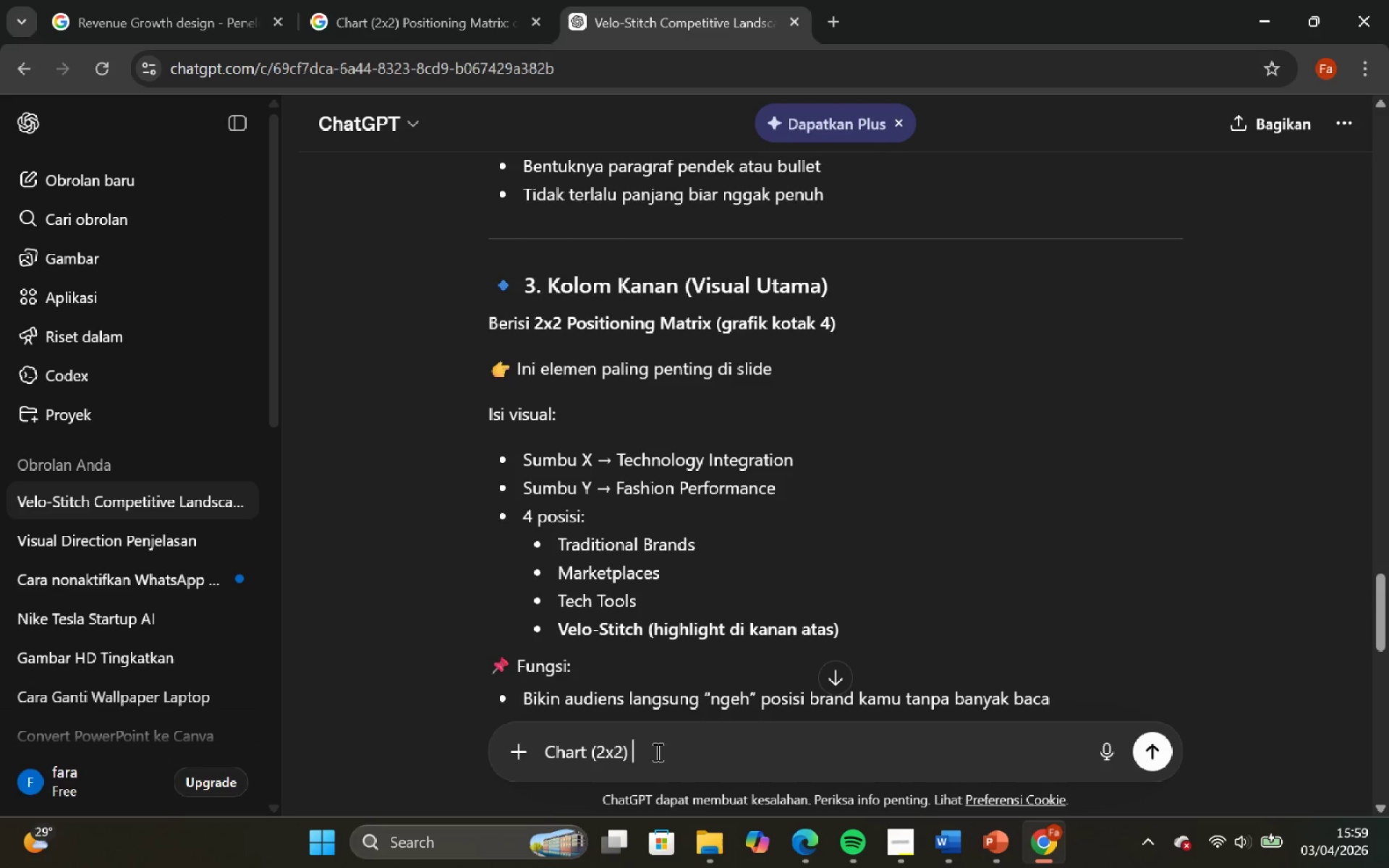 
key(Shift+Enter)
 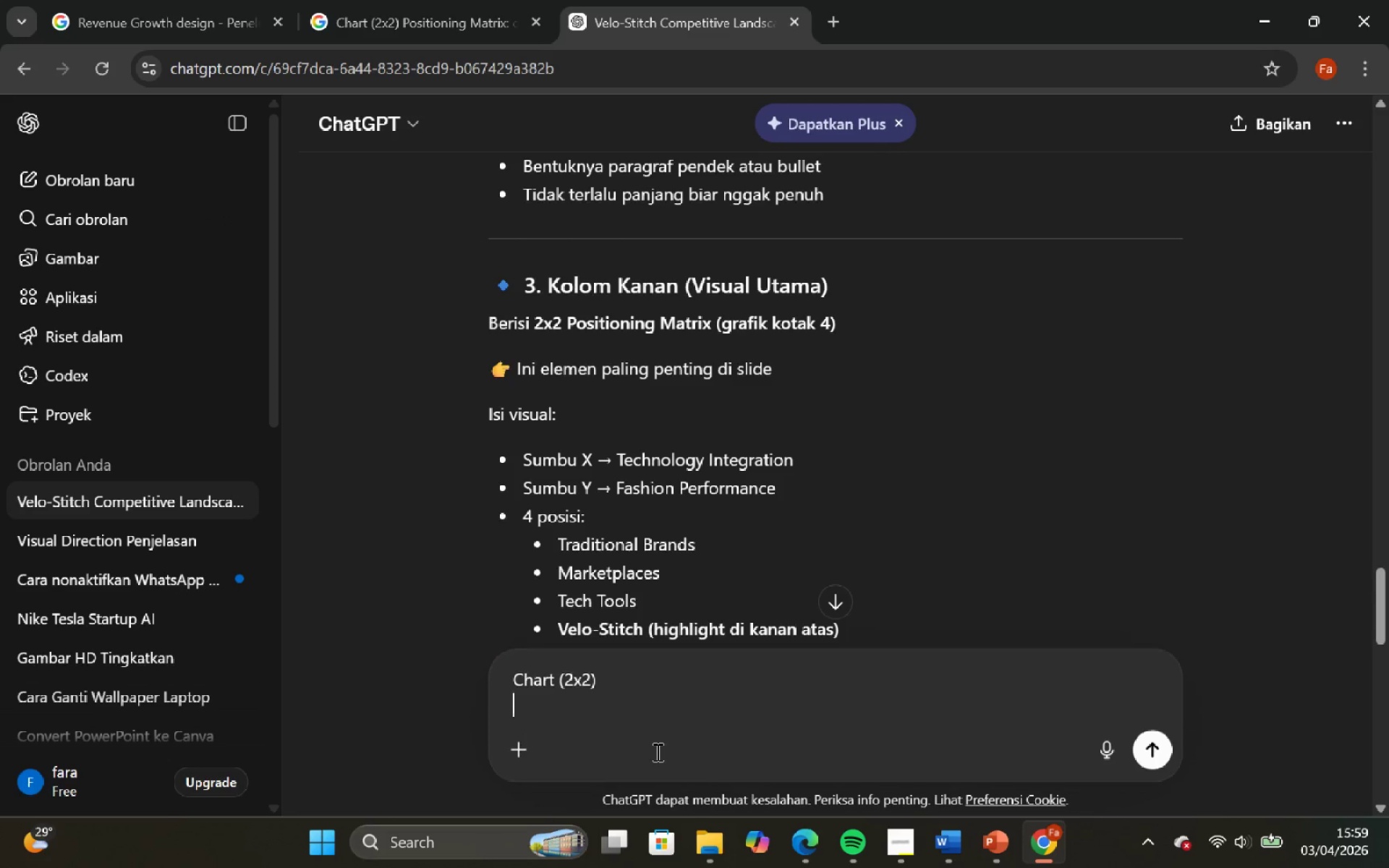 
key(Shift+Enter)
 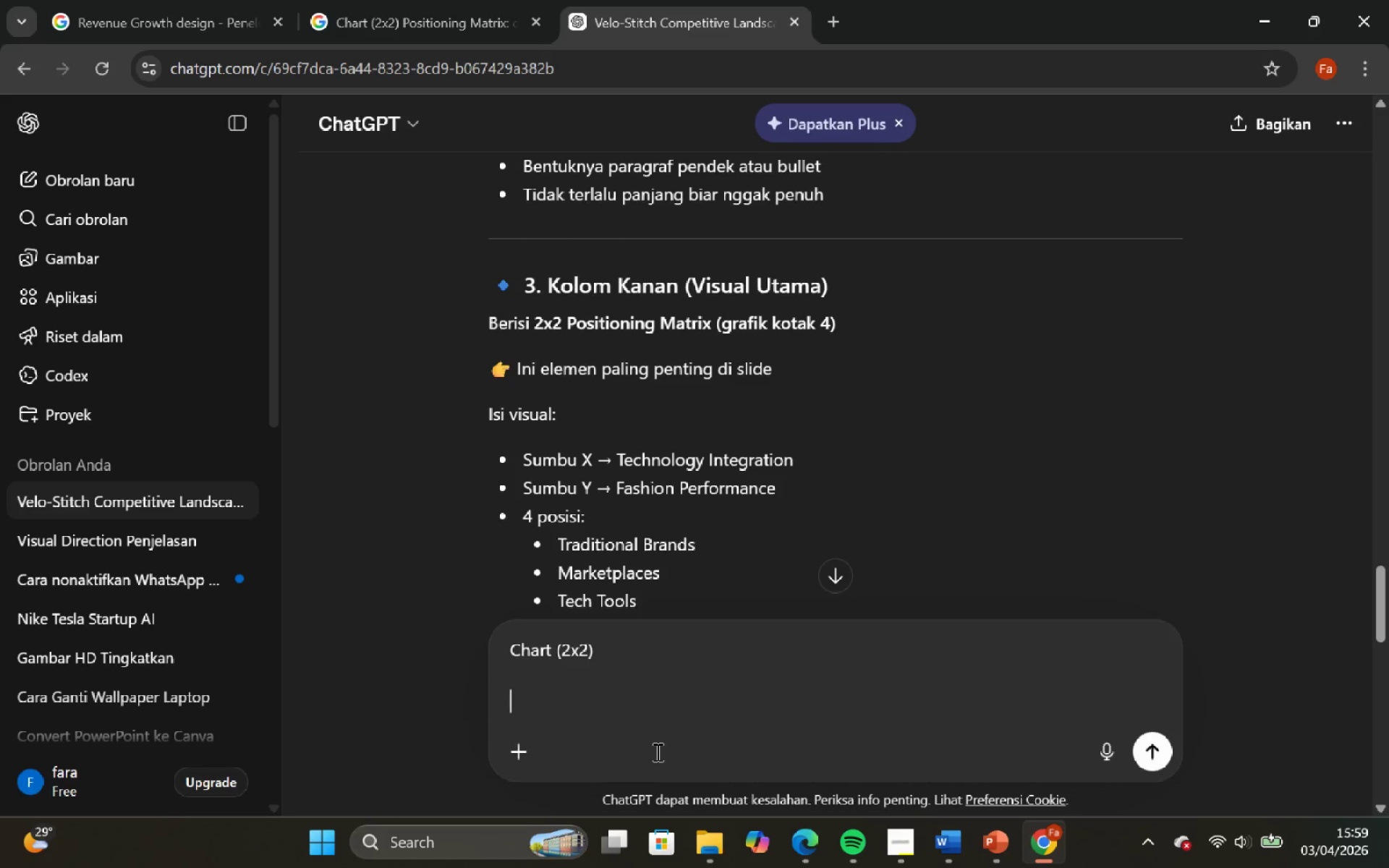 
key(Shift+Enter)
 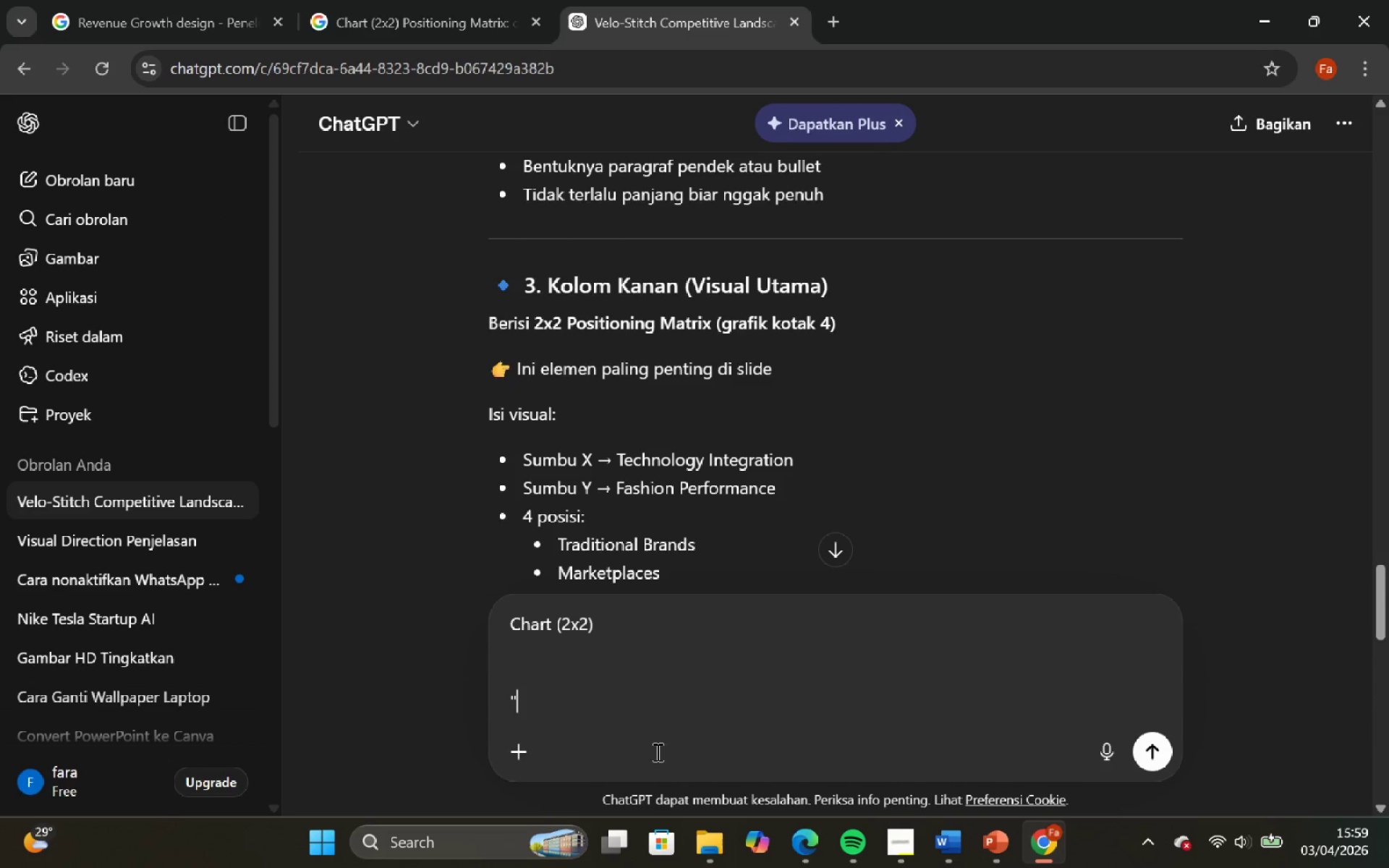 
type("ini maksudnya apa ya")
 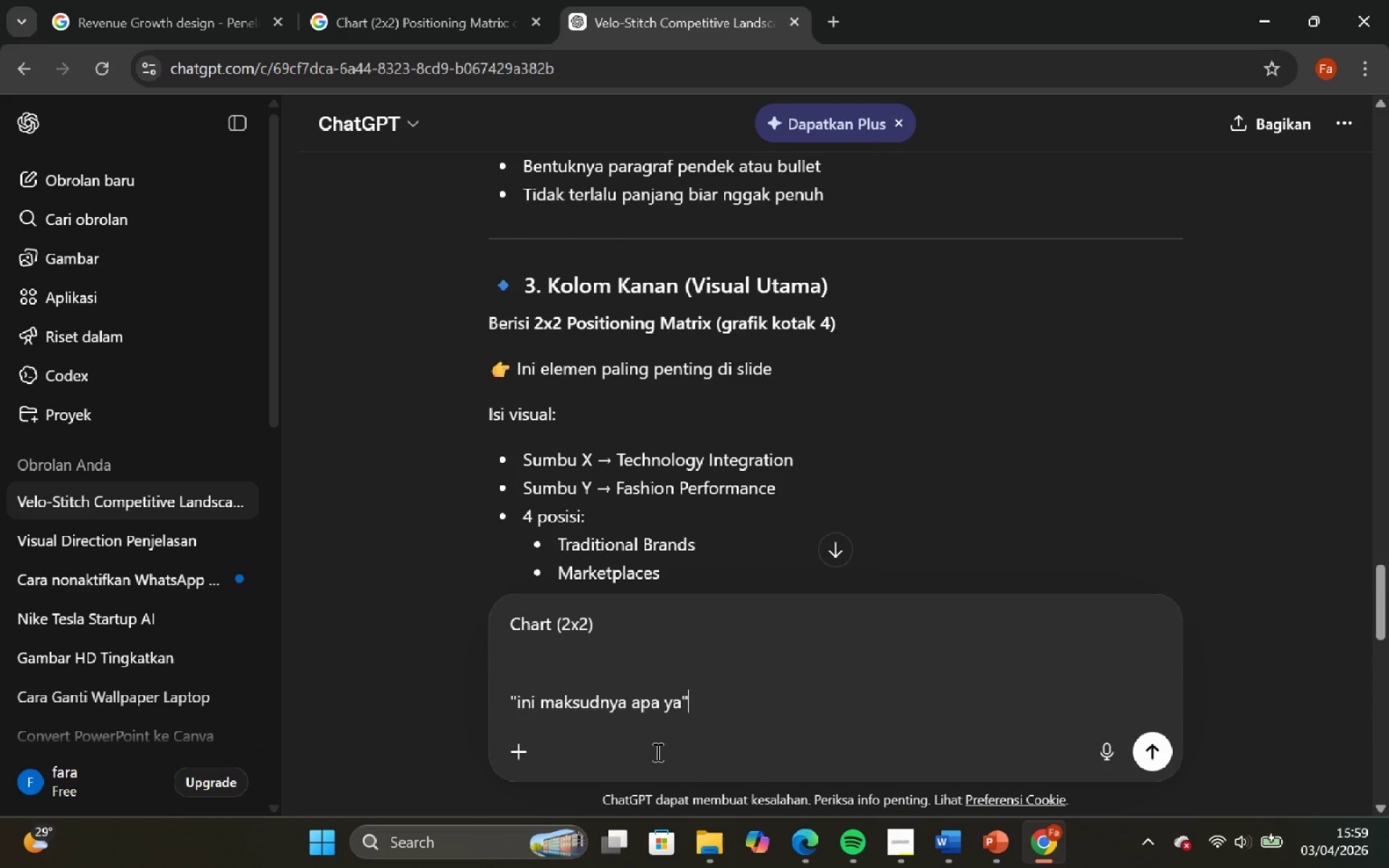 
key(Enter)
 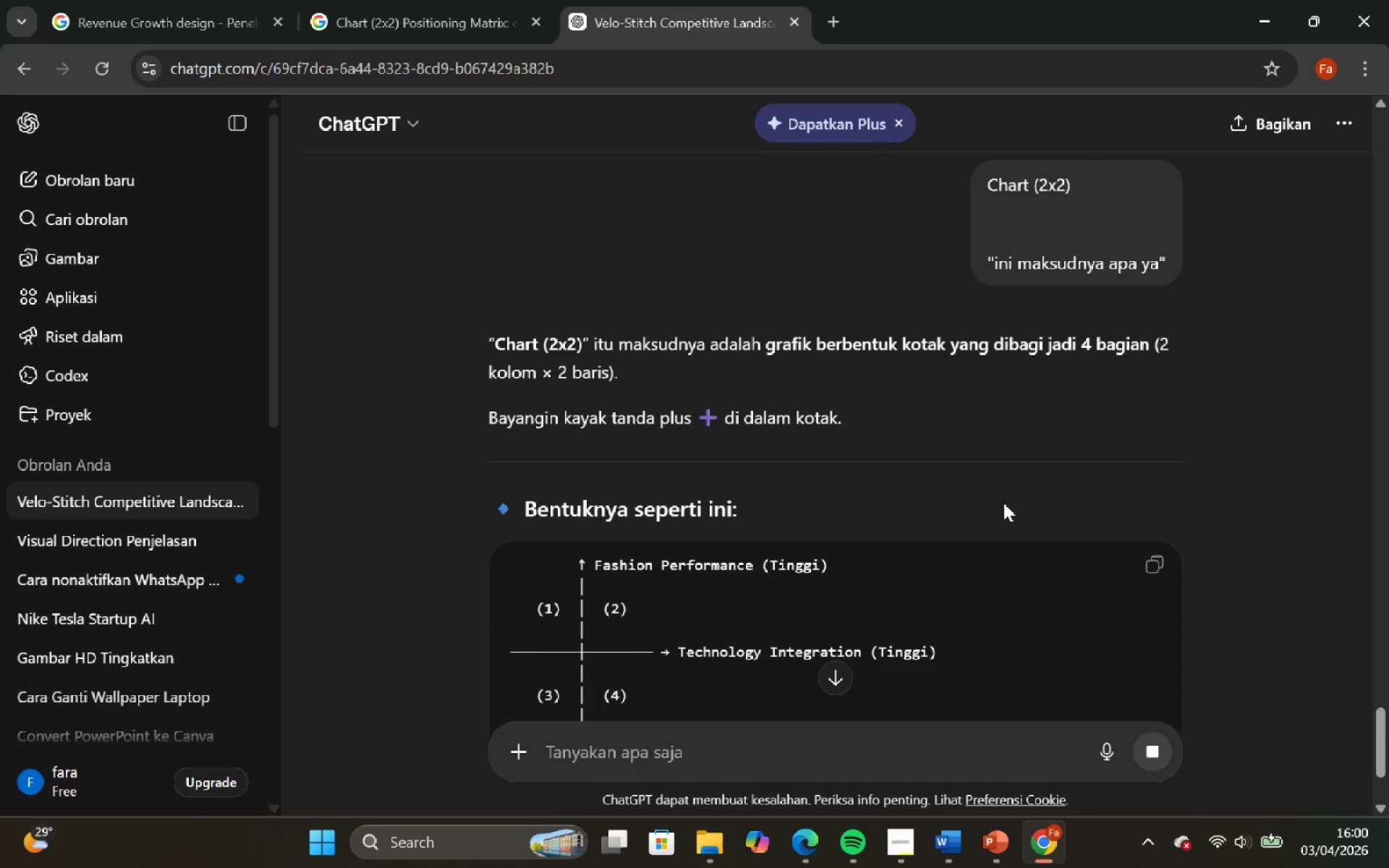 
wait(5.72)
 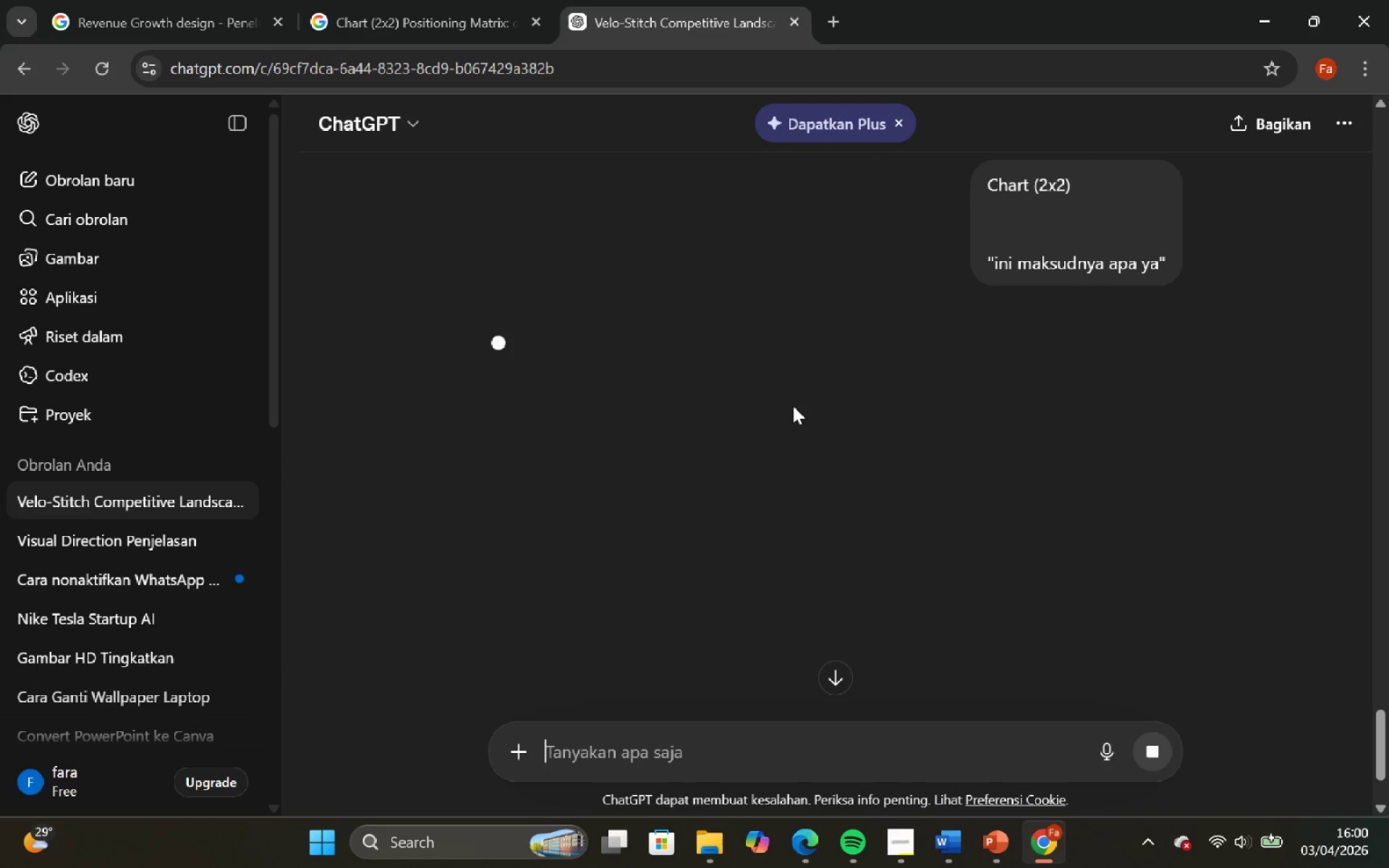 
scroll: coordinate [927, 419], scroll_direction: down, amount: 3.0
 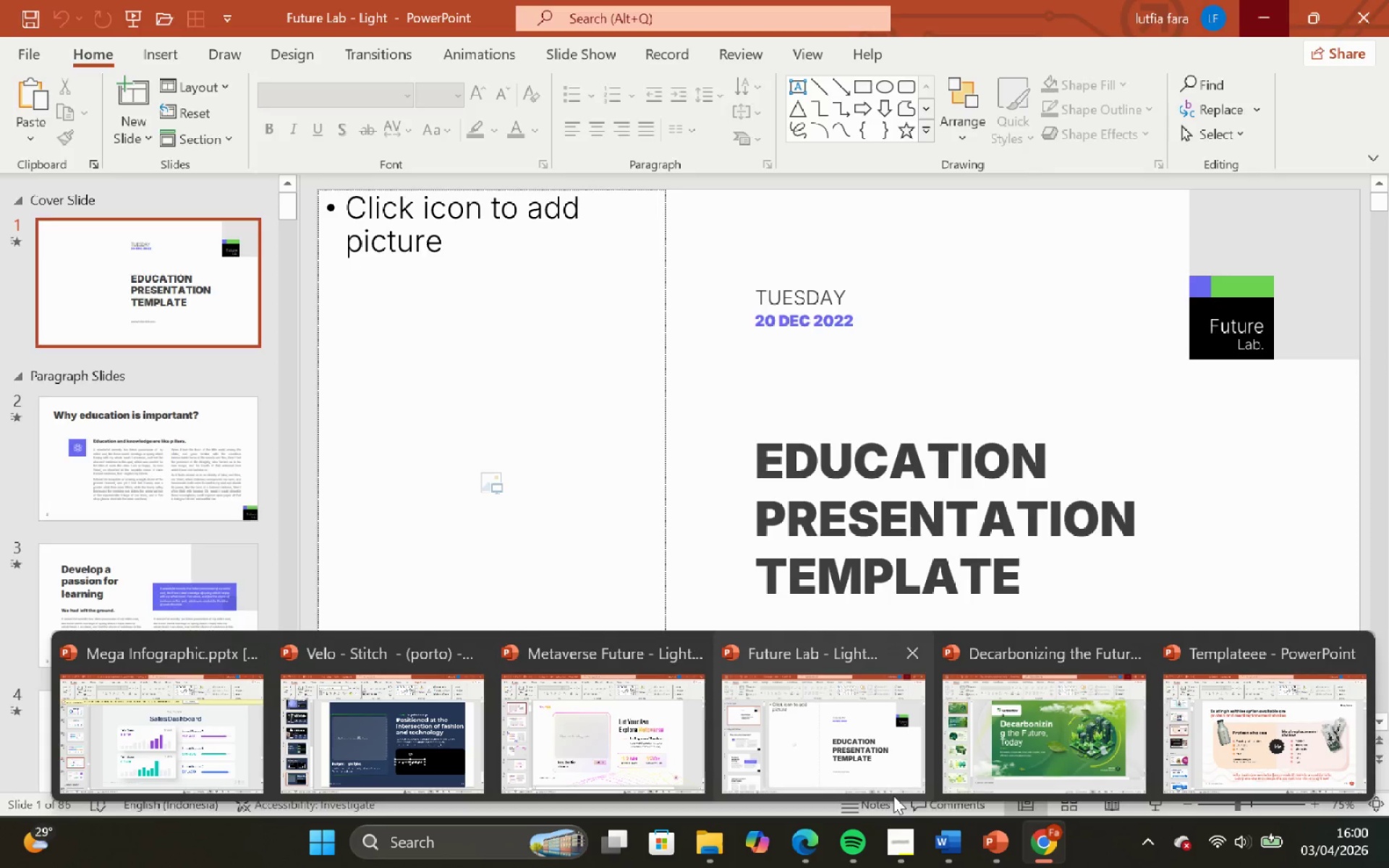 
left_click([936, 744])
 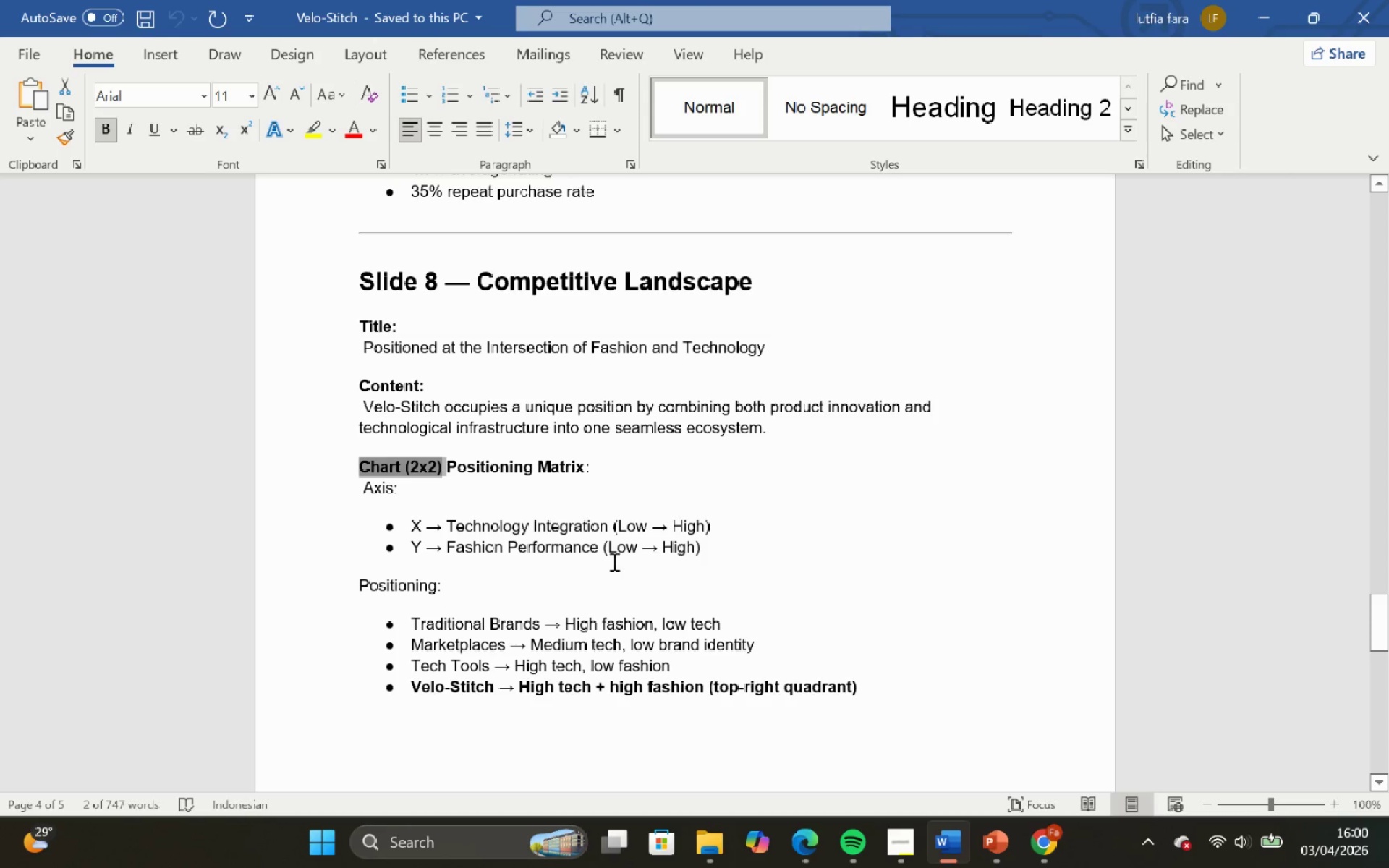 
left_click([567, 553])
 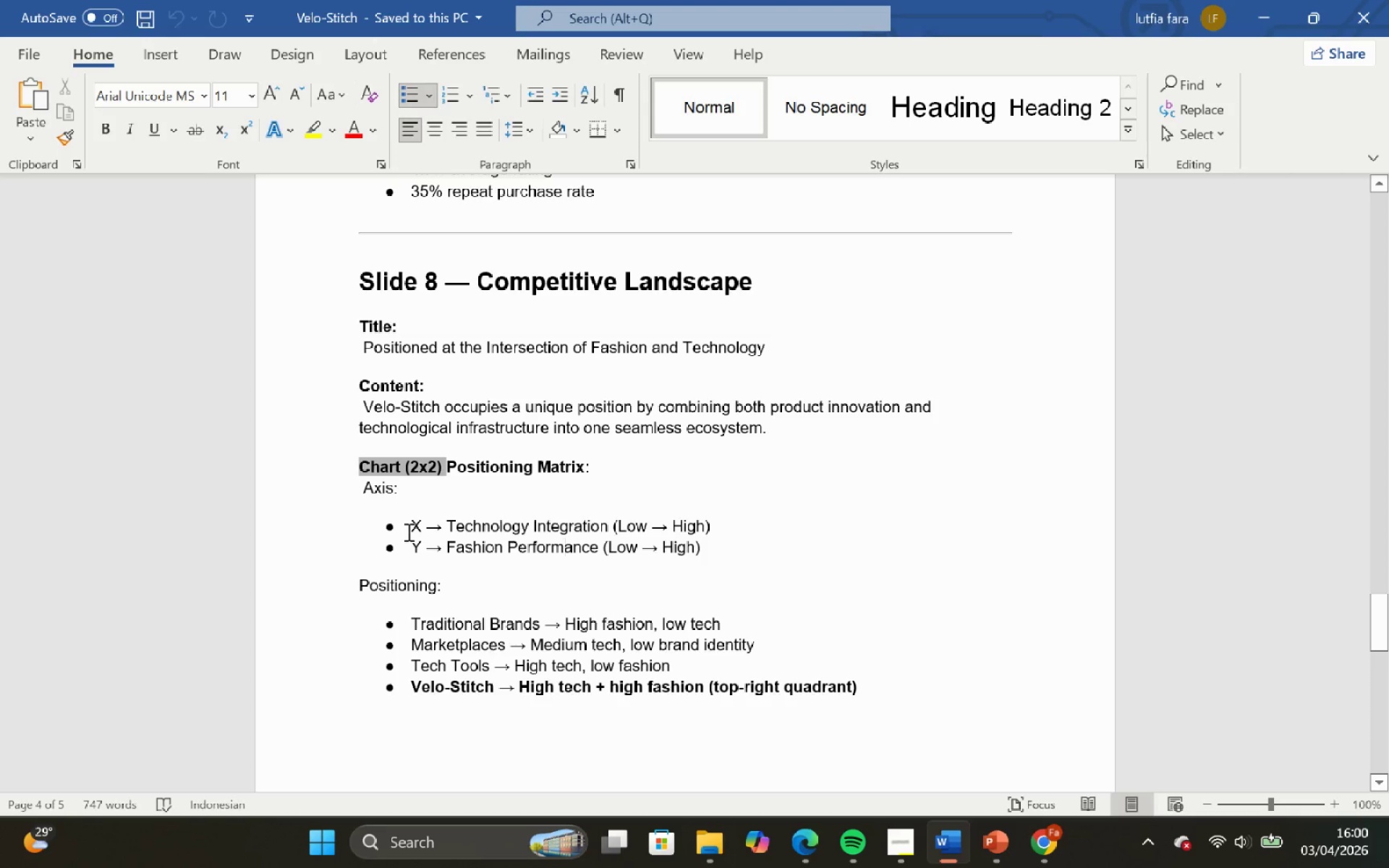 
left_click_drag(start_coordinate=[412, 517], to_coordinate=[862, 576])
 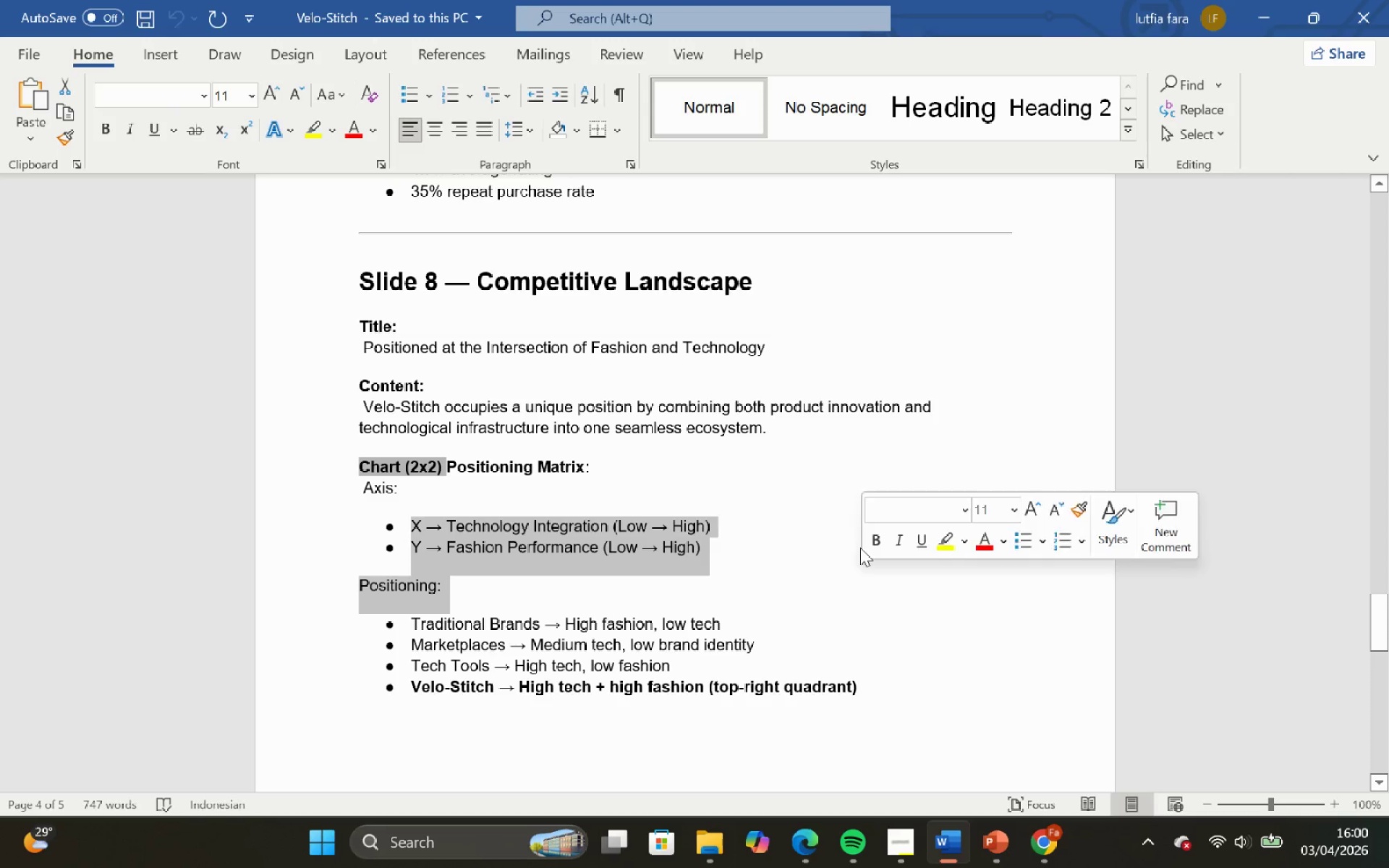 
left_click([860, 548])
 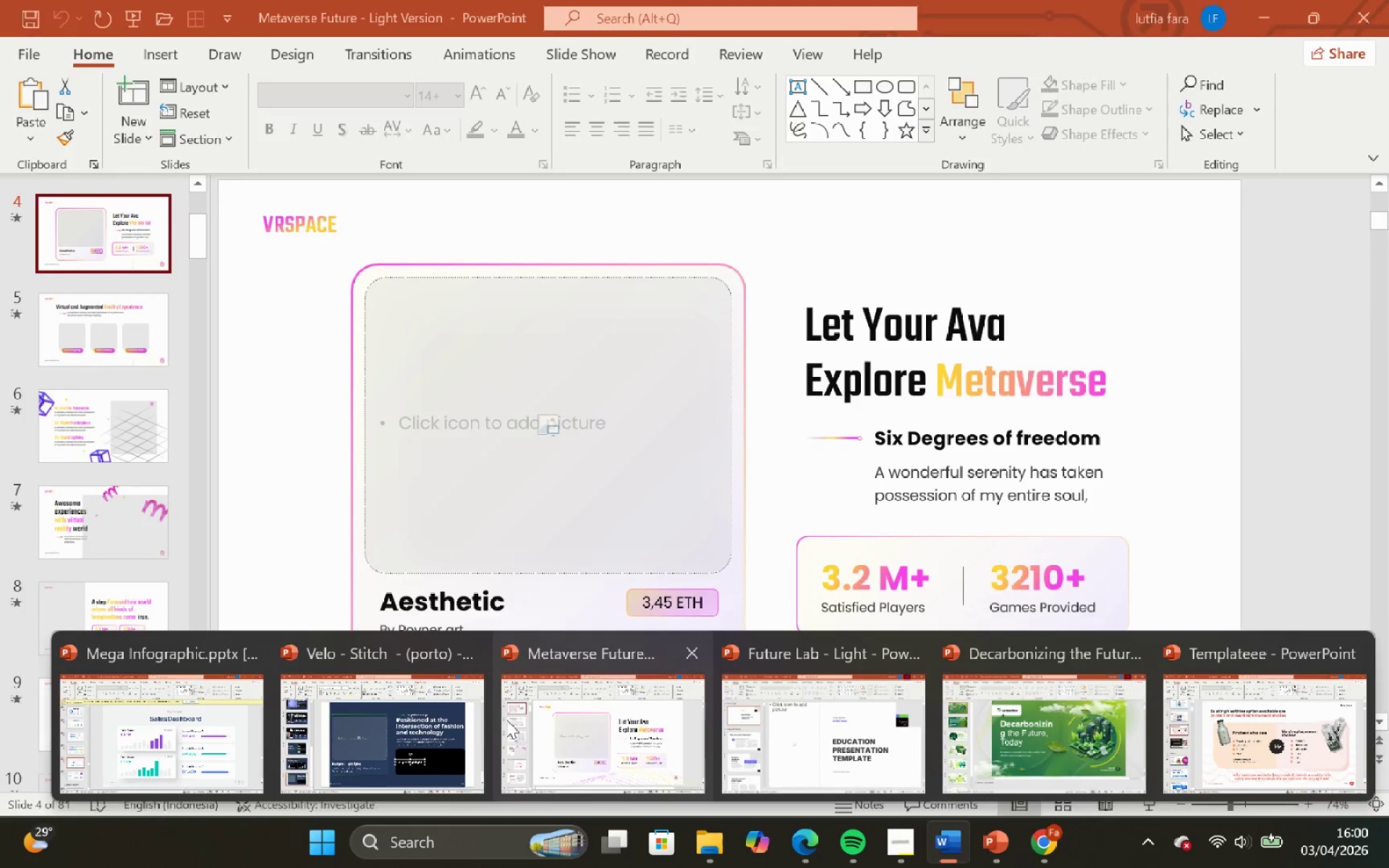 
left_click([400, 737])
 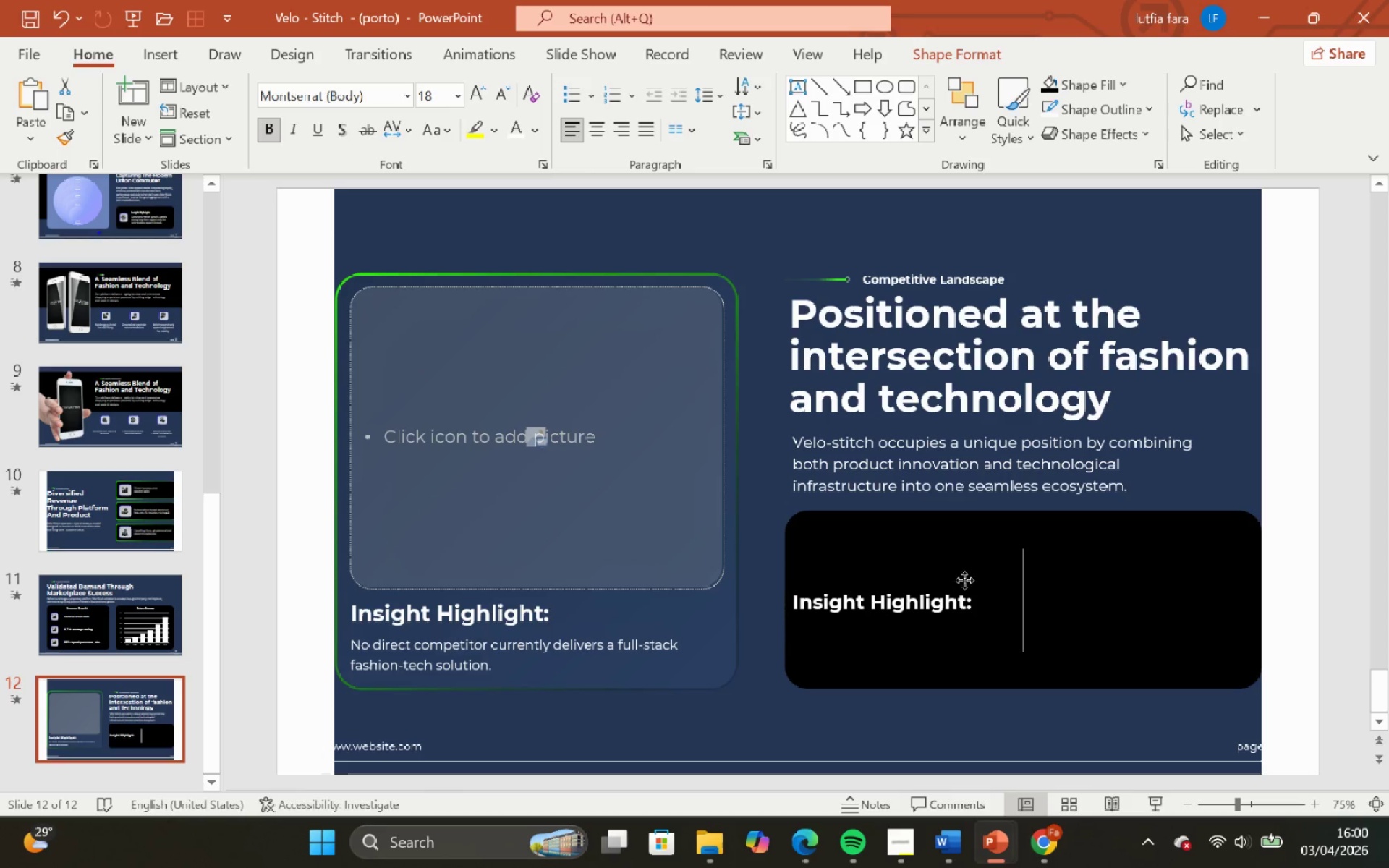 
key(Control+ControlLeft)
 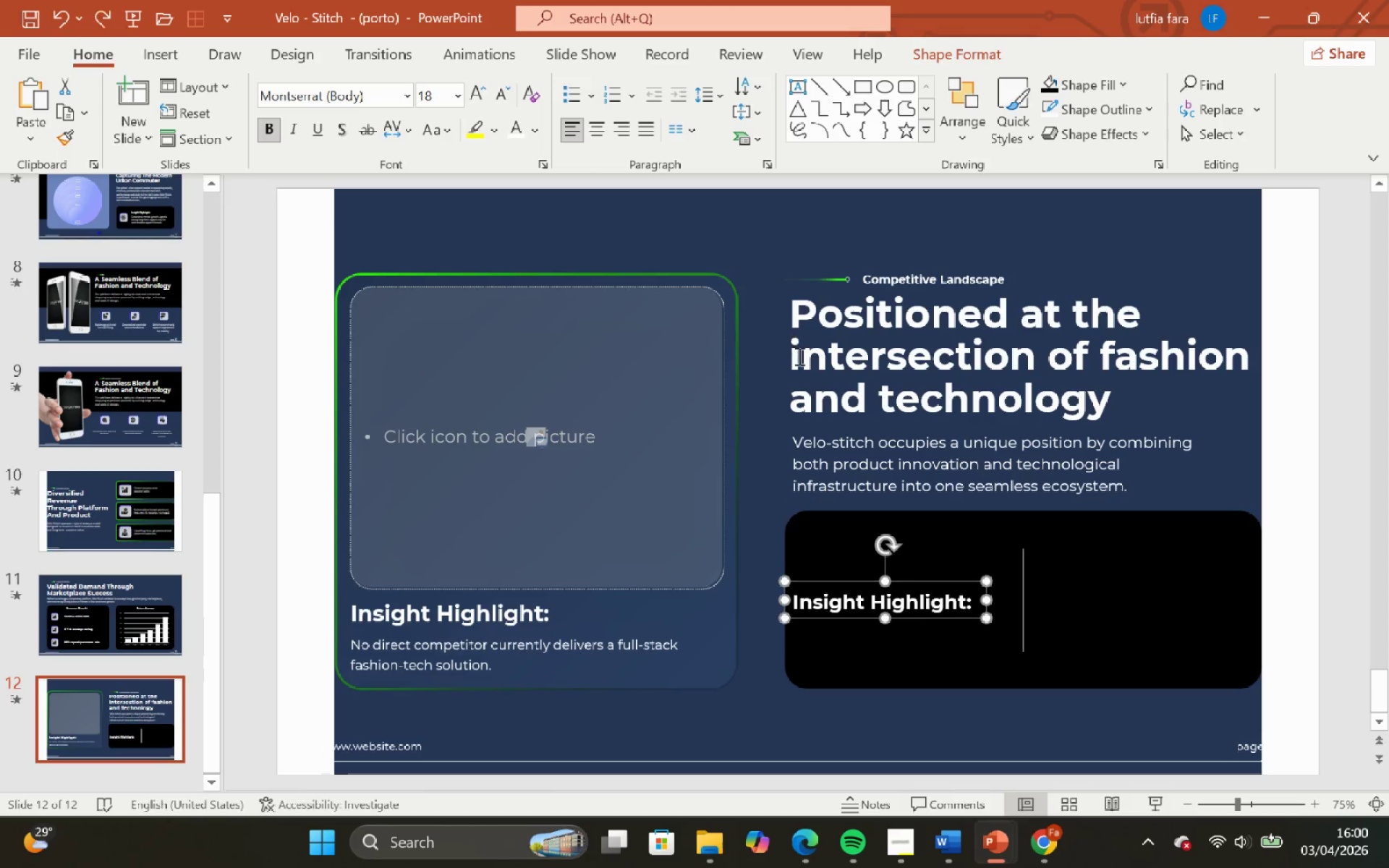 
key(Control+Z)
 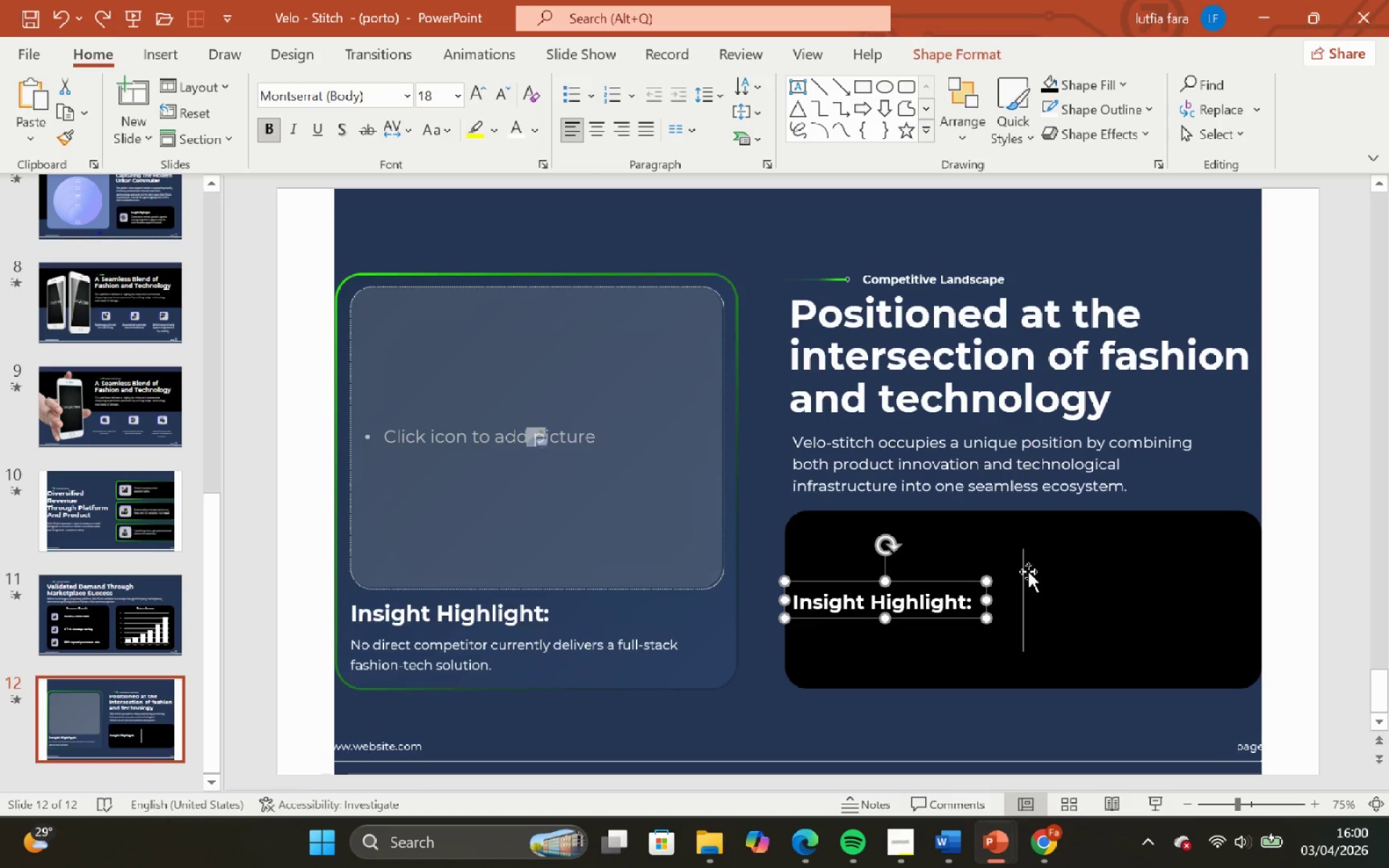 
left_click([1027, 571])
 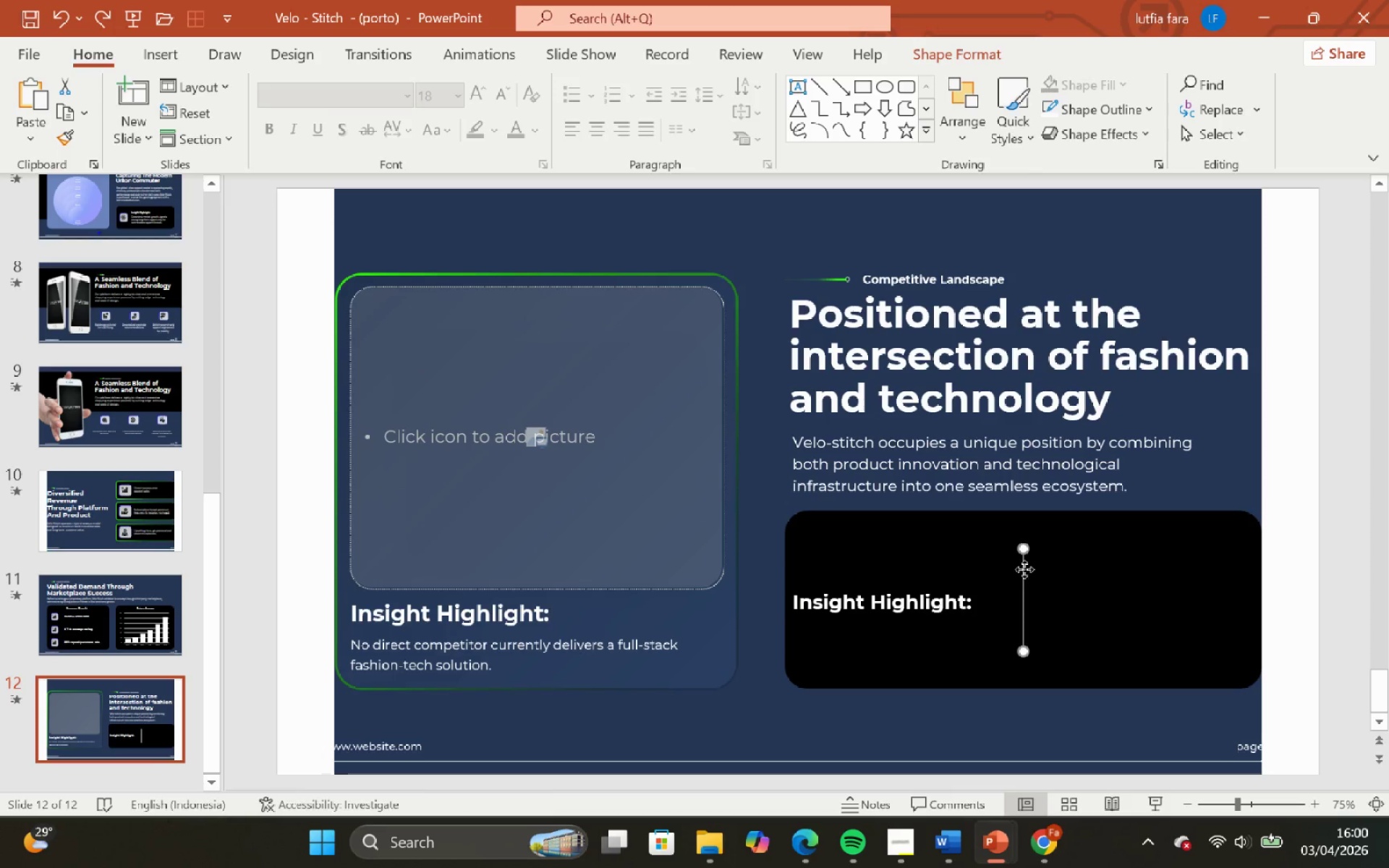 
left_click_drag(start_coordinate=[1024, 569], to_coordinate=[1024, 585])
 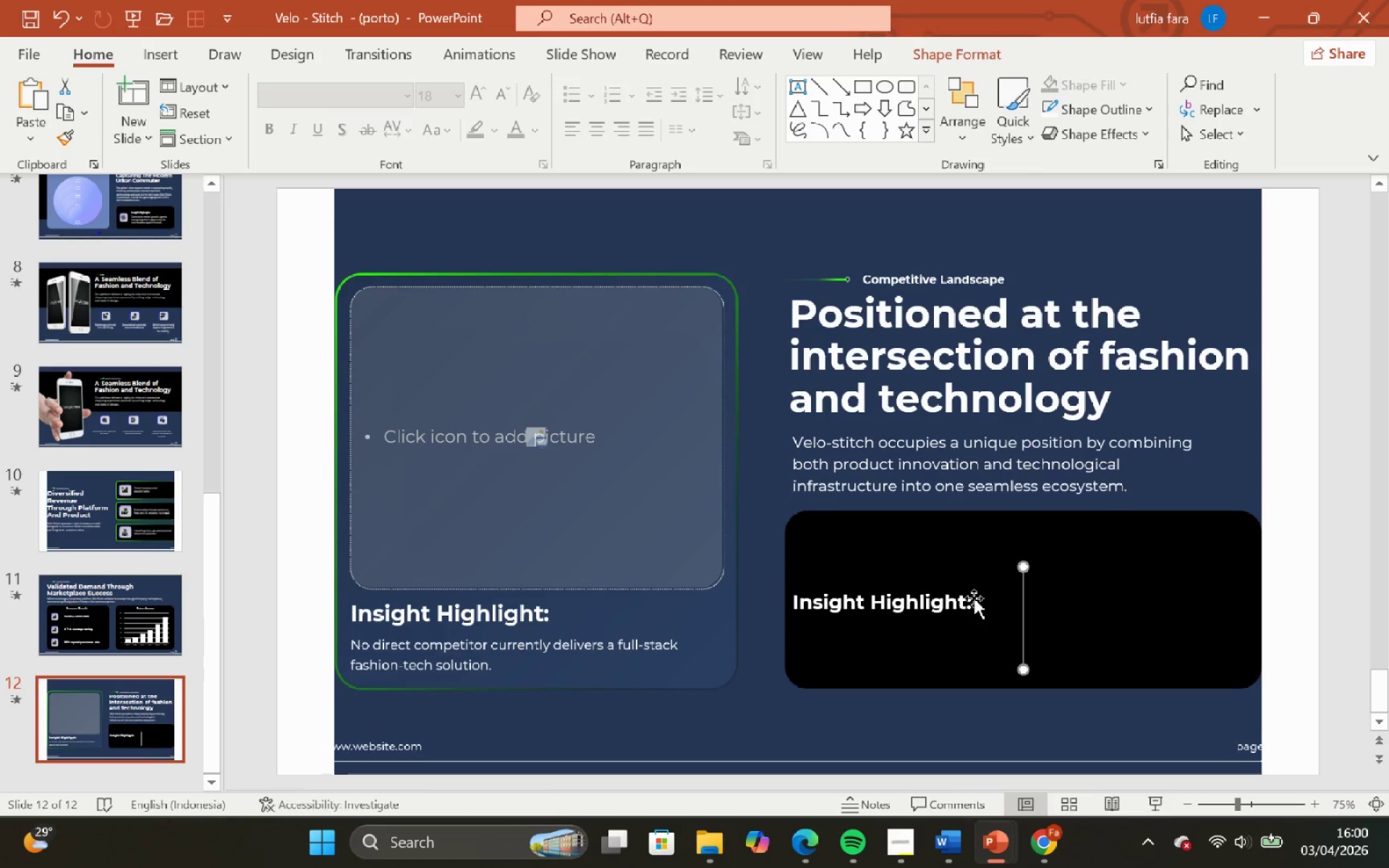 
hold_key(key=ShiftLeft, duration=2.16)
 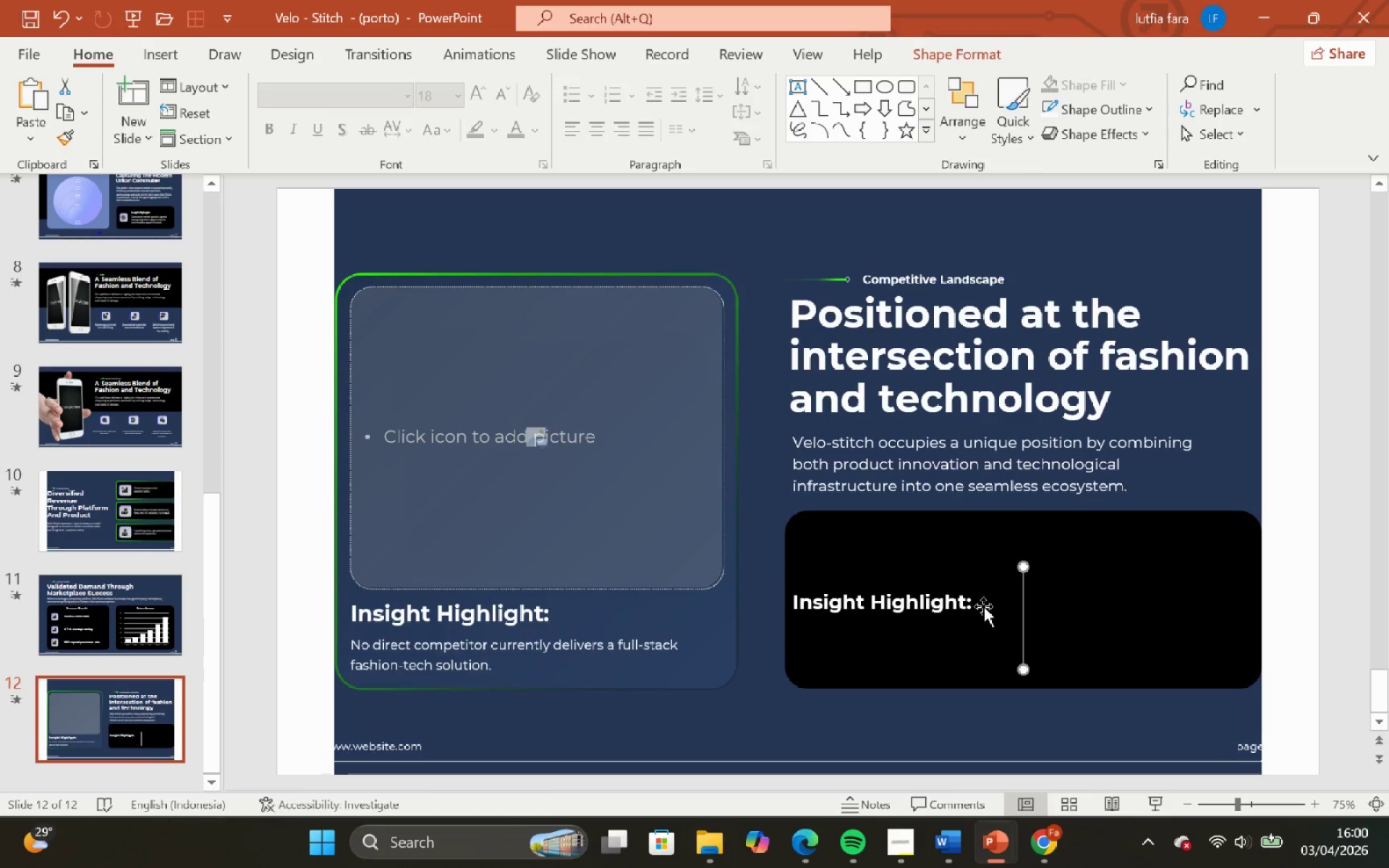 
left_click([983, 606])
 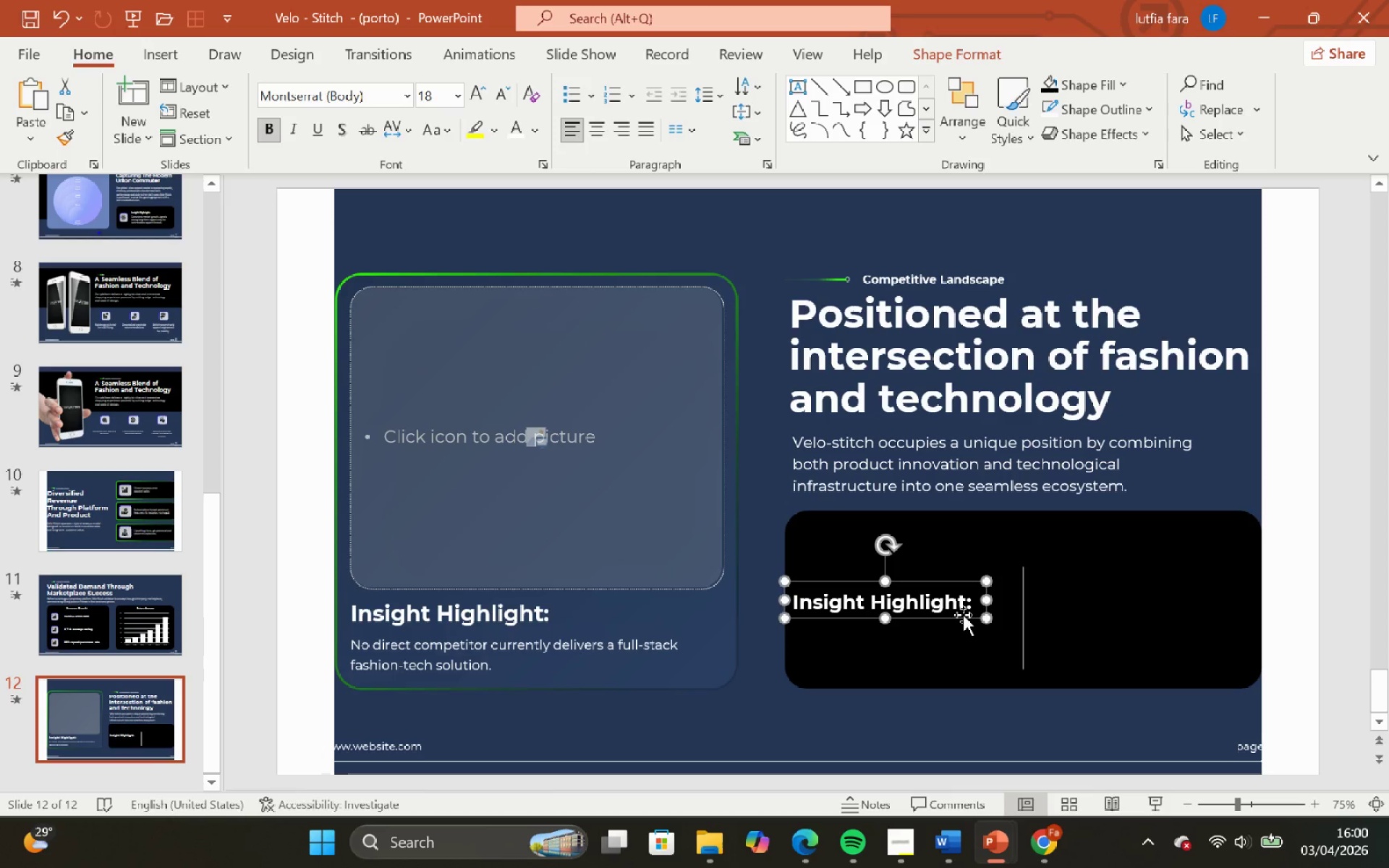 
left_click_drag(start_coordinate=[963, 615], to_coordinate=[969, 545])
 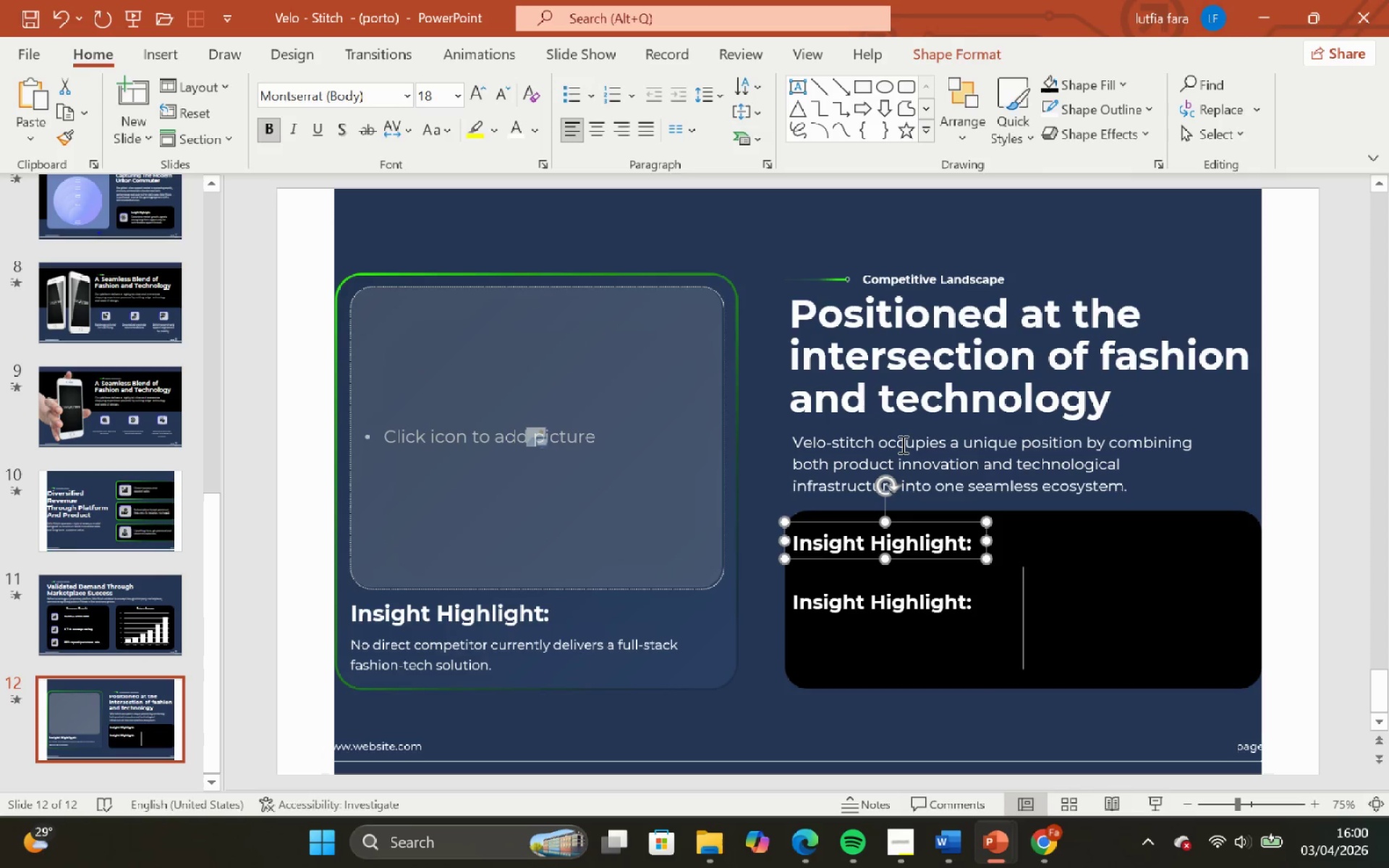 
hold_key(key=ShiftLeft, duration=0.95)
 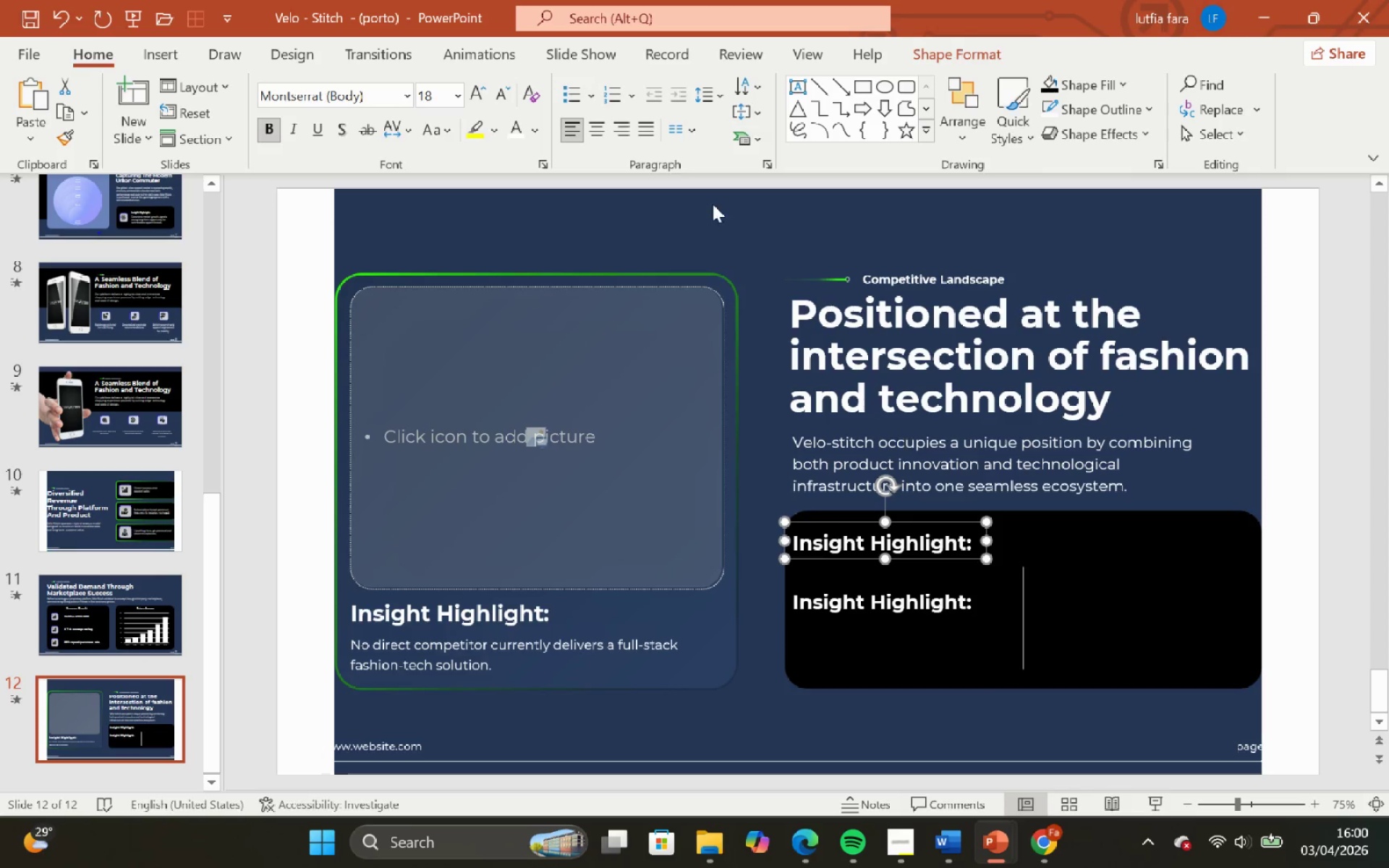 
hold_key(key=ControlLeft, duration=0.92)
 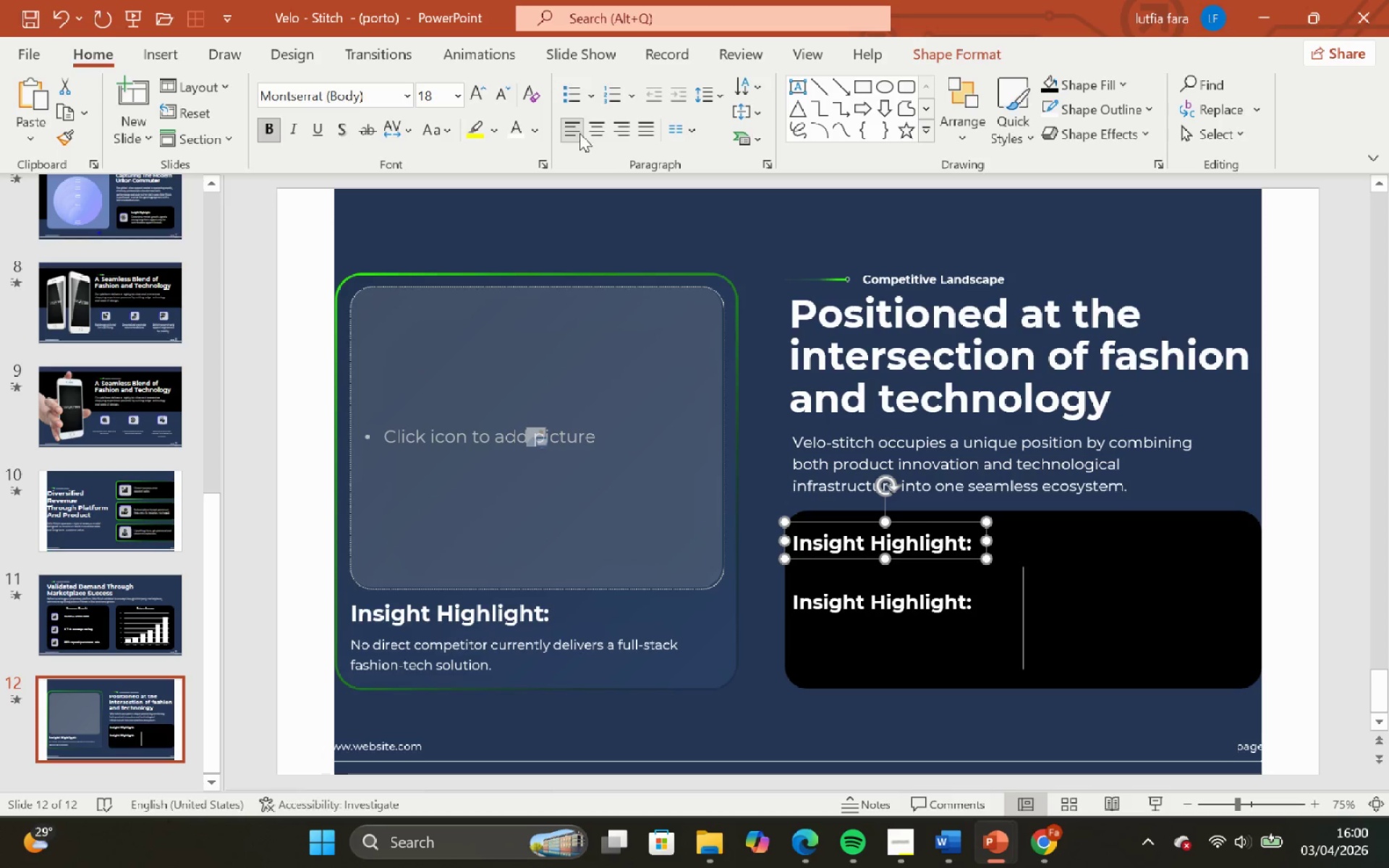 
left_click([594, 134])
 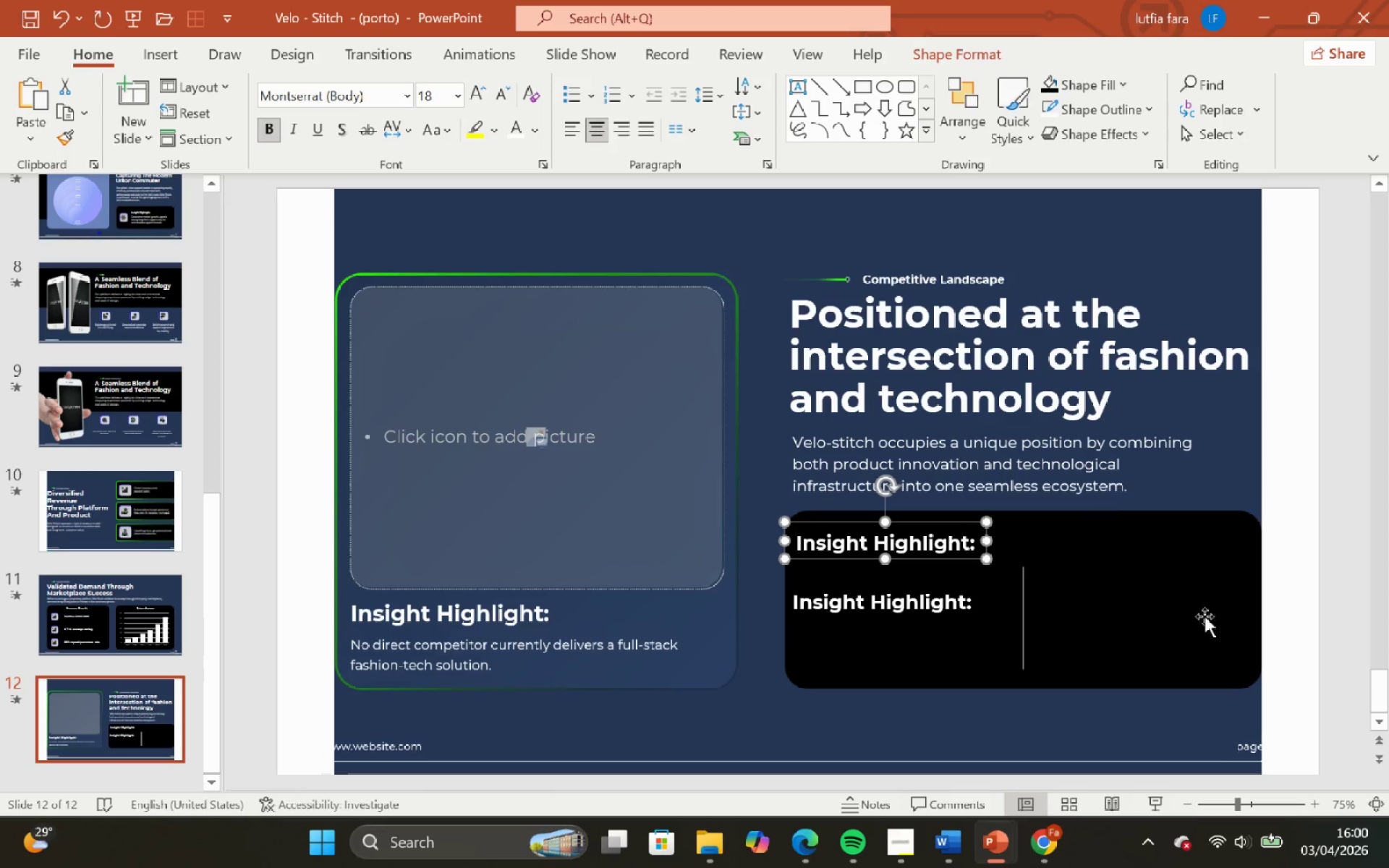 
hold_key(key=ShiftLeft, duration=0.47)
left_click([1218, 535])
 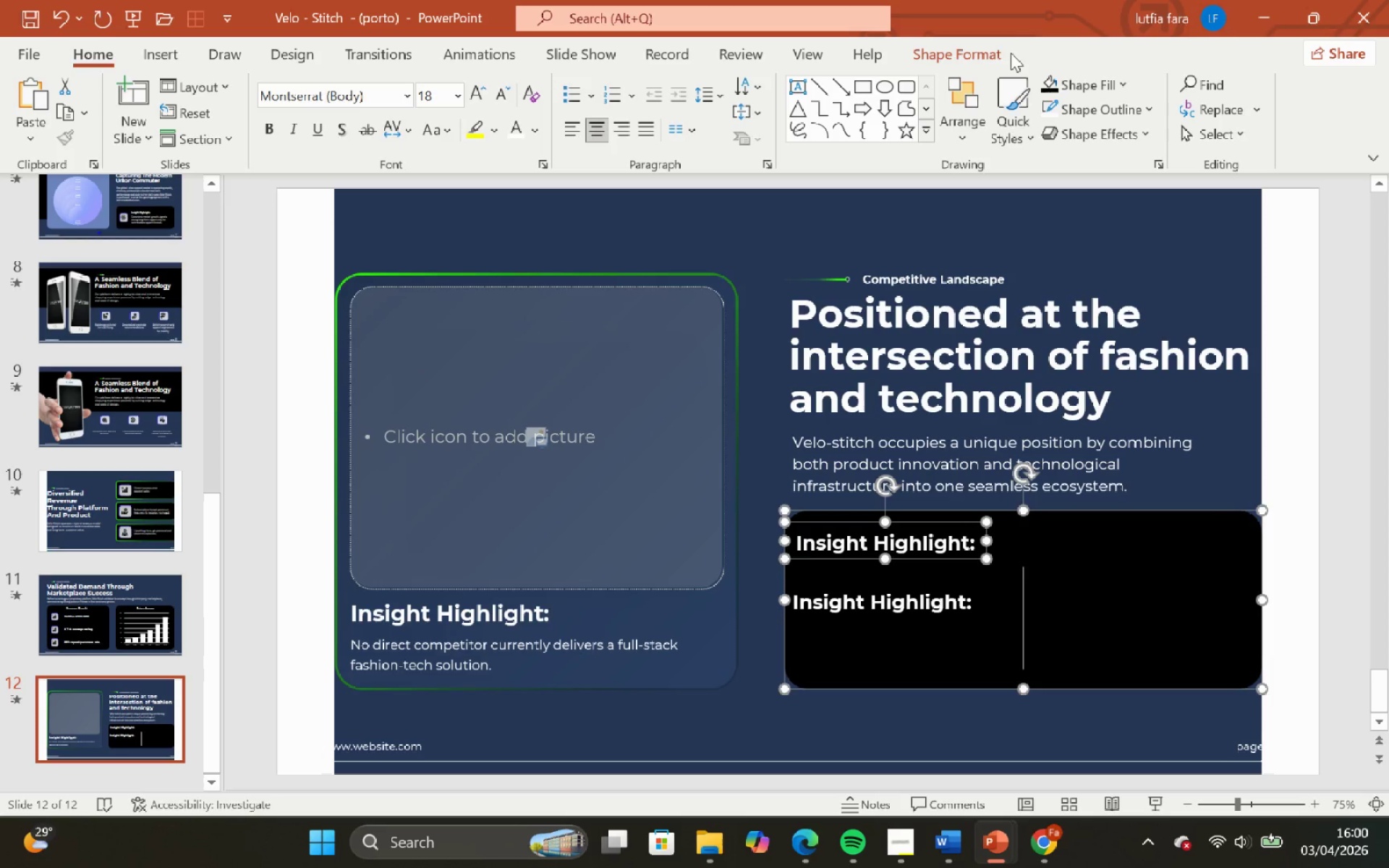 
left_click([1006, 55])
 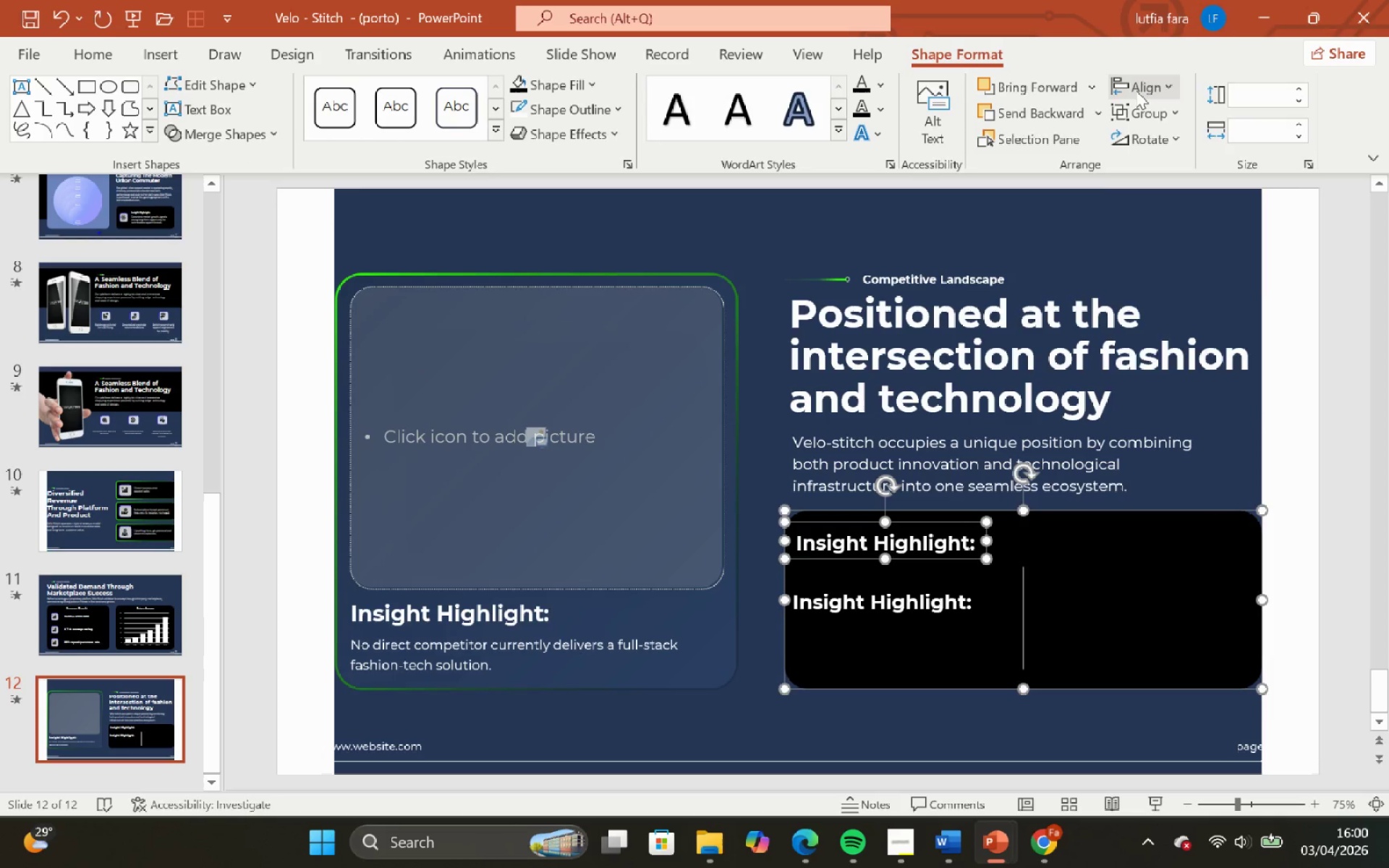 
left_click([1136, 90])
 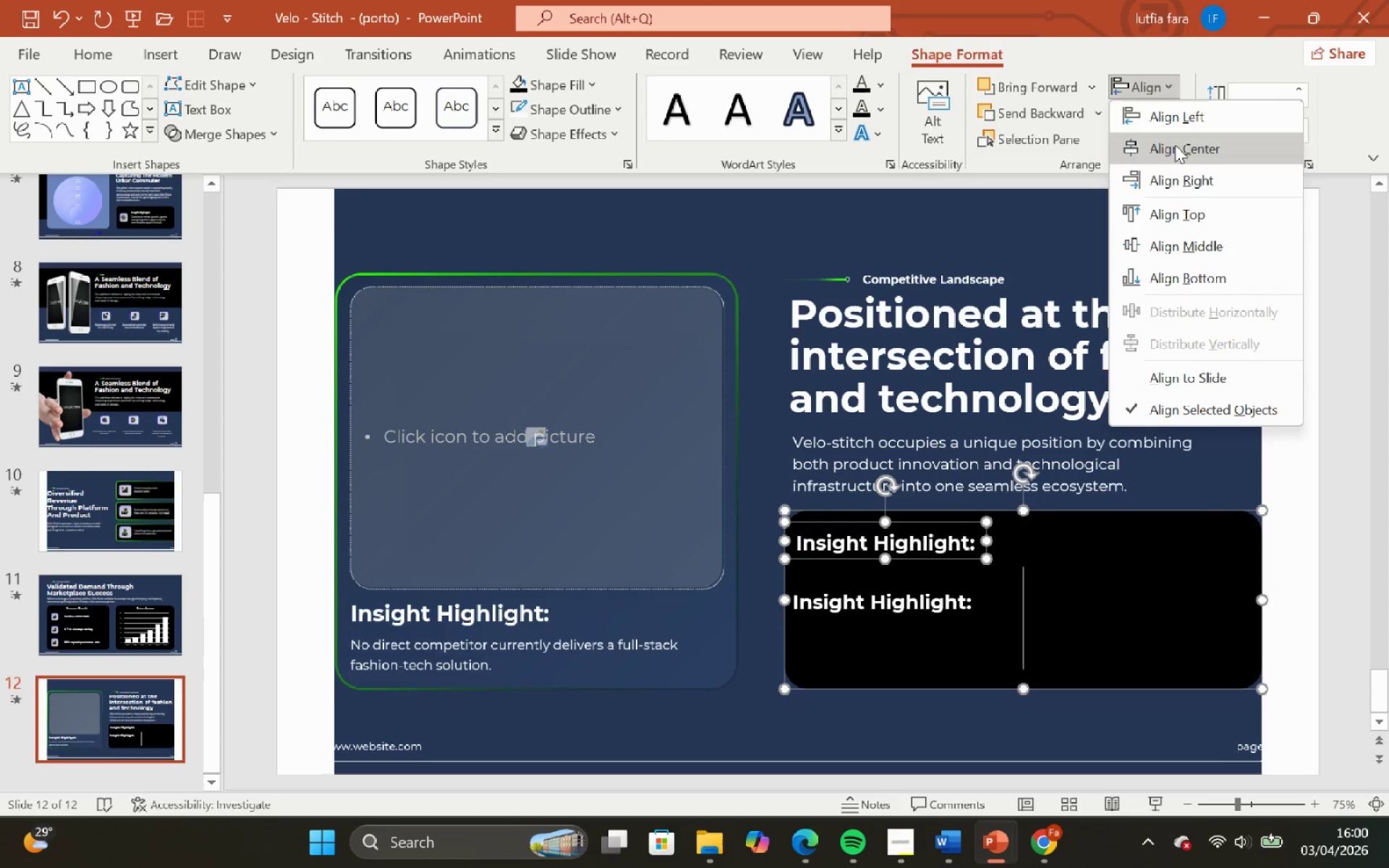 
left_click([1175, 145])
 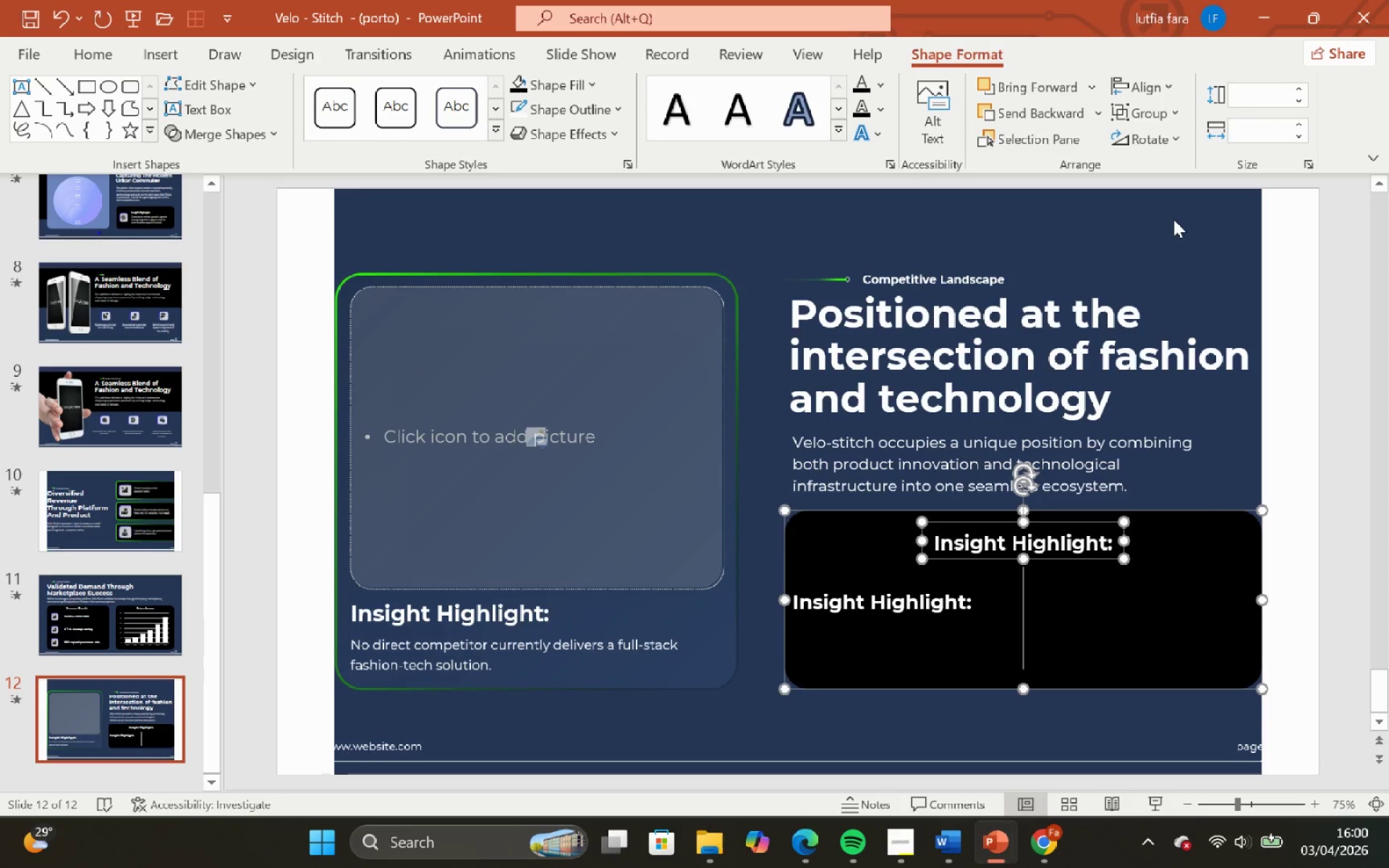 
left_click([1173, 219])
 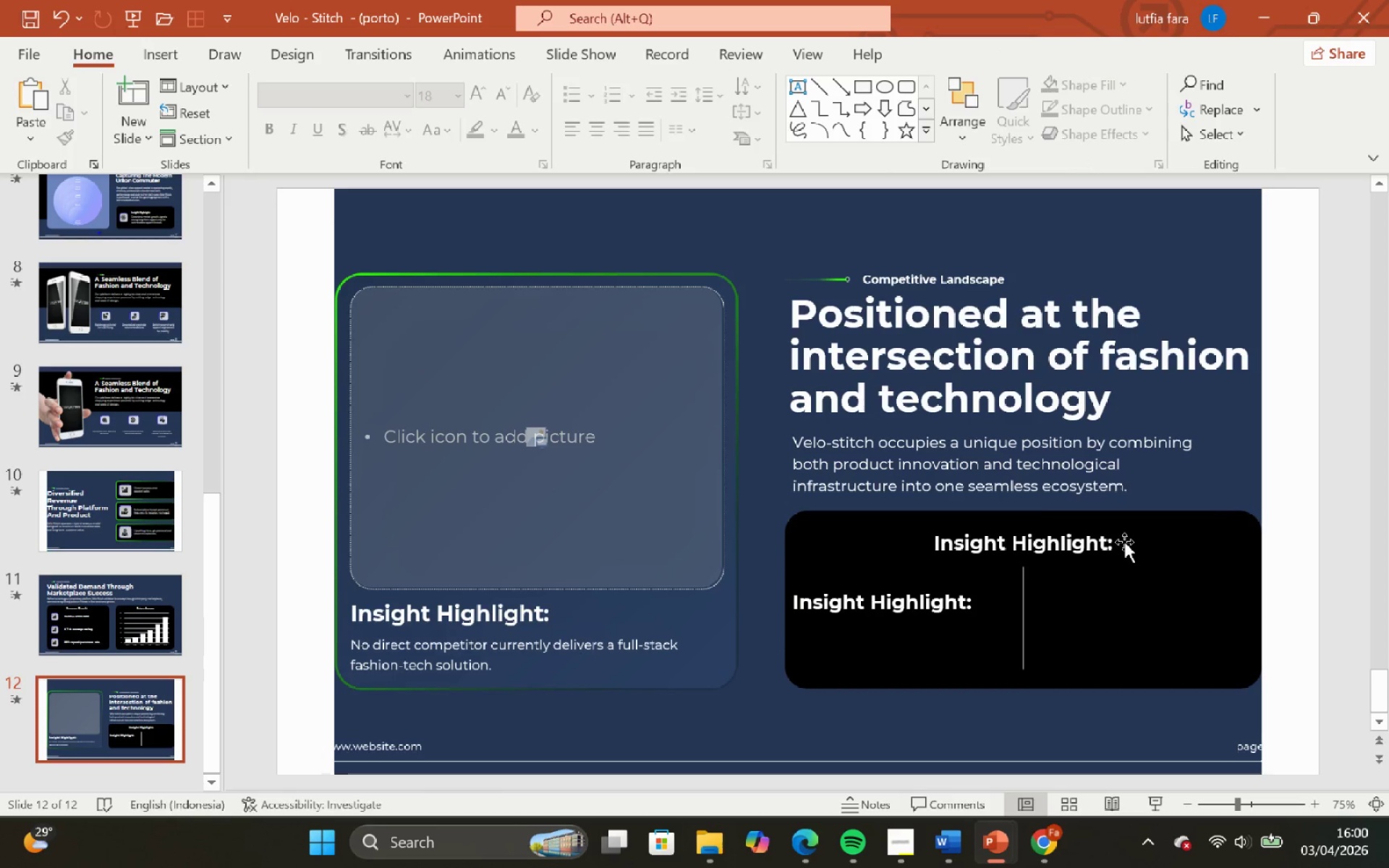 
left_click([1124, 542])
 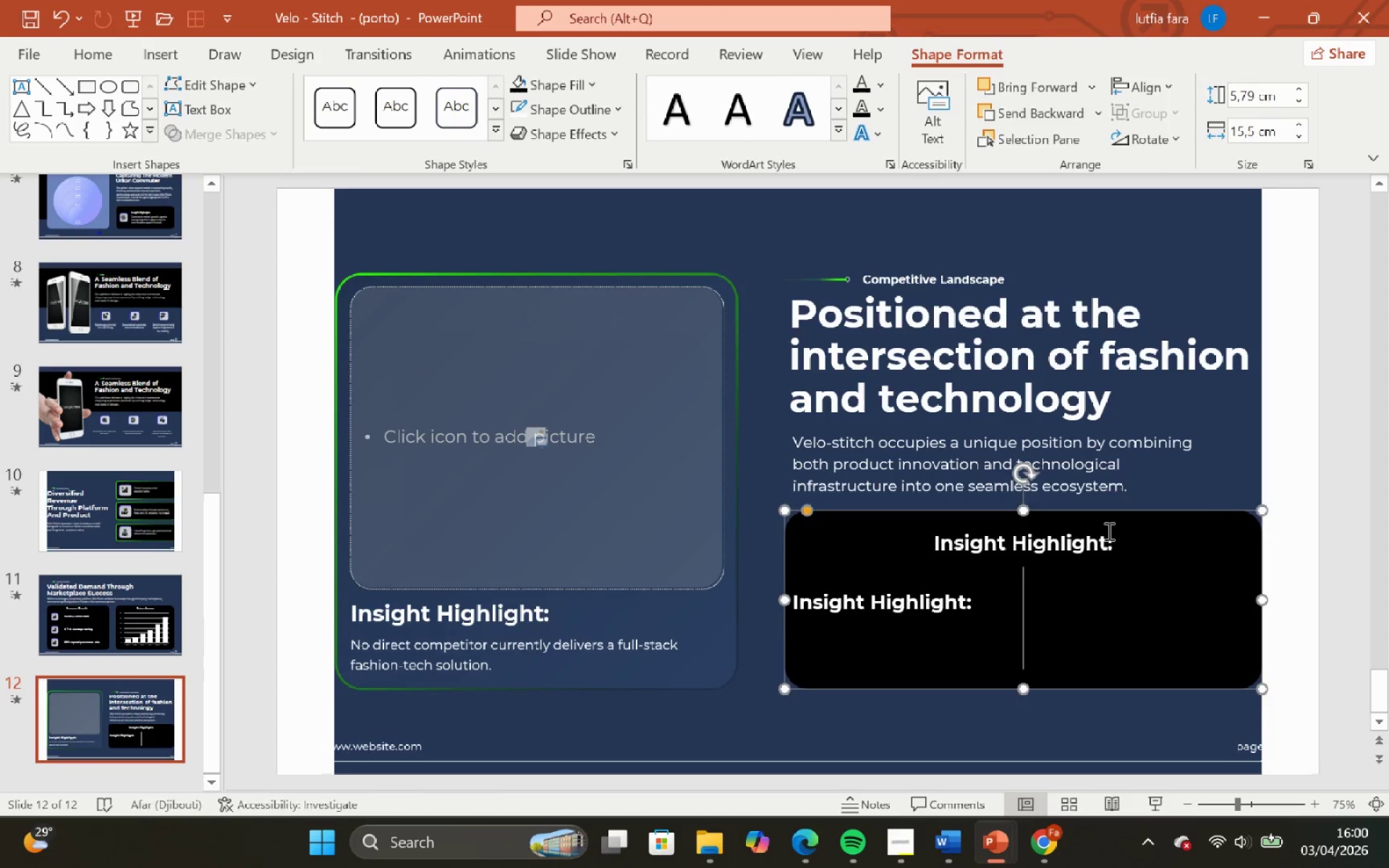 
left_click([1108, 531])
 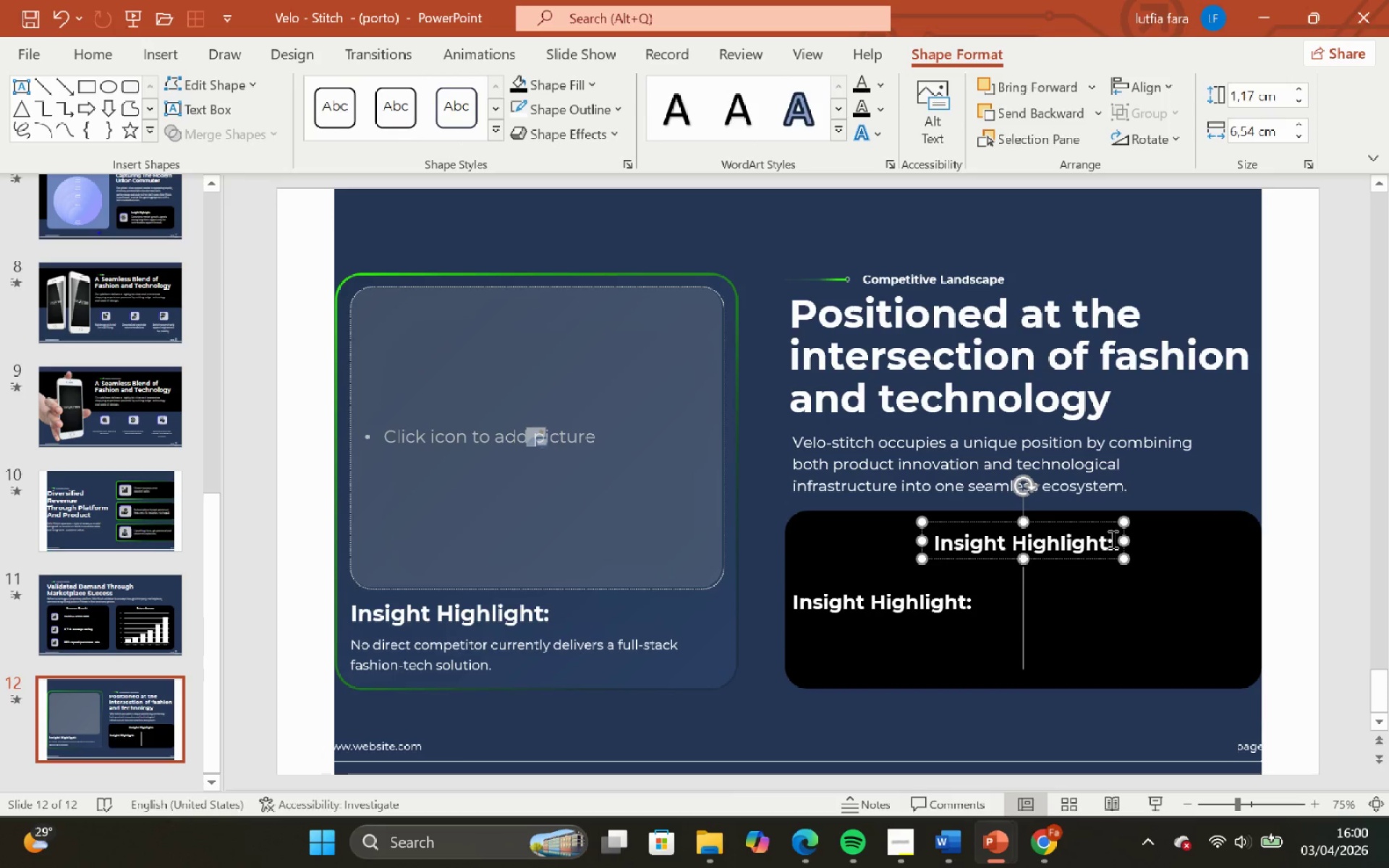 
key(ArrowRight)
 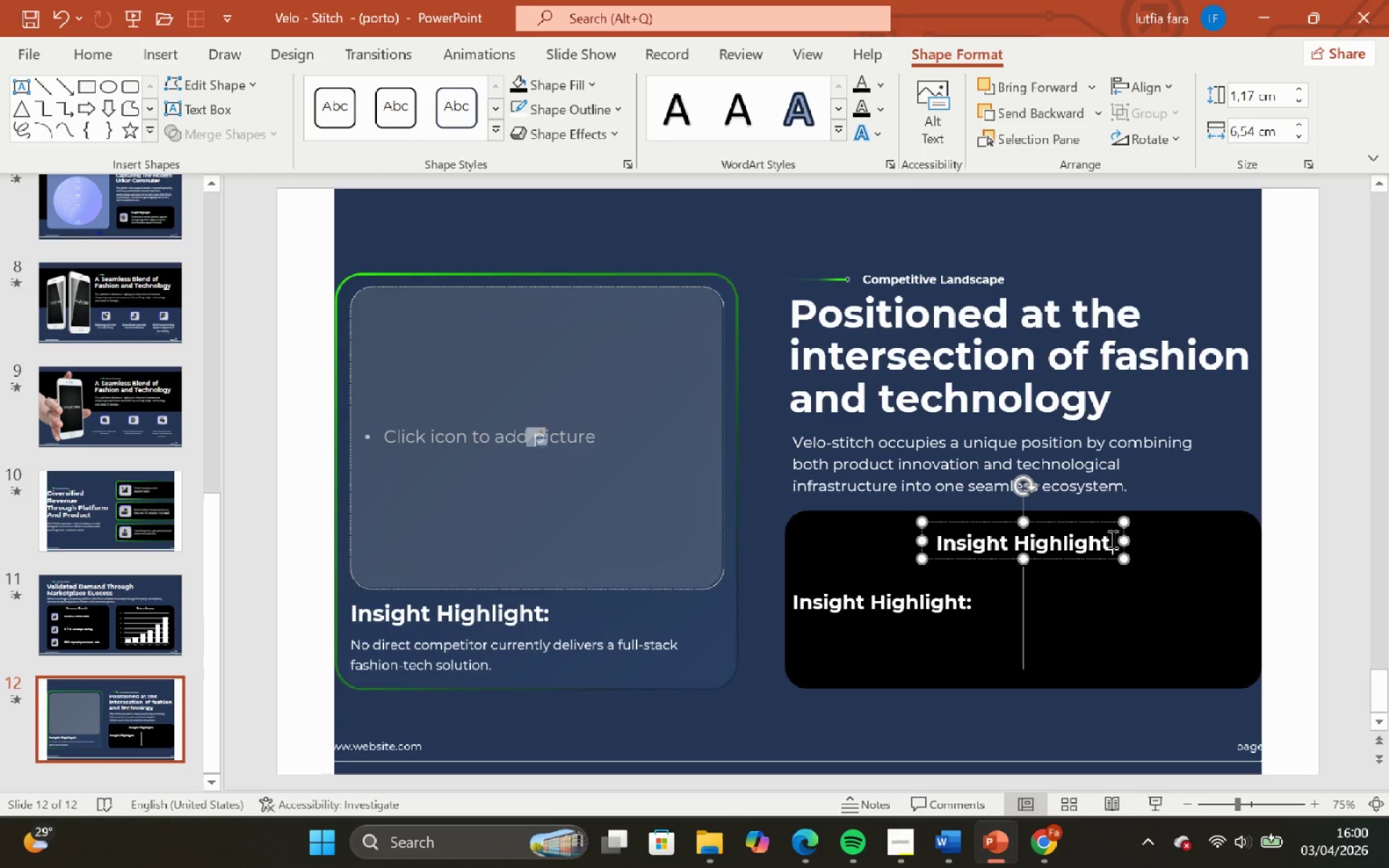 
key(Backspace)
 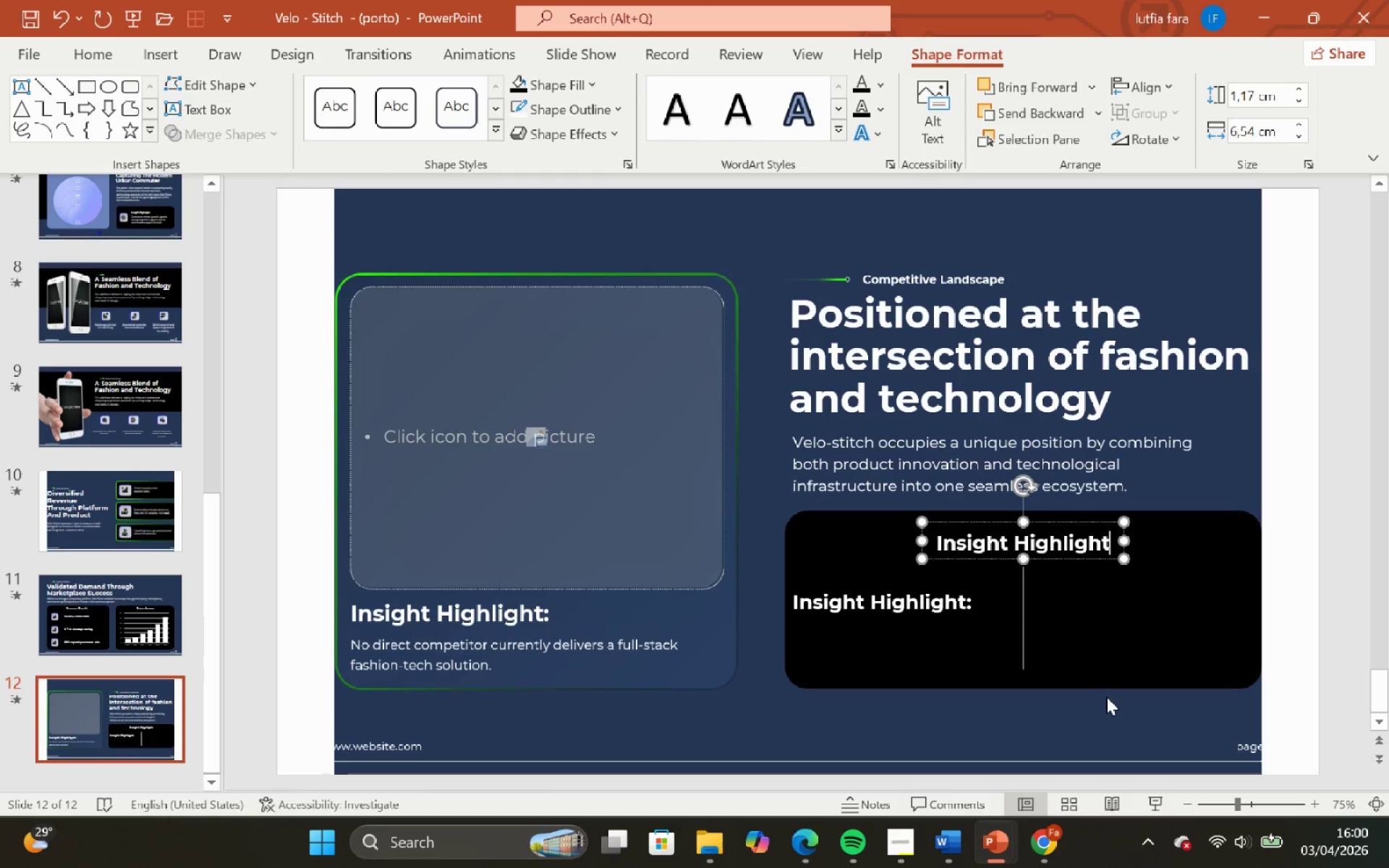 
left_click([1108, 699])
 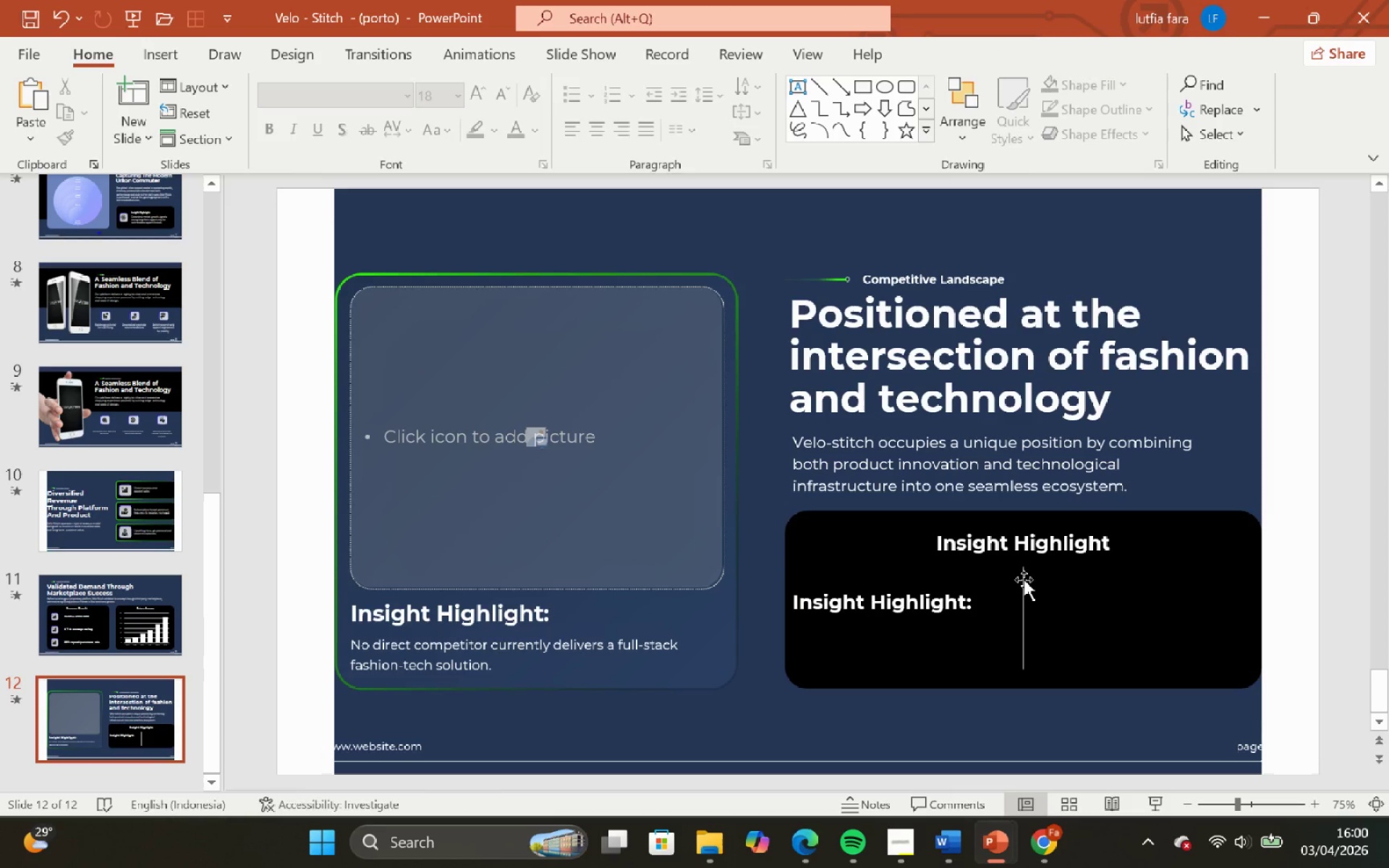 
left_click([1024, 579])
 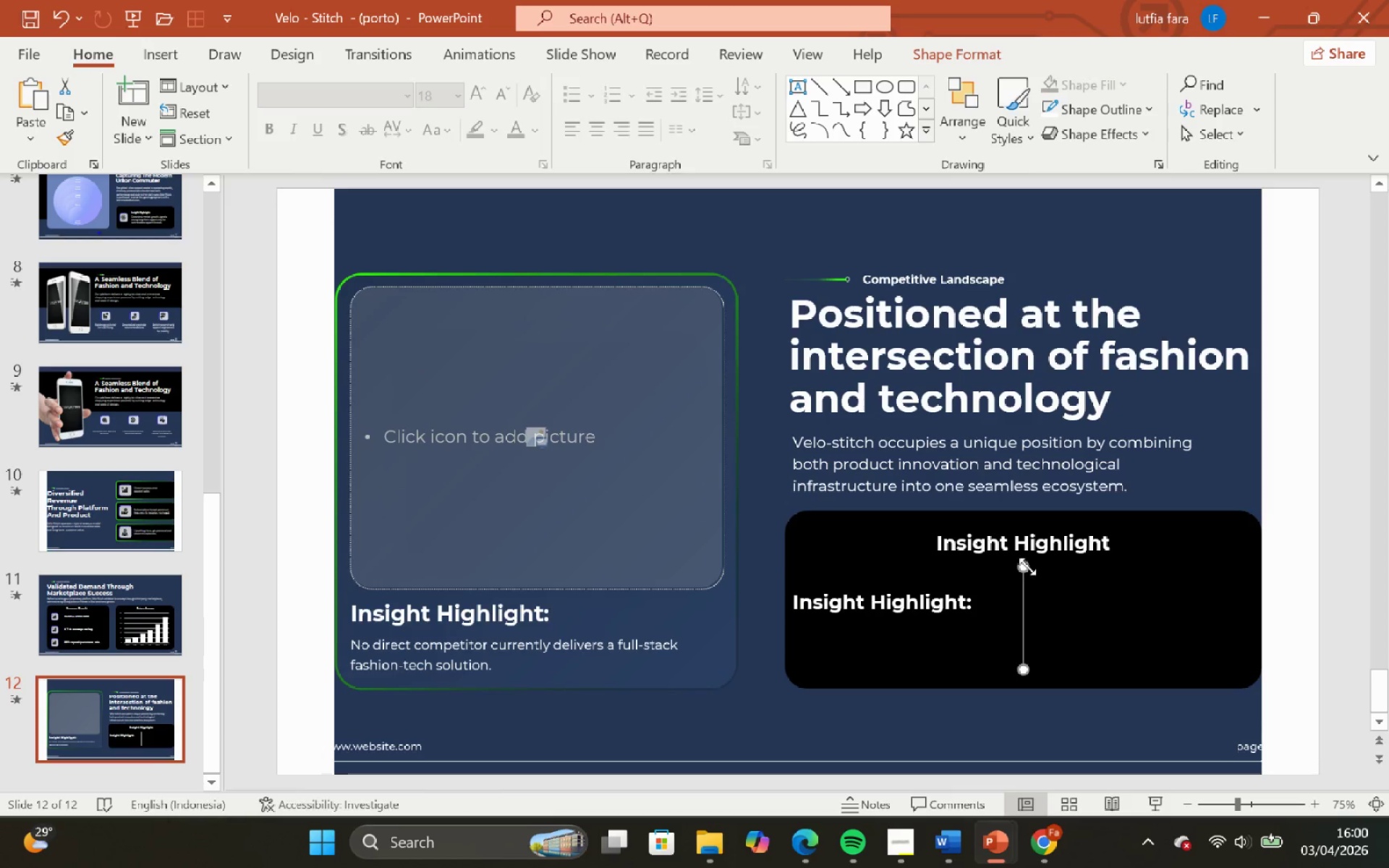 
left_click_drag(start_coordinate=[1027, 566], to_coordinate=[1028, 575])
 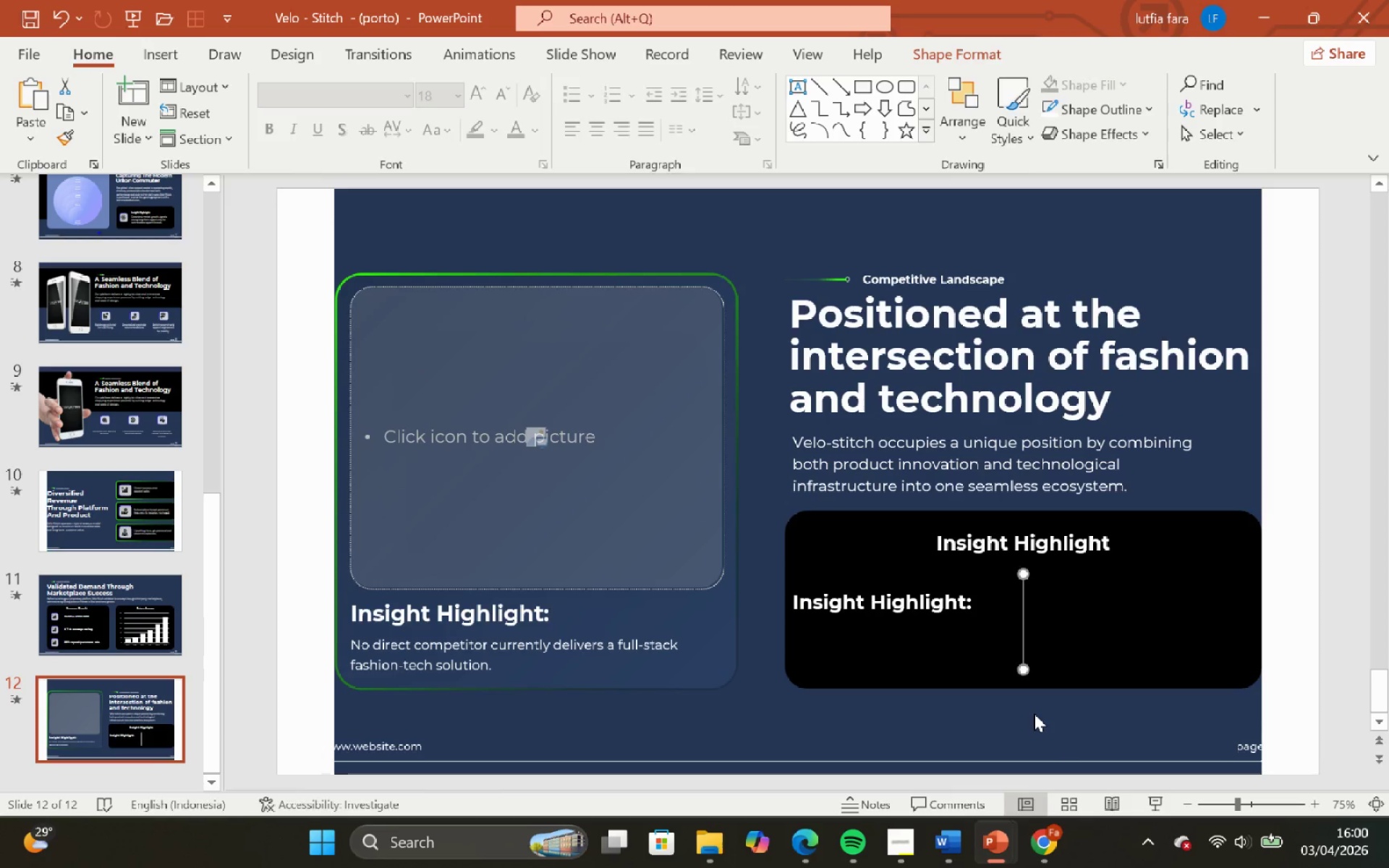 
hold_key(key=ShiftLeft, duration=1.12)
 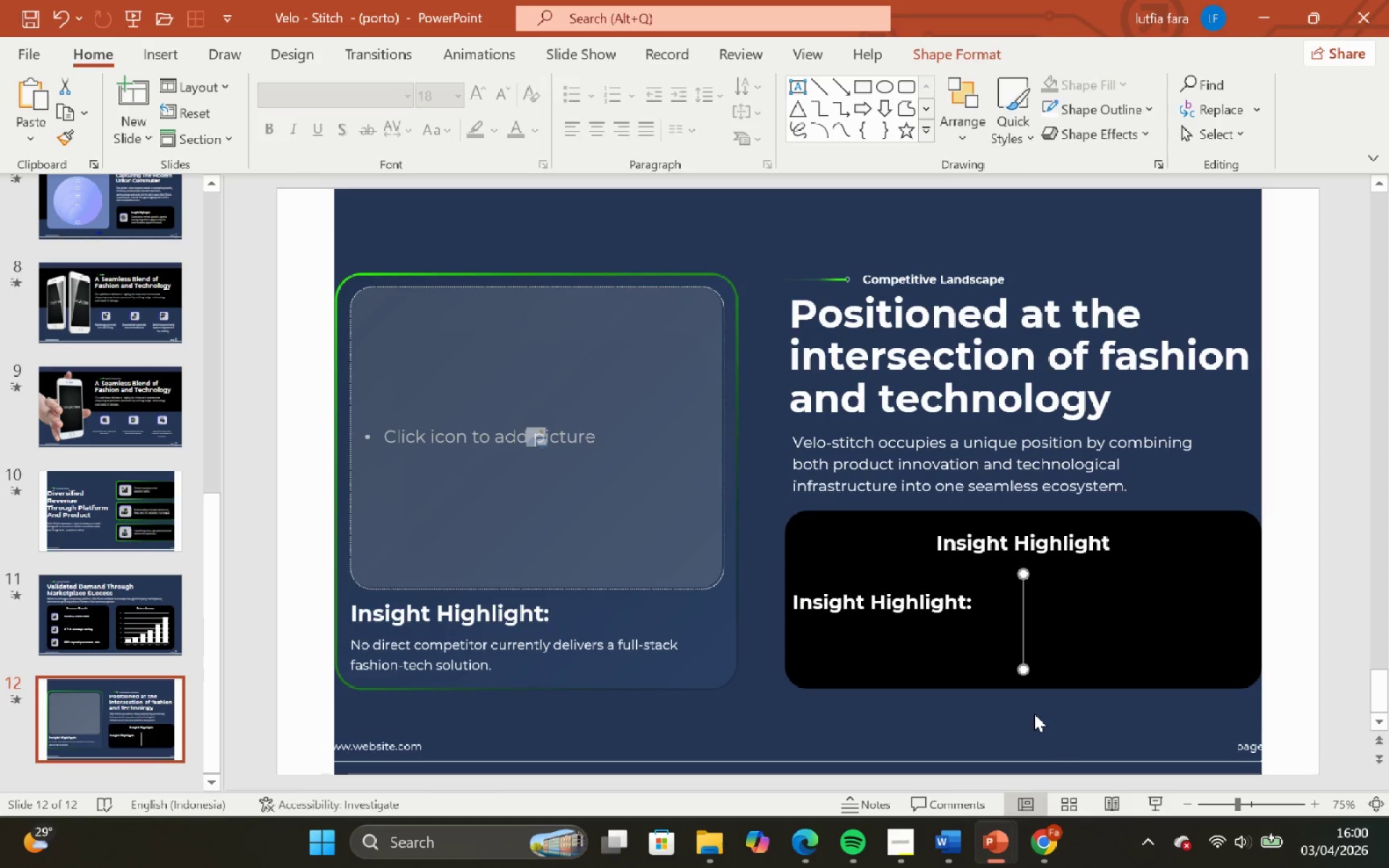 
left_click([1034, 713])
 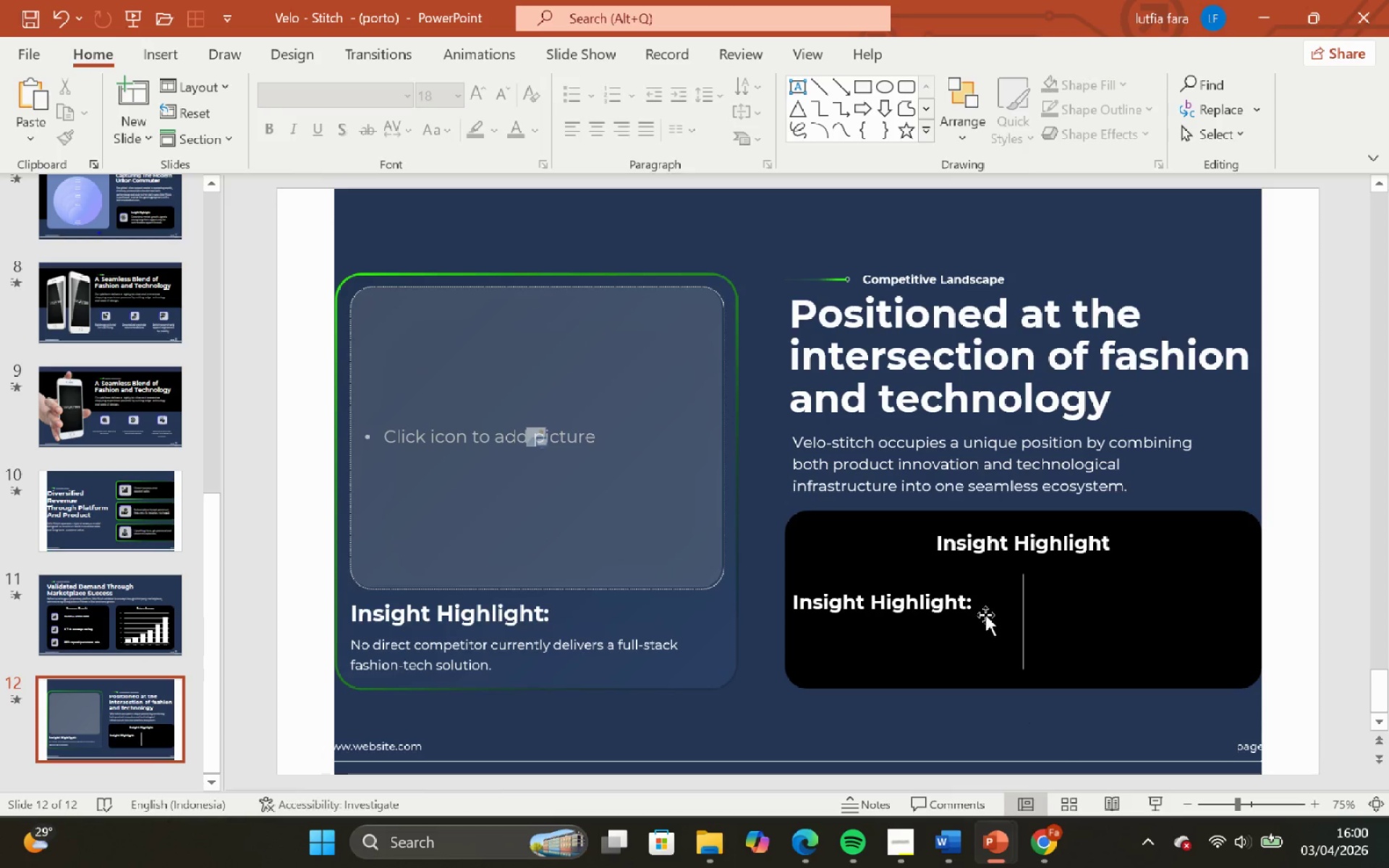 
left_click([987, 610])
 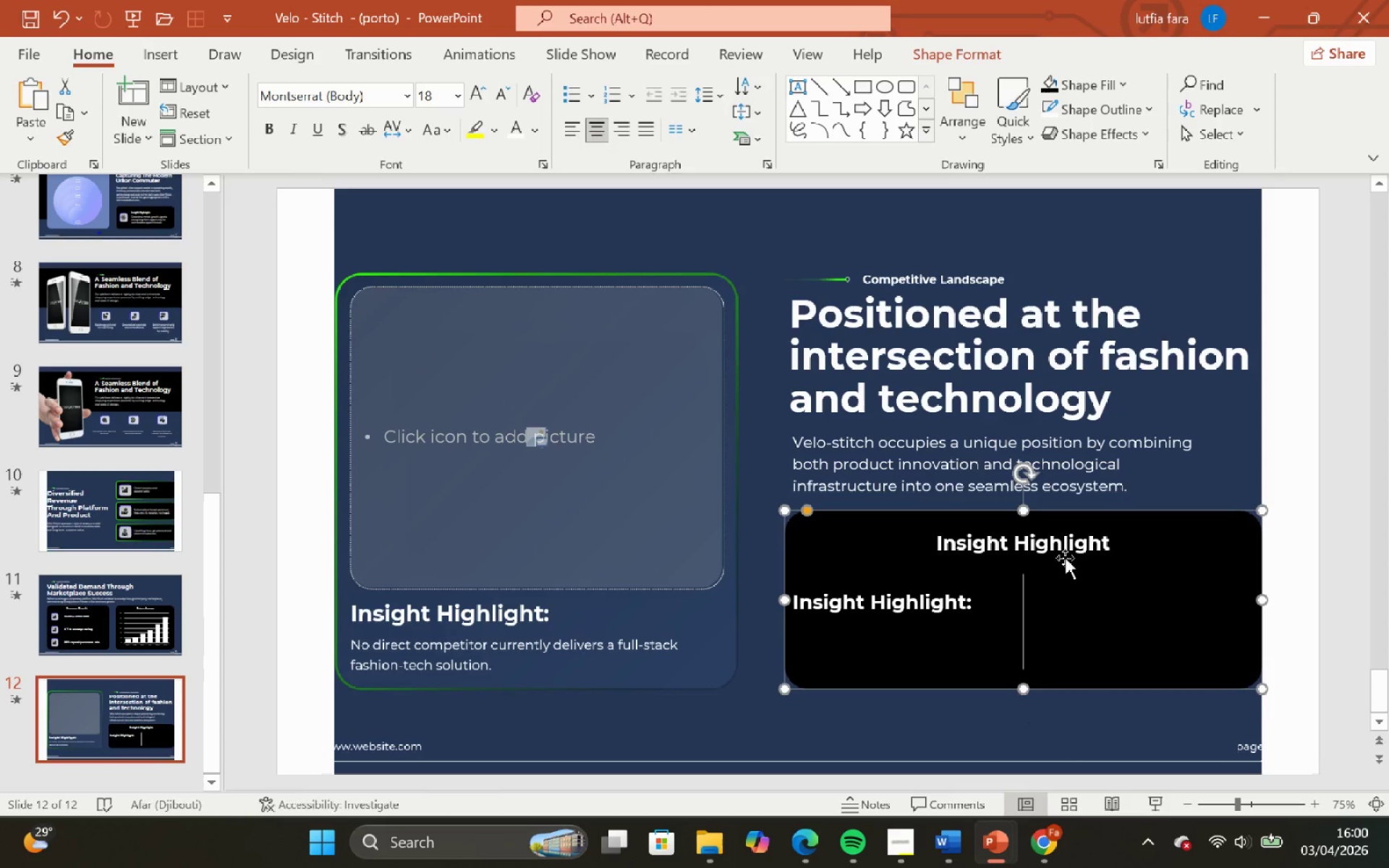 
left_click([1068, 556])
 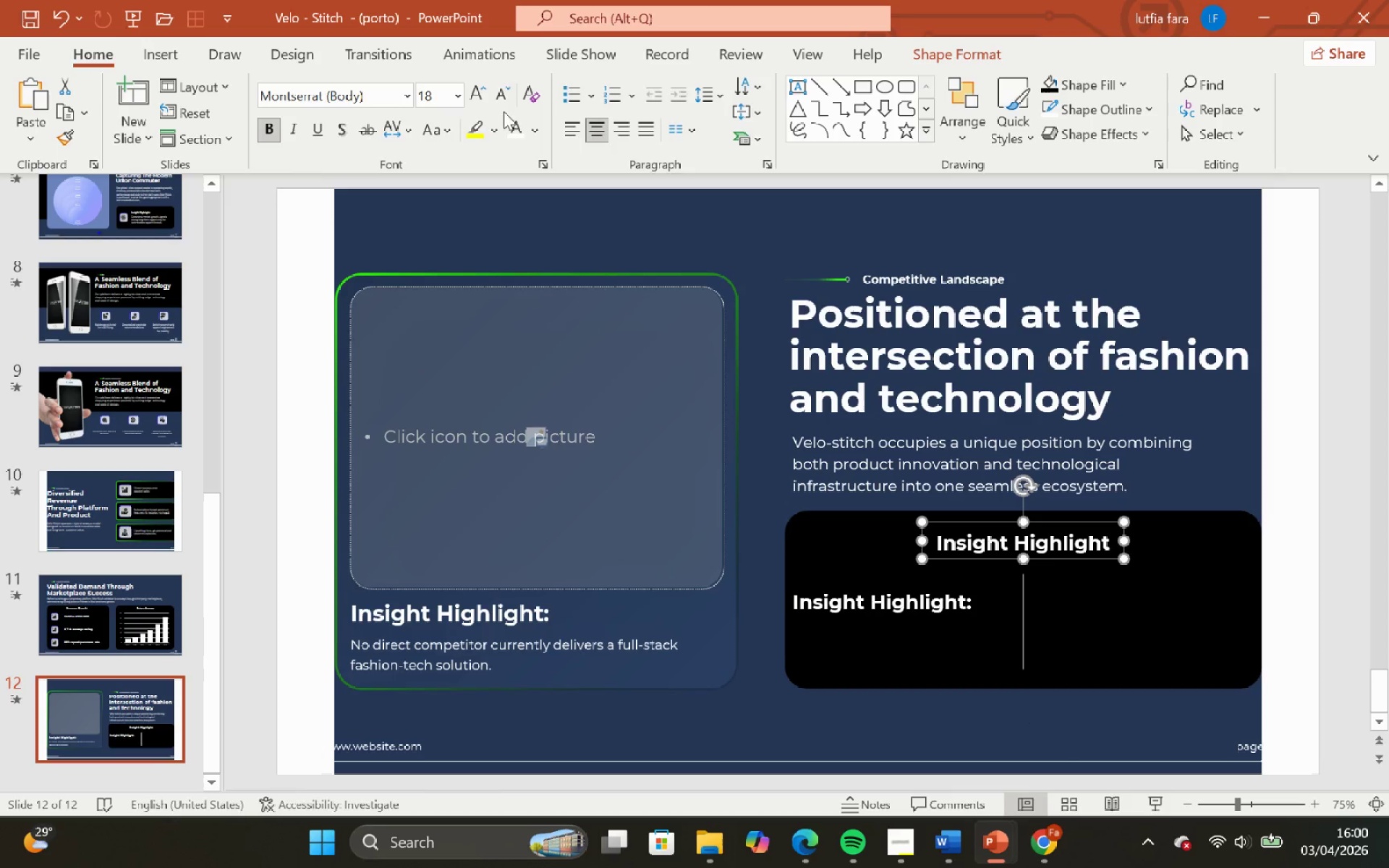 
left_click([498, 100])
 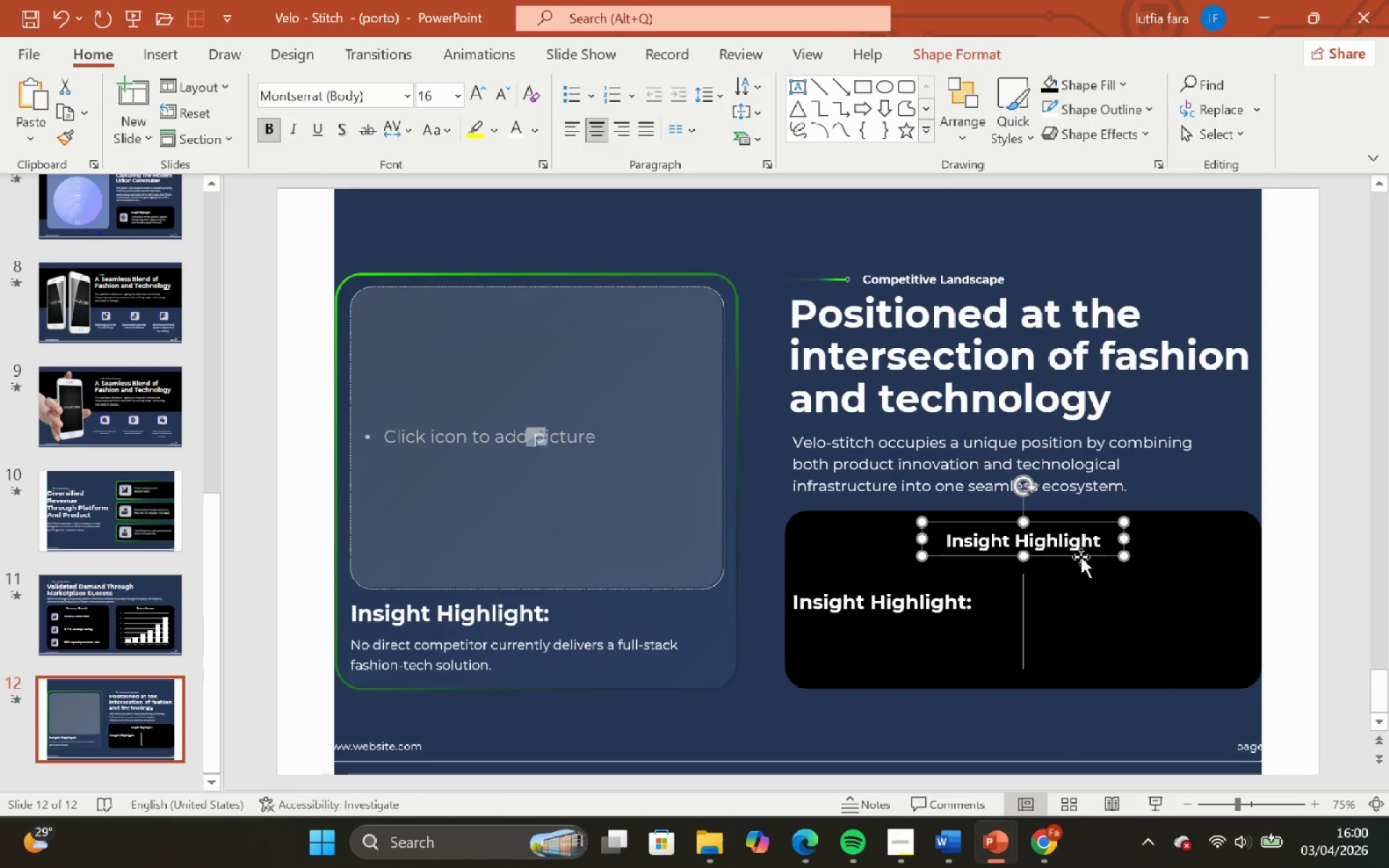 
hold_key(key=ShiftLeft, duration=1.33)
 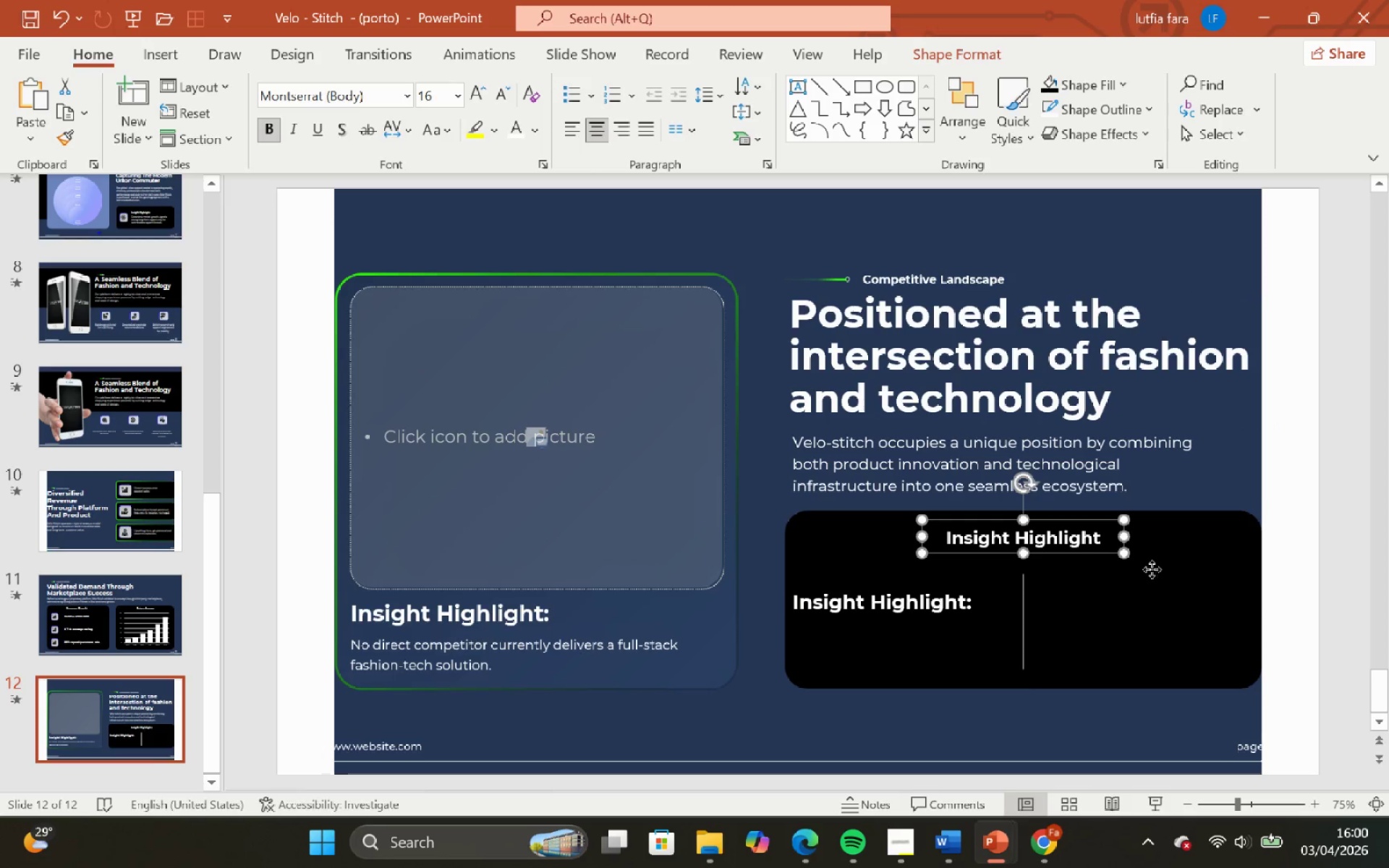 
hold_key(key=ShiftLeft, duration=0.47)
left_click([1152, 569])
 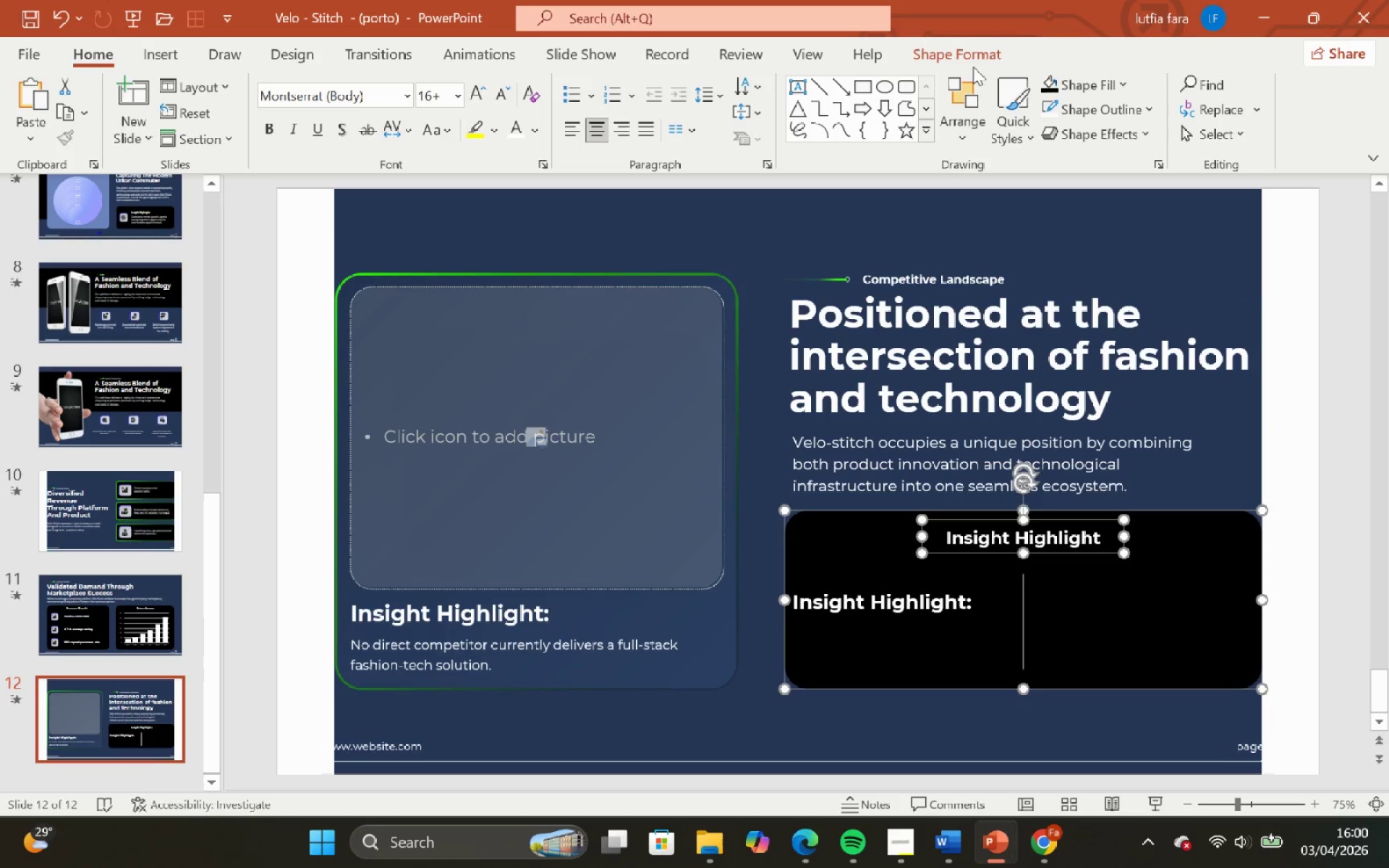 
left_click([966, 56])
 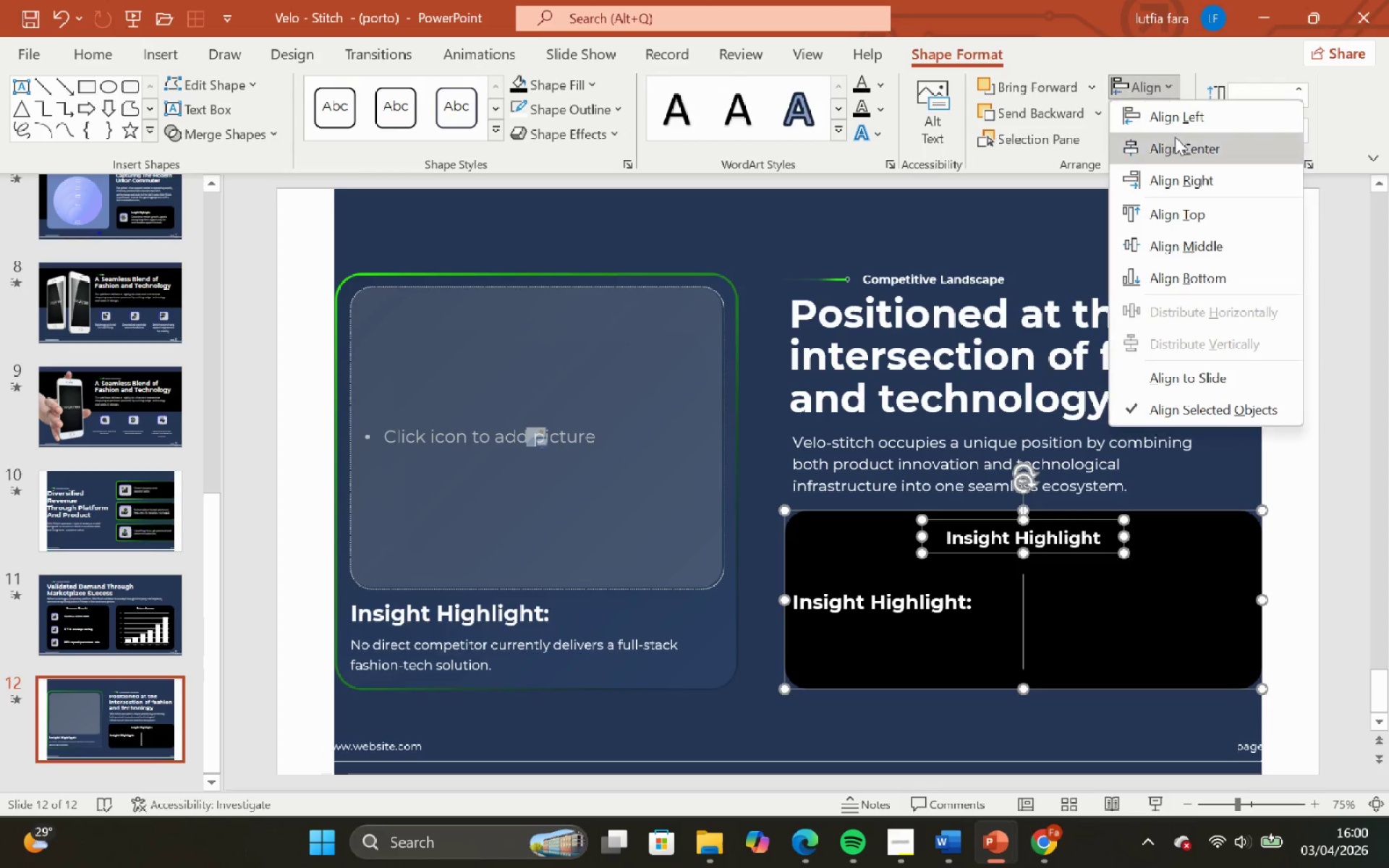 
left_click([1175, 137])
 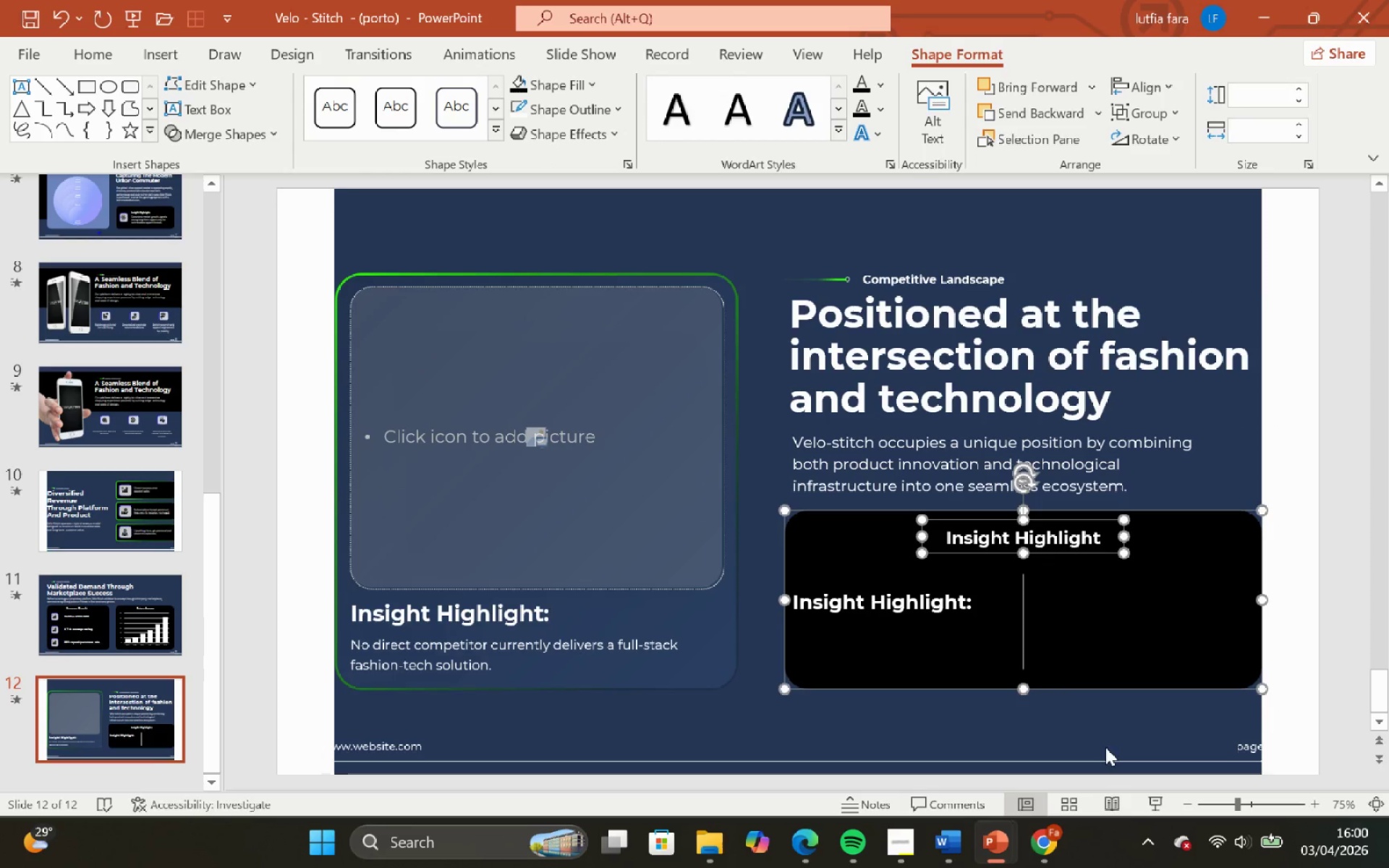 
left_click_drag(start_coordinate=[1105, 748], to_coordinate=[1102, 747])
 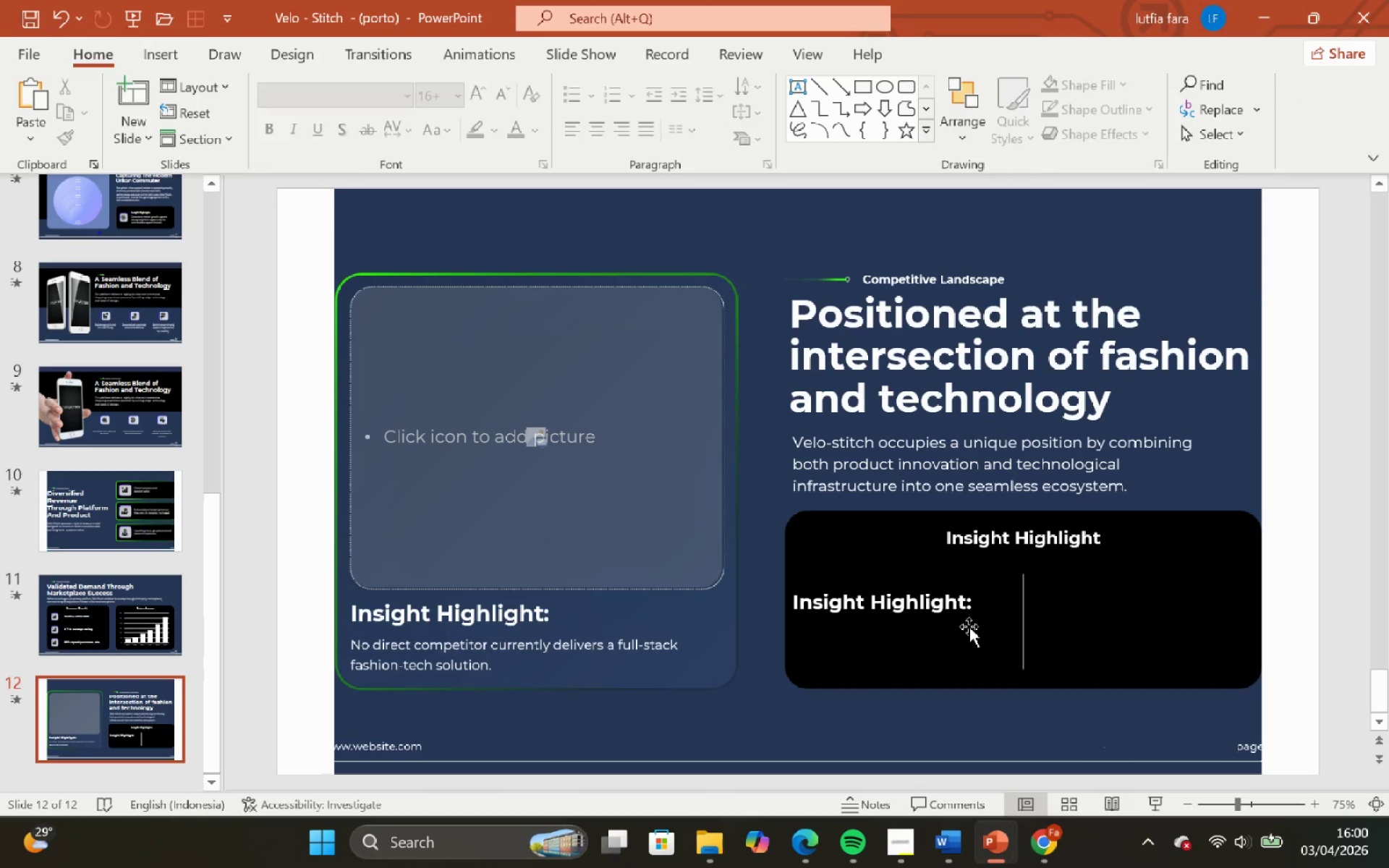 
left_click([972, 606])
 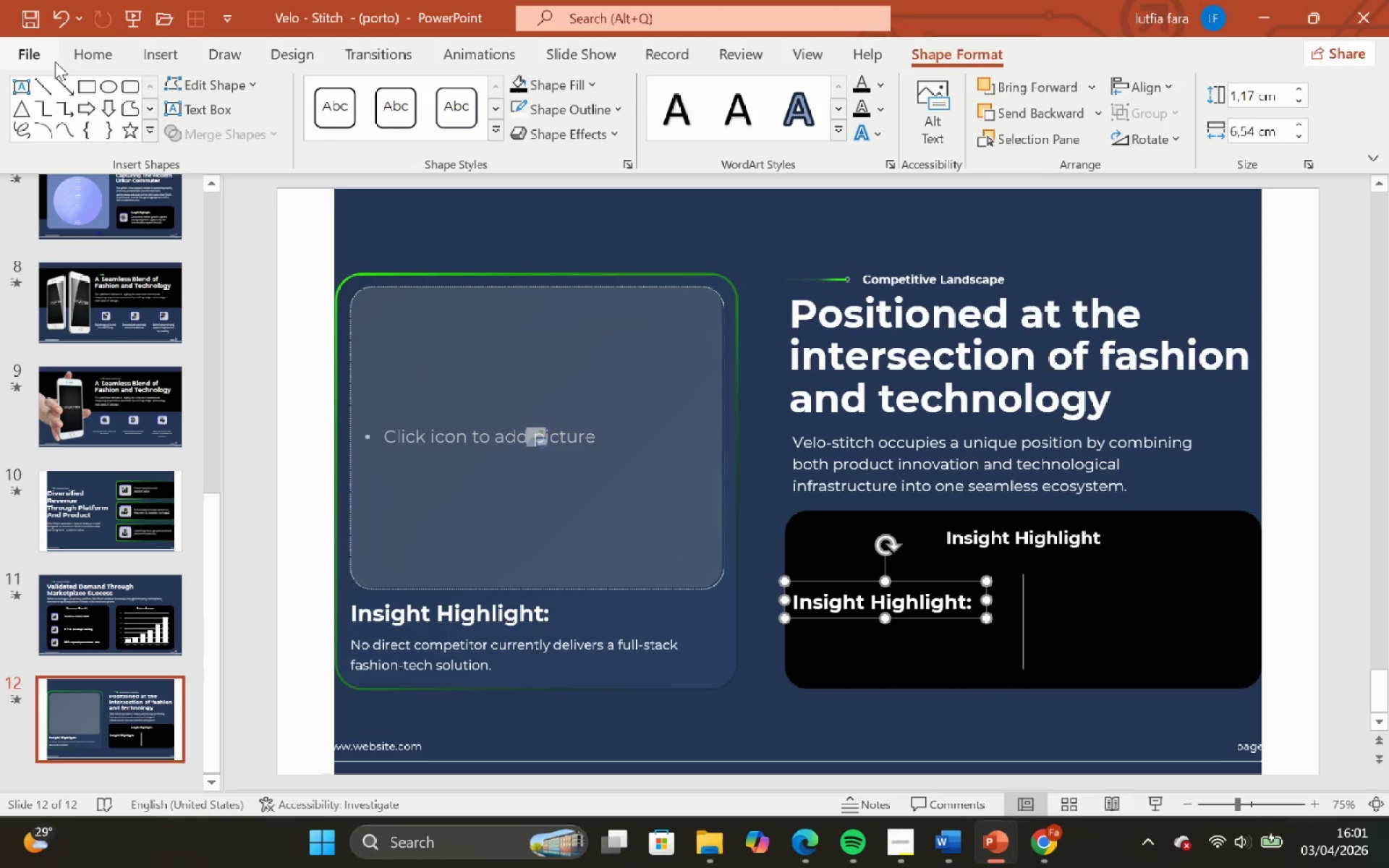 
left_click([87, 52])
 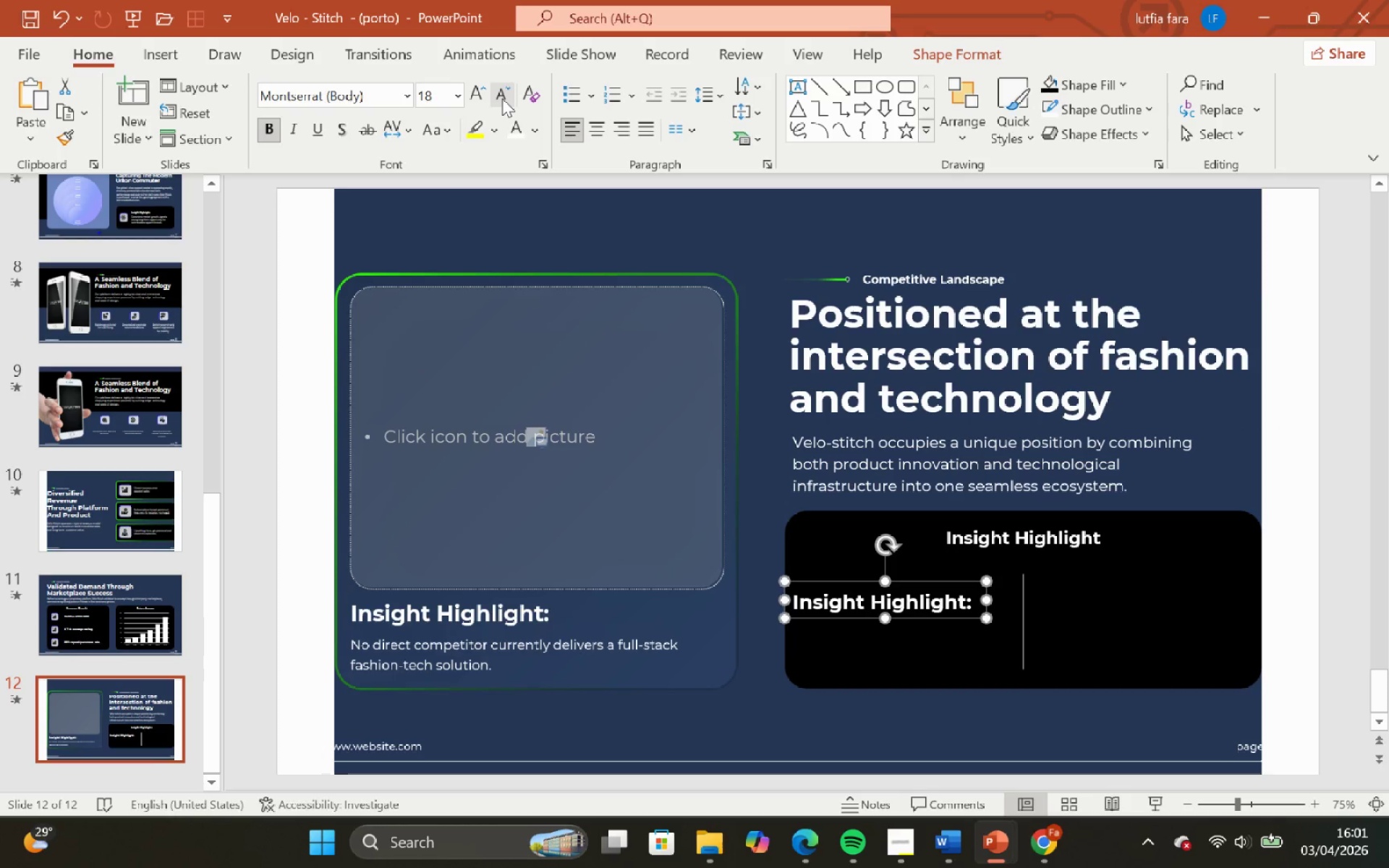 
double_click([502, 98])
 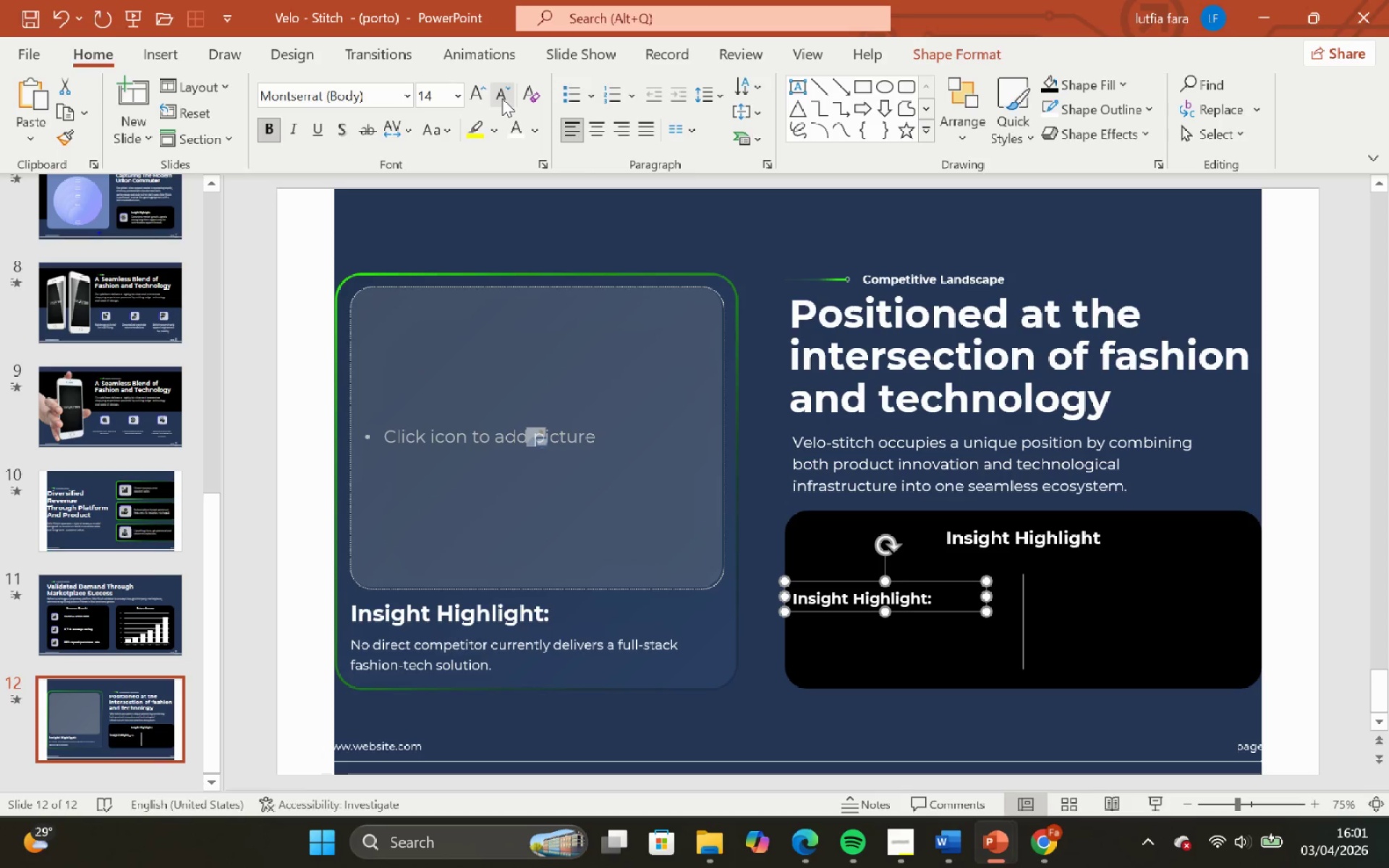 
left_click([502, 98])
 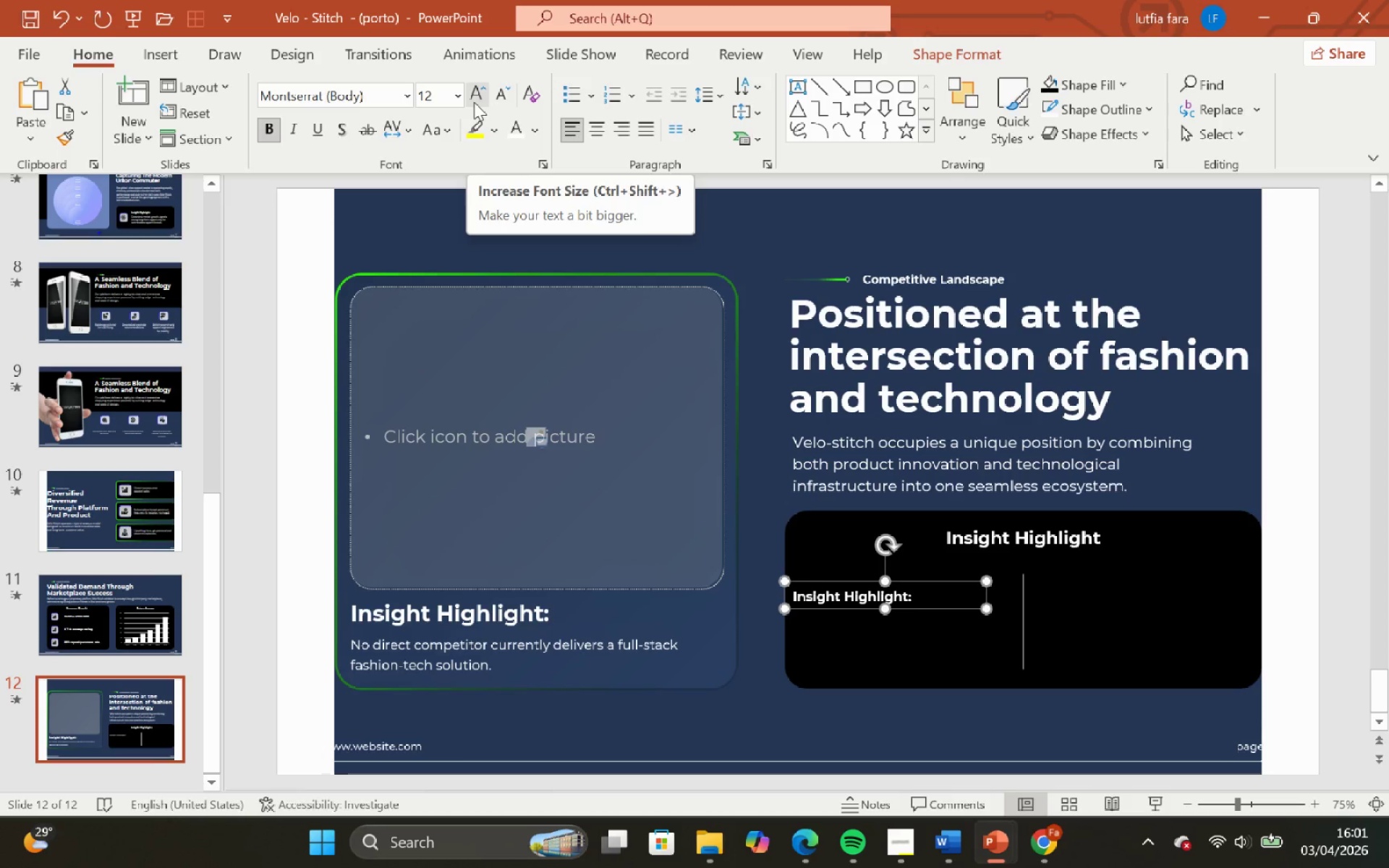 
left_click([474, 102])
 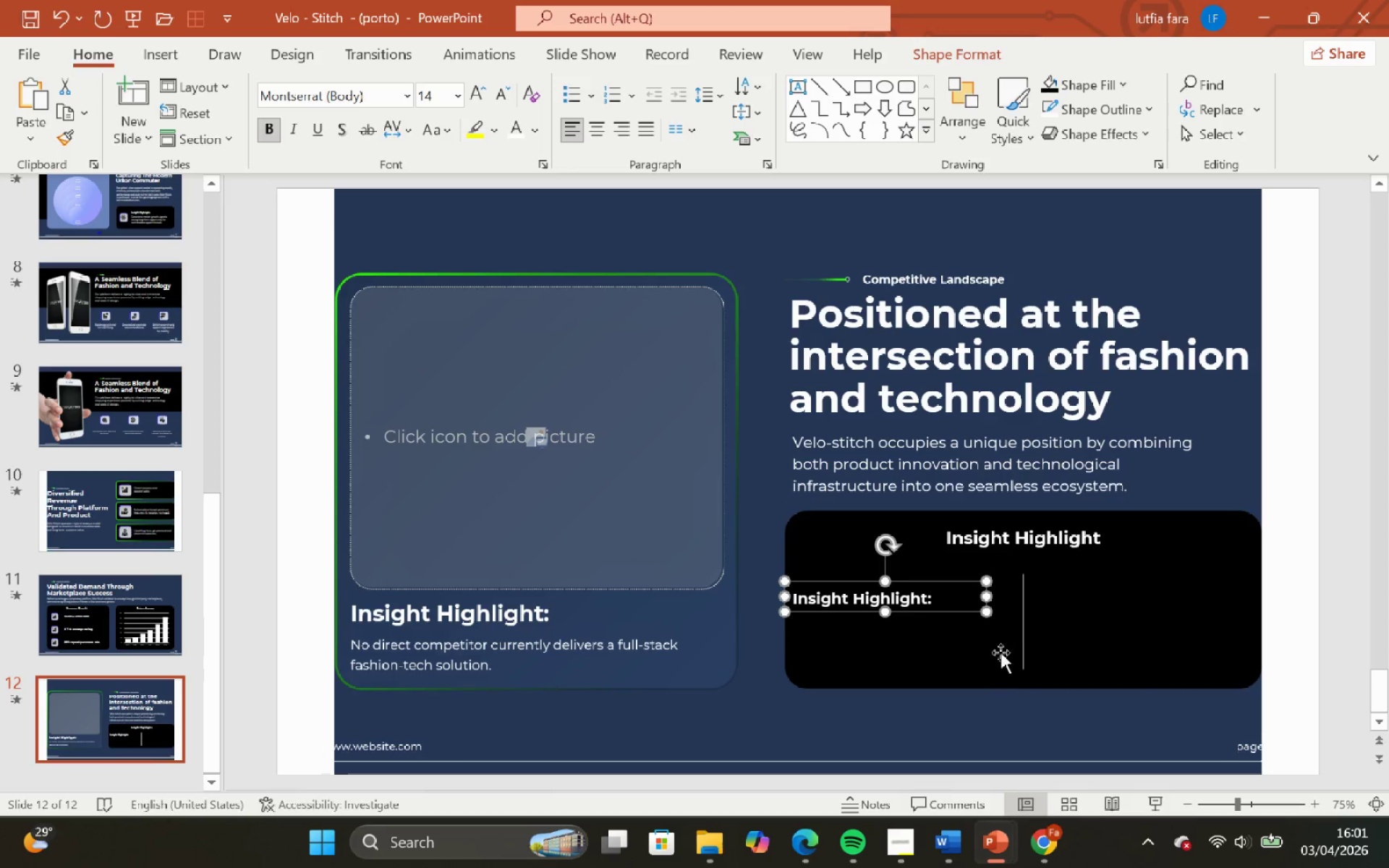 
left_click_drag(start_coordinate=[985, 595], to_coordinate=[961, 600])
 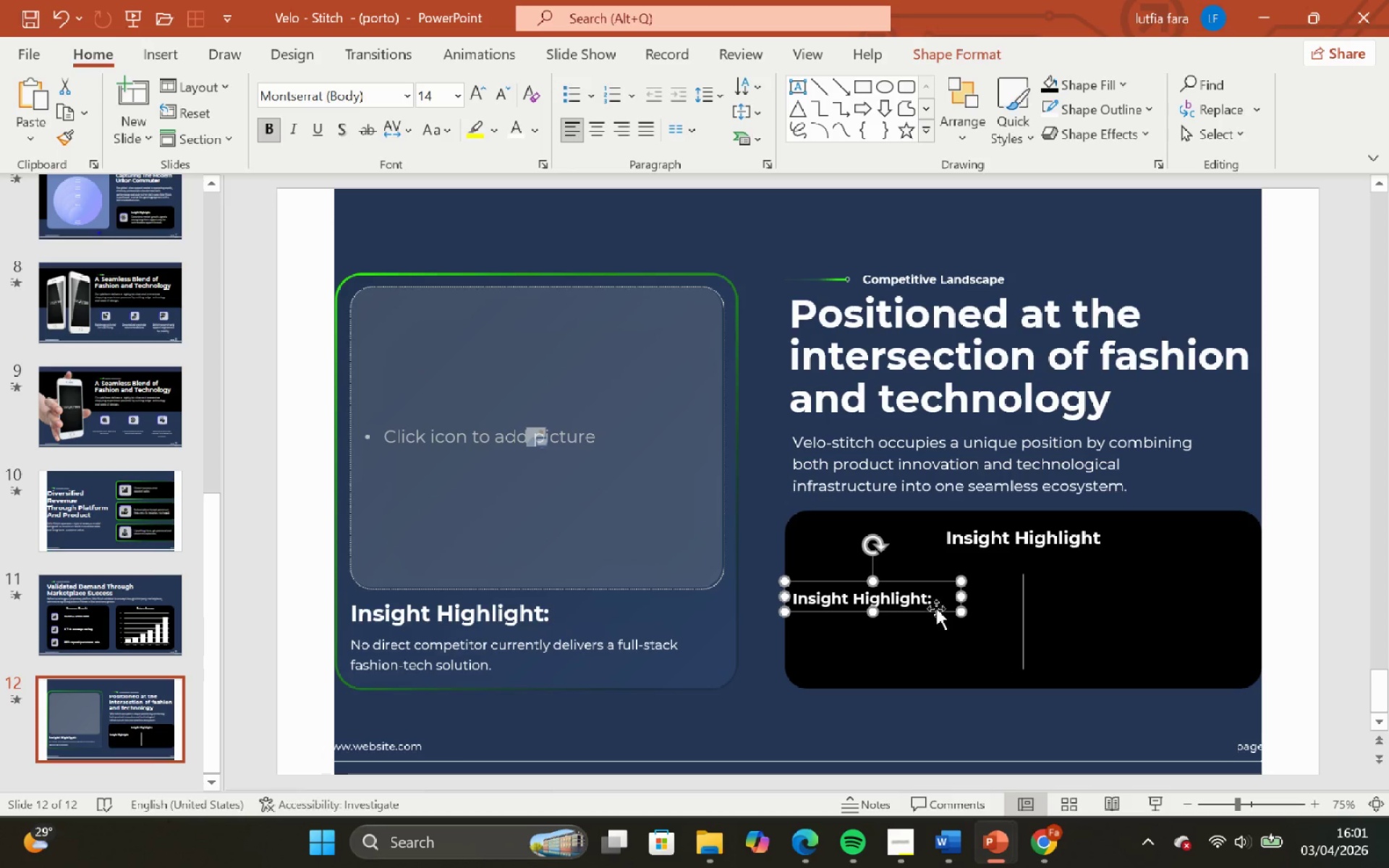 
left_click_drag(start_coordinate=[935, 608], to_coordinate=[933, 580])
 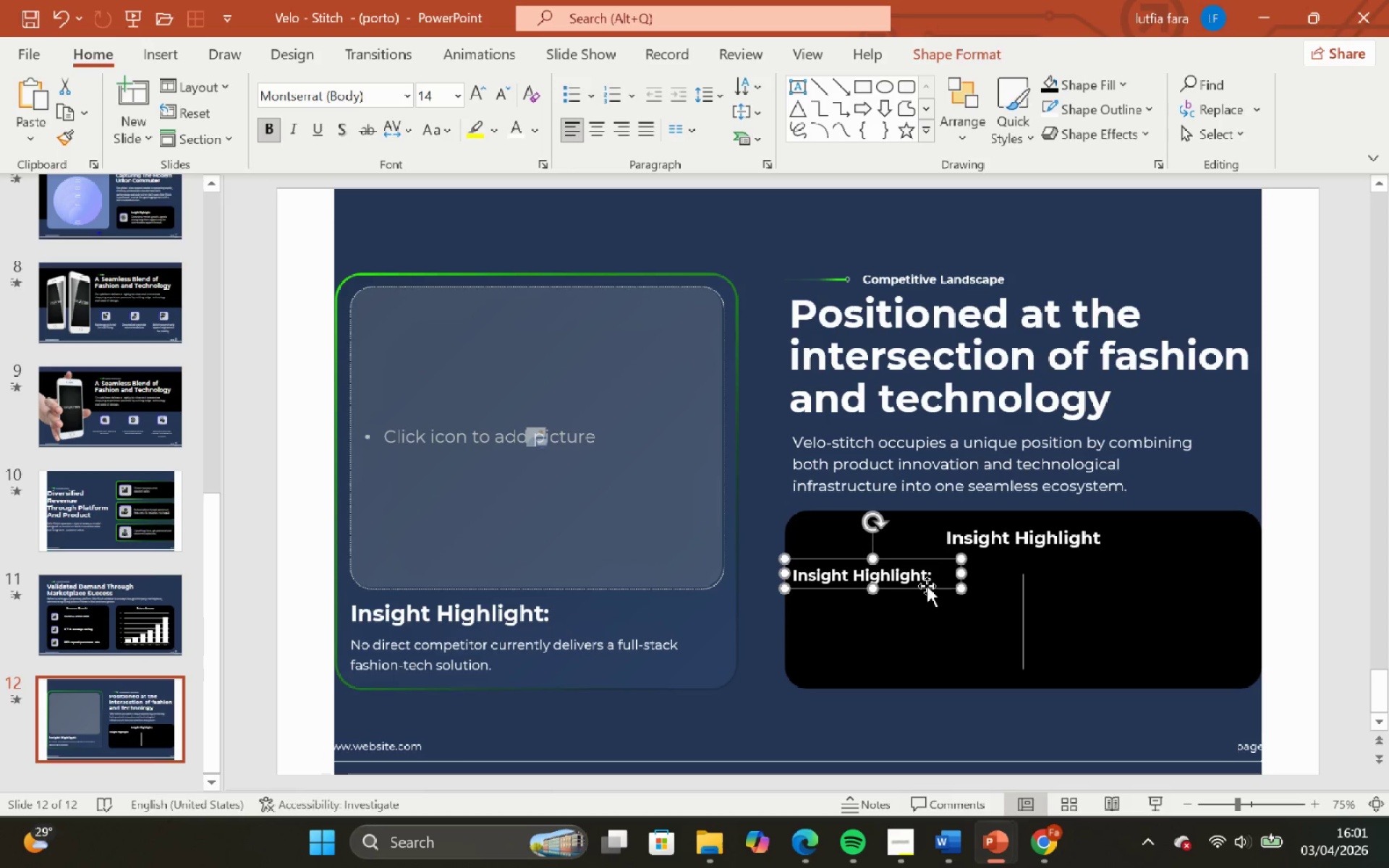 
hold_key(key=ShiftLeft, duration=1.2)
 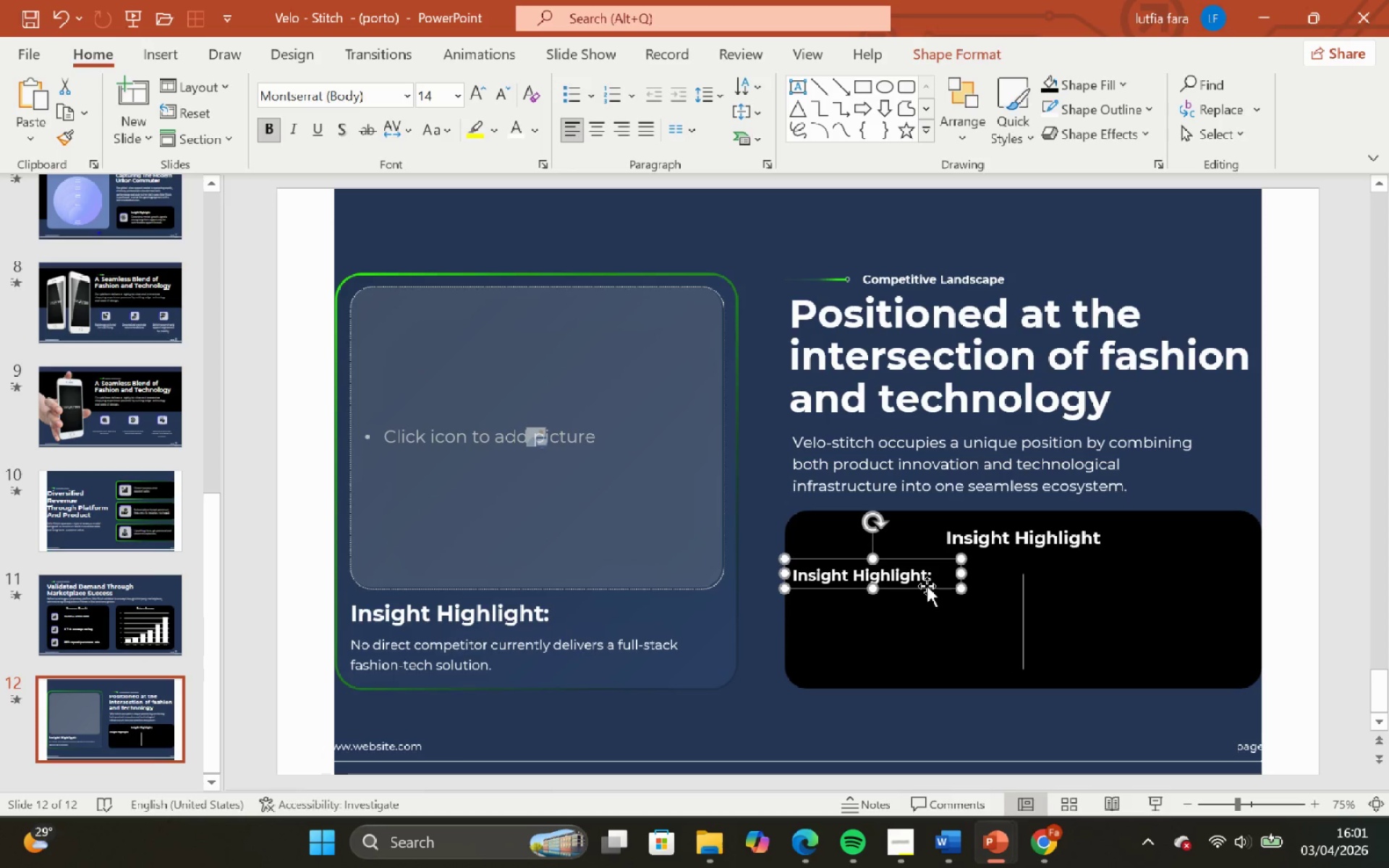 
left_click_drag(start_coordinate=[927, 586], to_coordinate=[945, 577])
 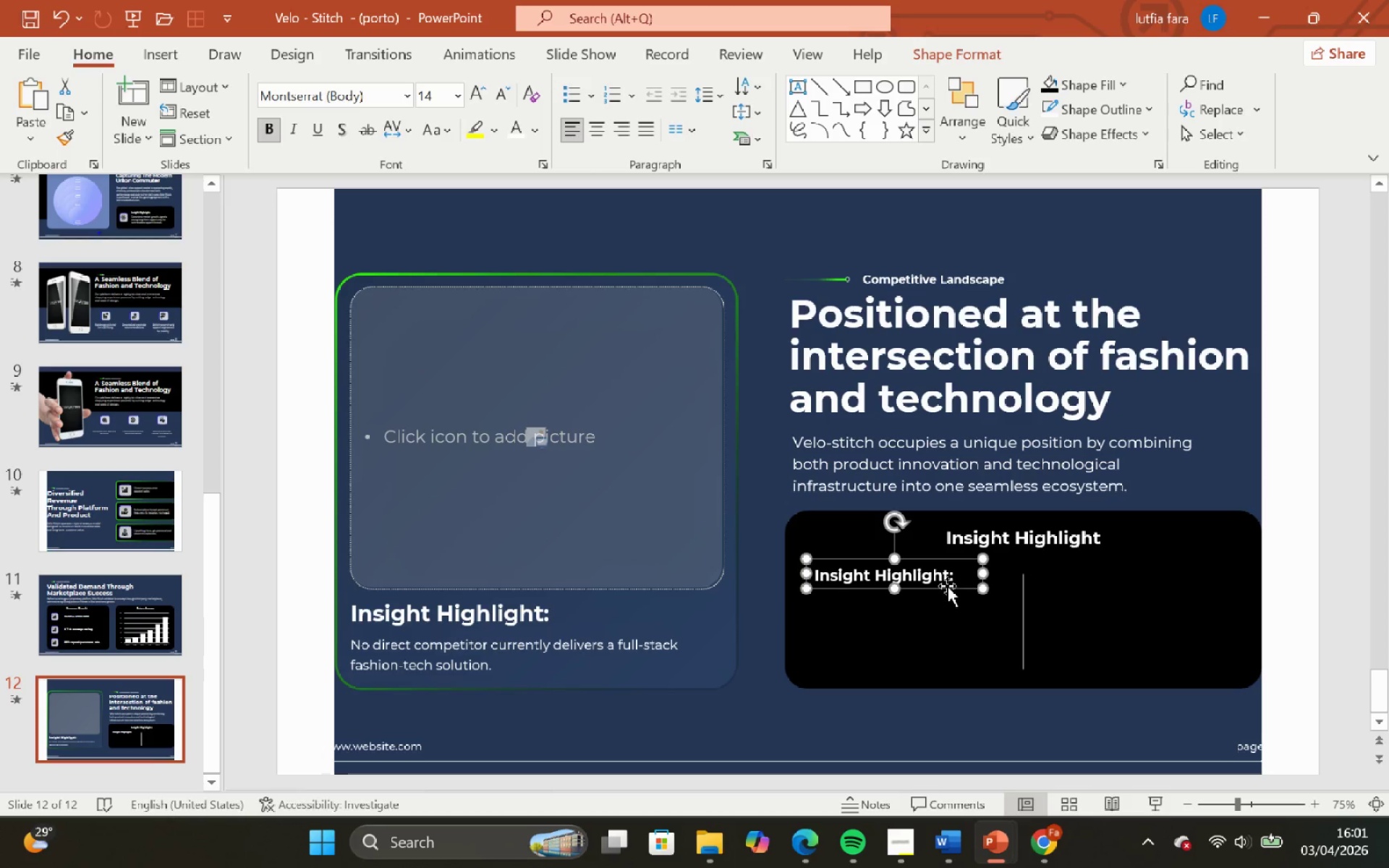 
hold_key(key=ShiftLeft, duration=2.34)
 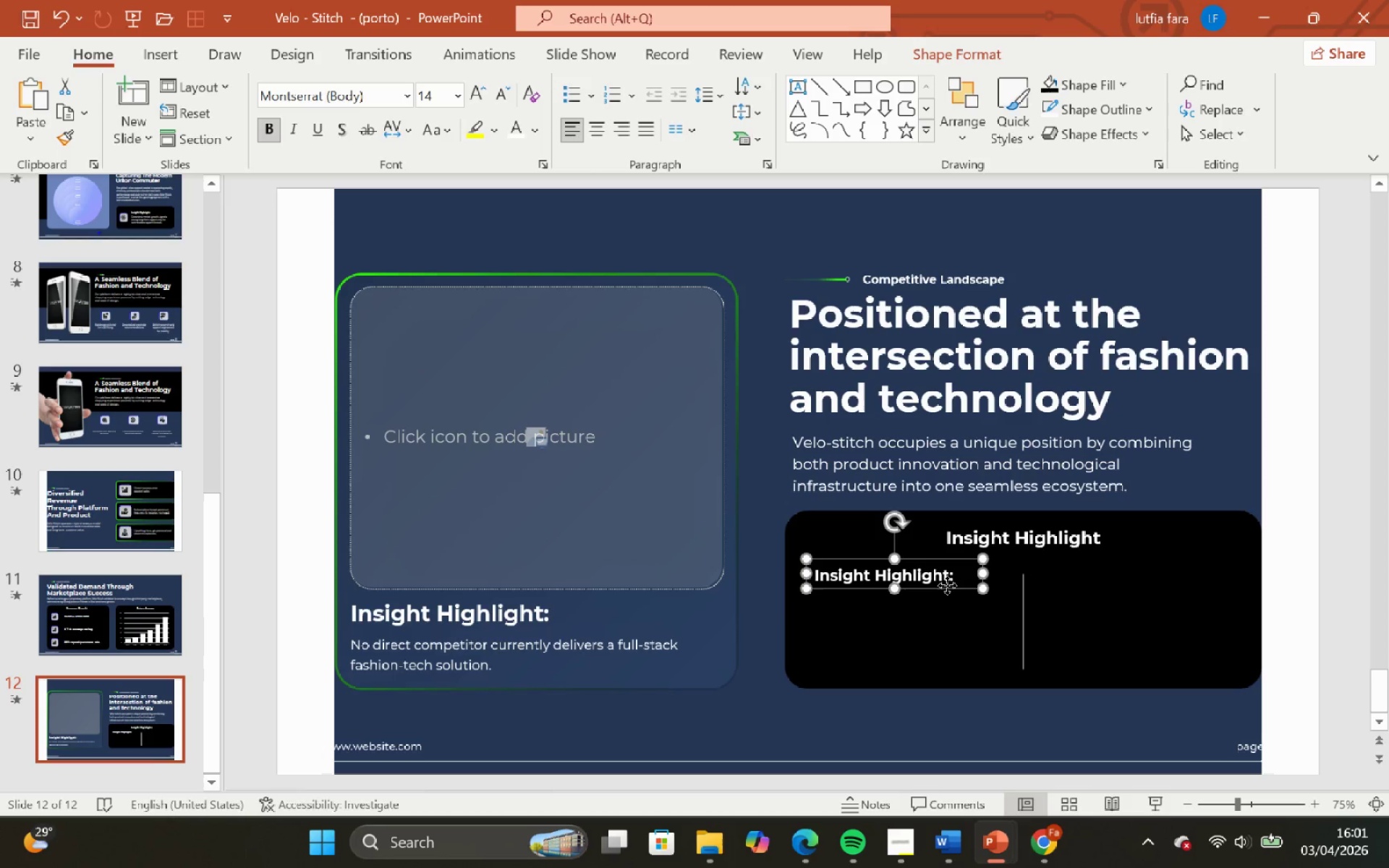 
hold_key(key=ControlLeft, duration=2.14)
left_click_drag(start_coordinate=[947, 585], to_coordinate=[948, 617])
 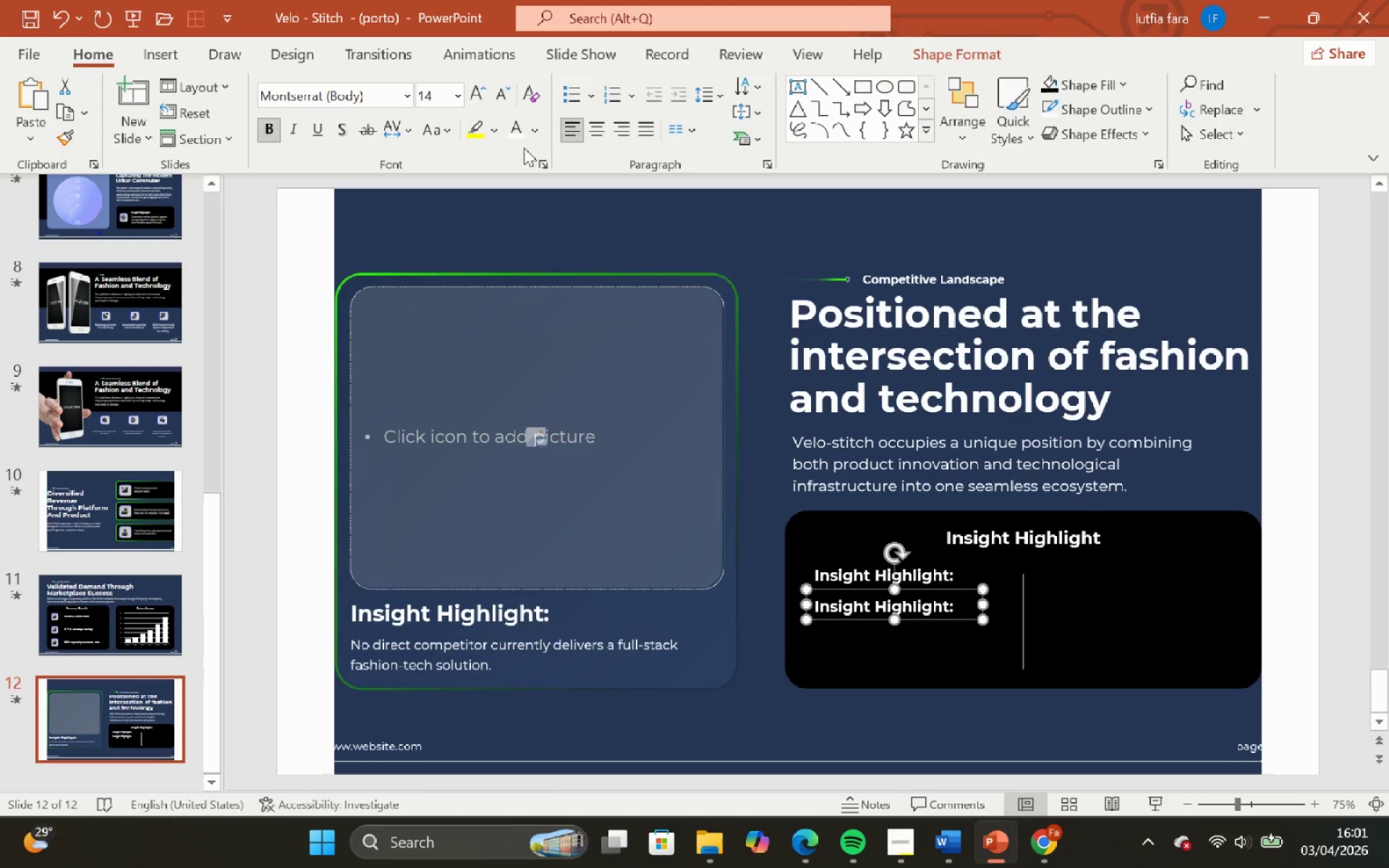 
hold_key(key=ShiftLeft, duration=2.09)
 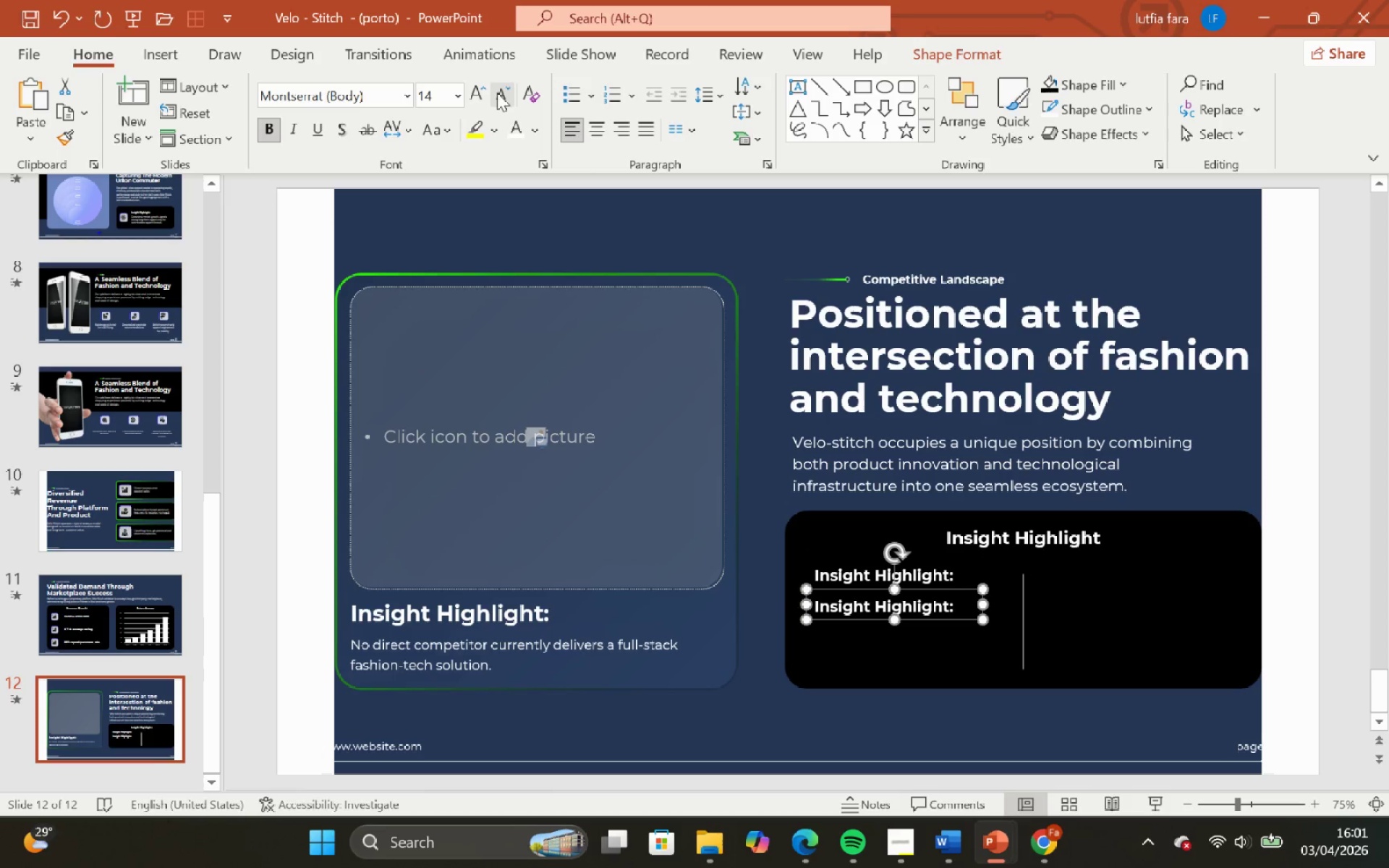 
left_click([506, 100])
 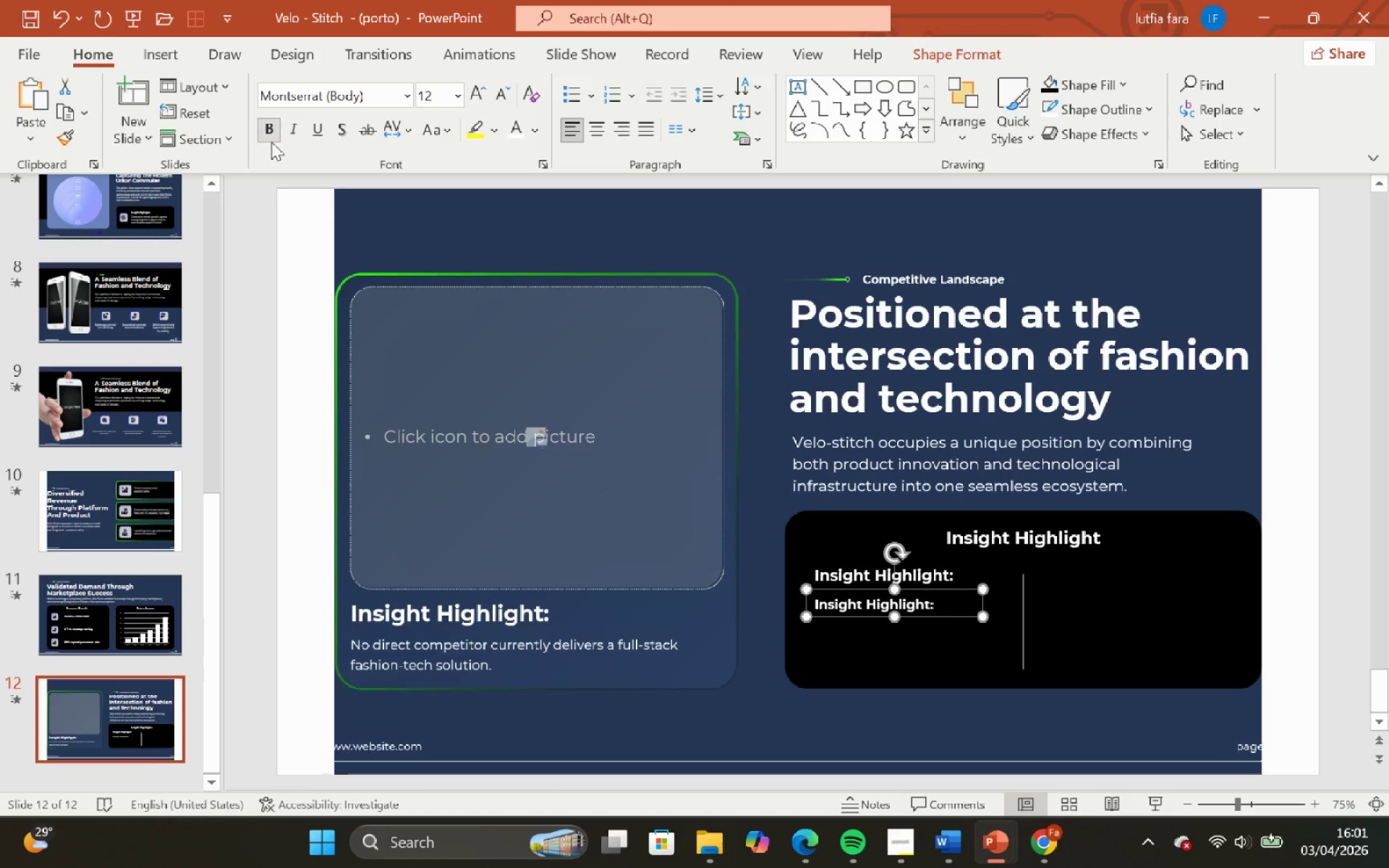 
left_click([268, 140])
 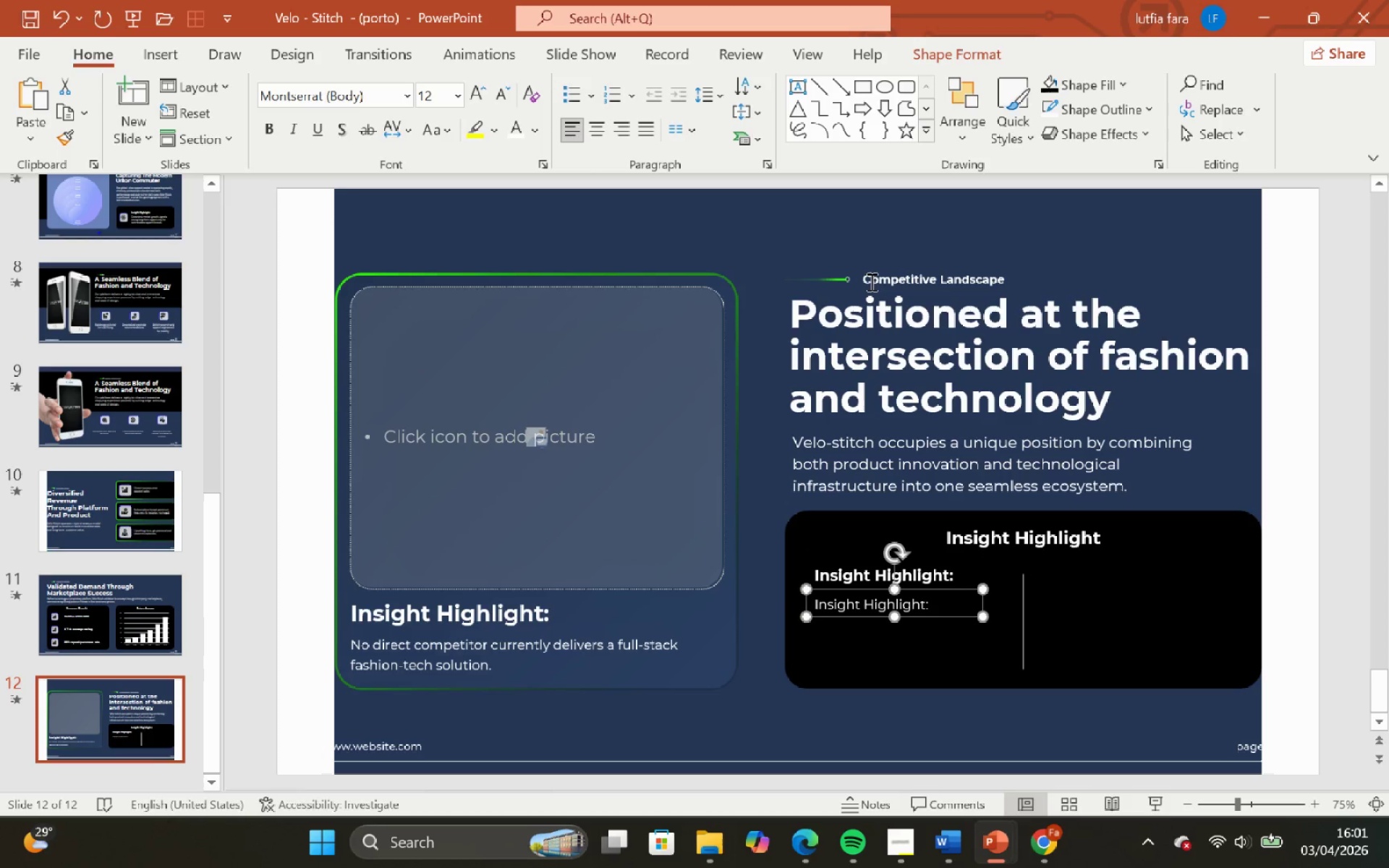 
left_click([830, 221])
 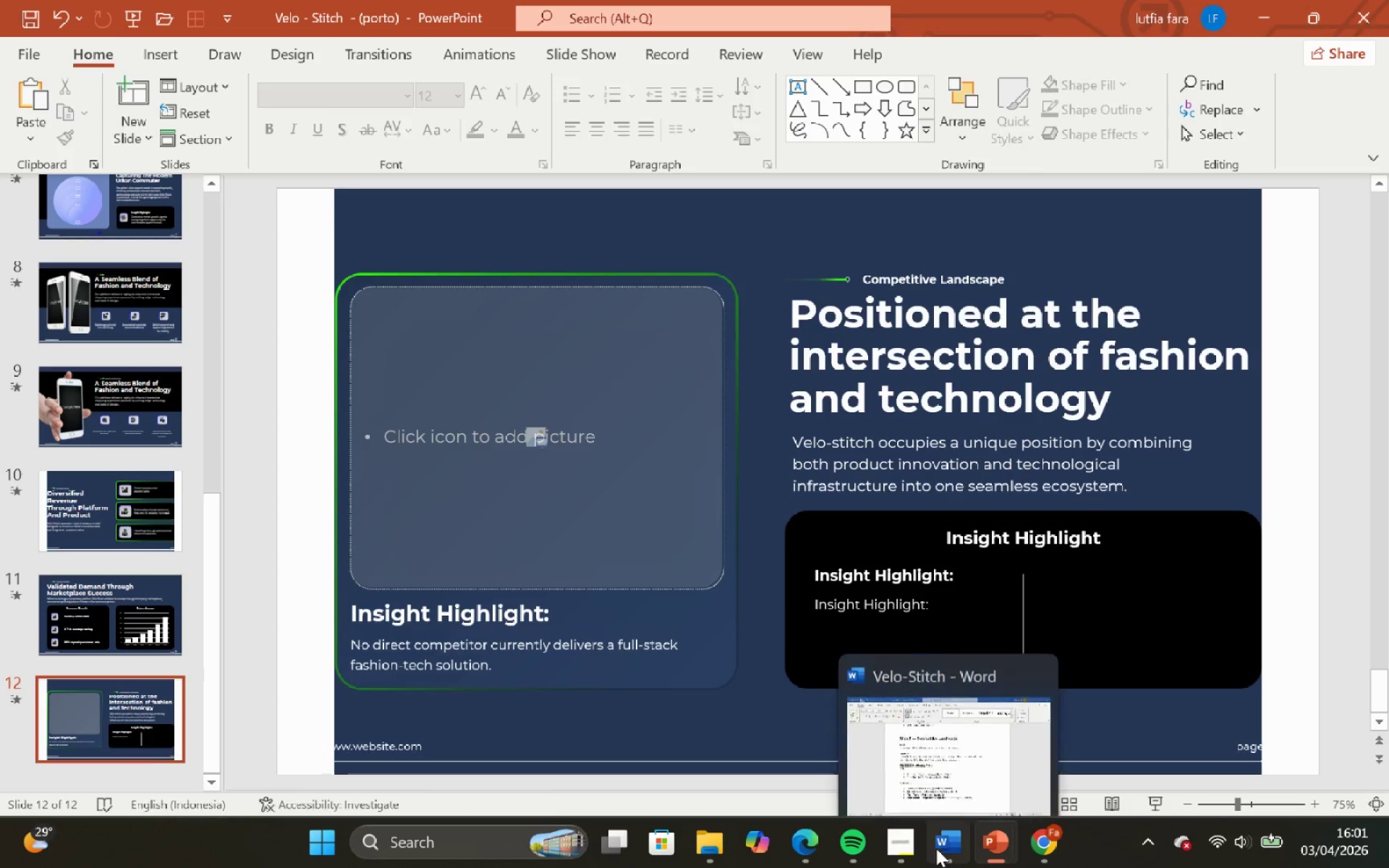 
left_click([948, 755])
 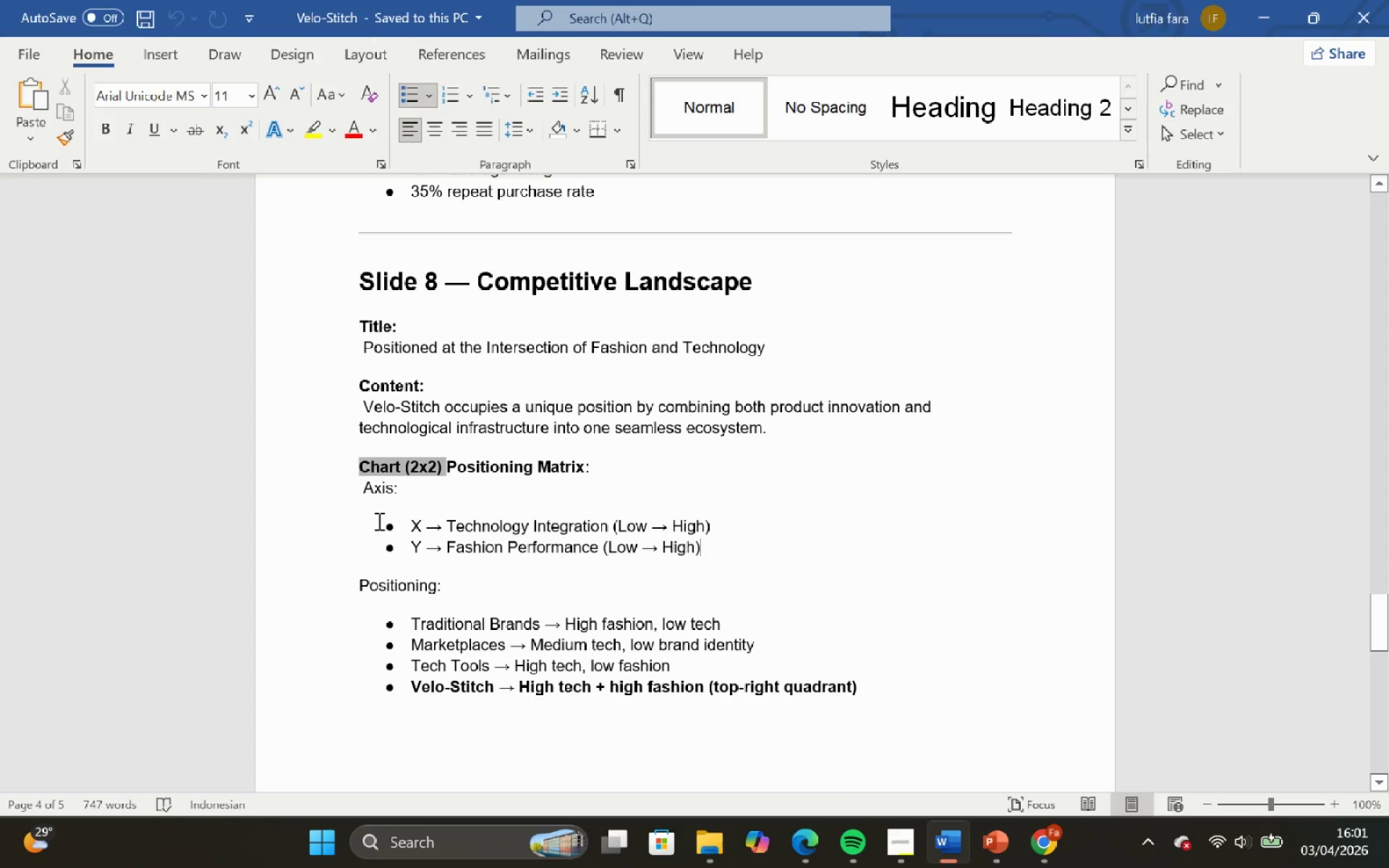 
left_click([382, 504])
 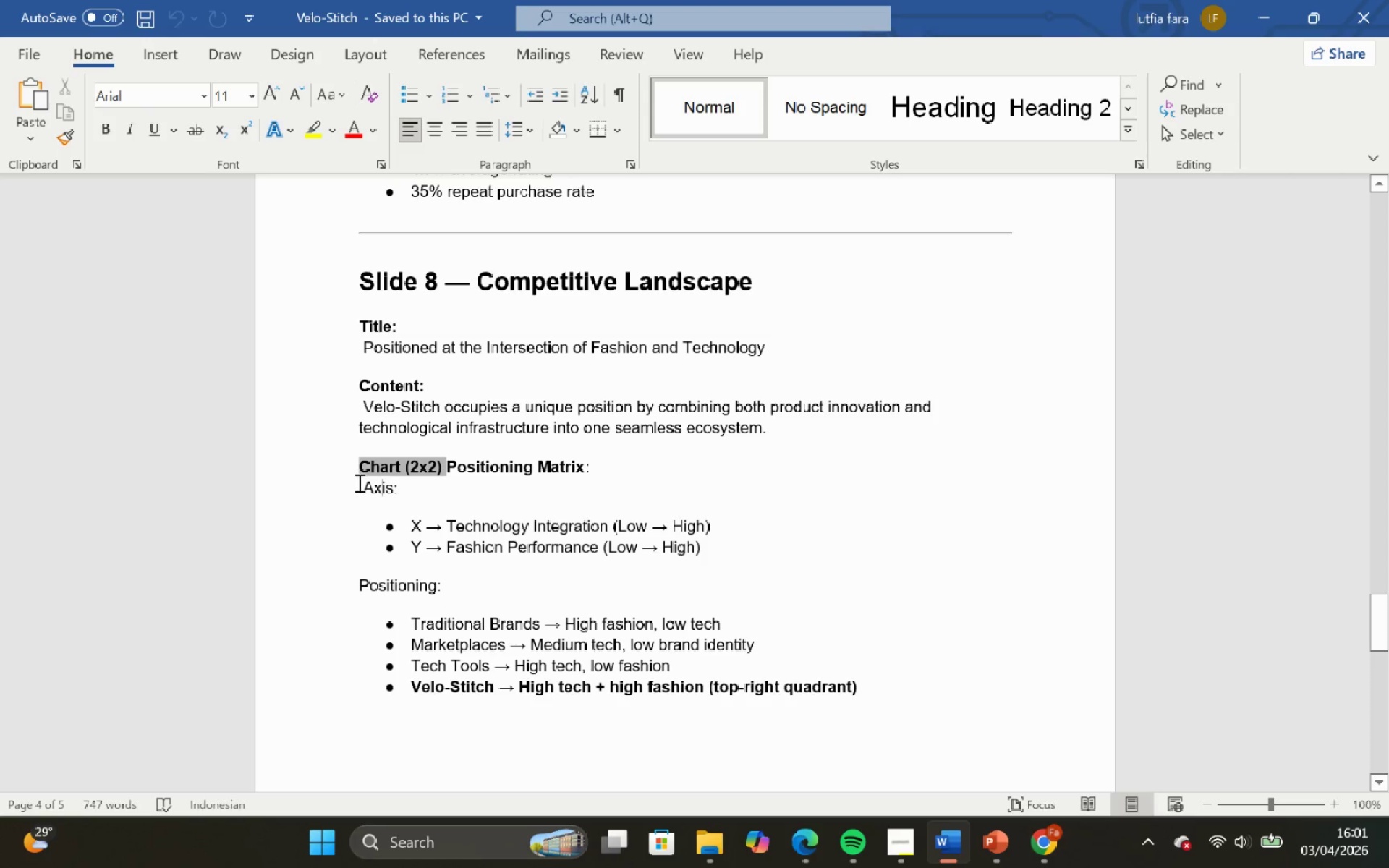 
left_click_drag(start_coordinate=[358, 482], to_coordinate=[405, 486])
 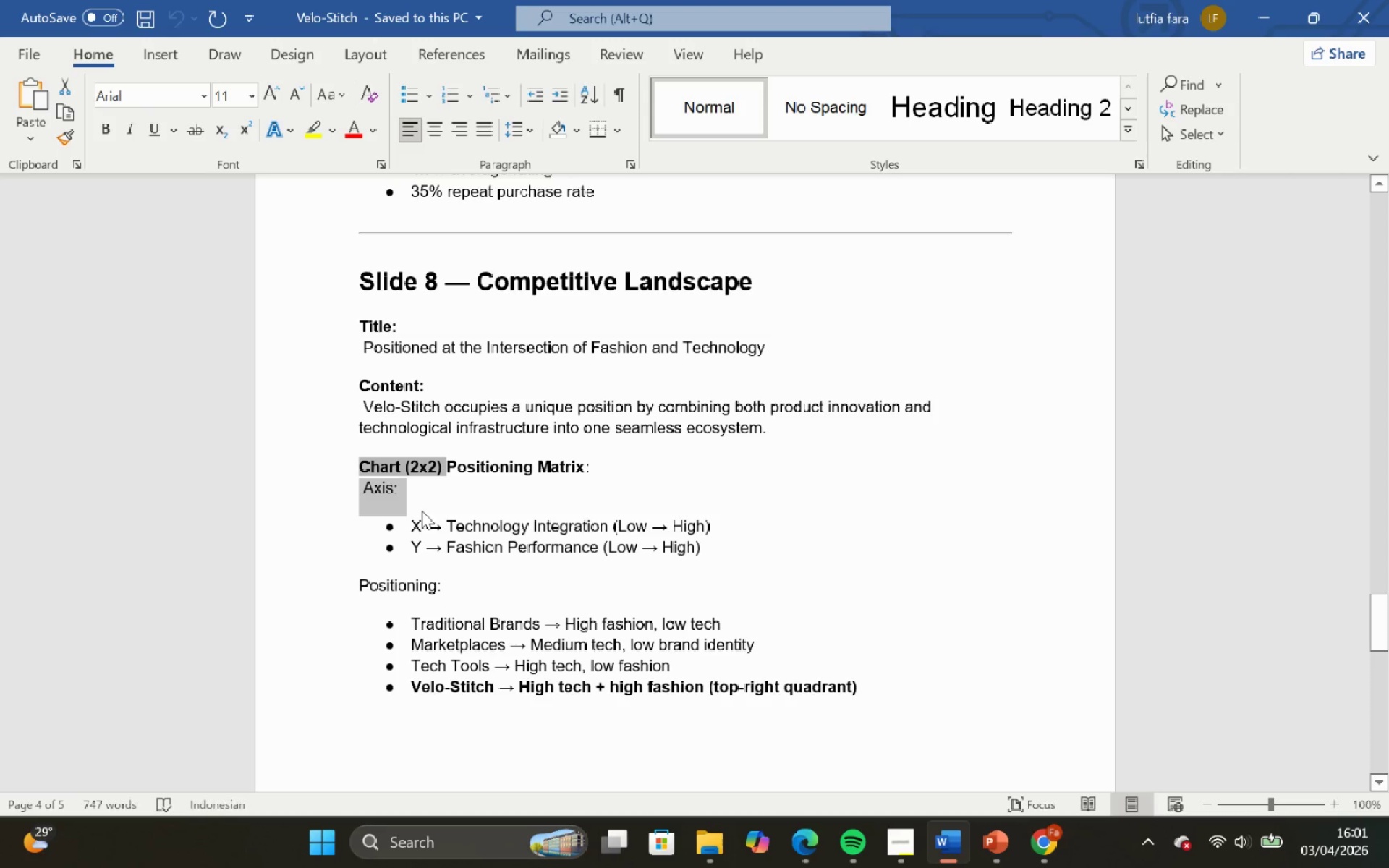 
hold_key(key=ControlLeft, duration=0.83)
 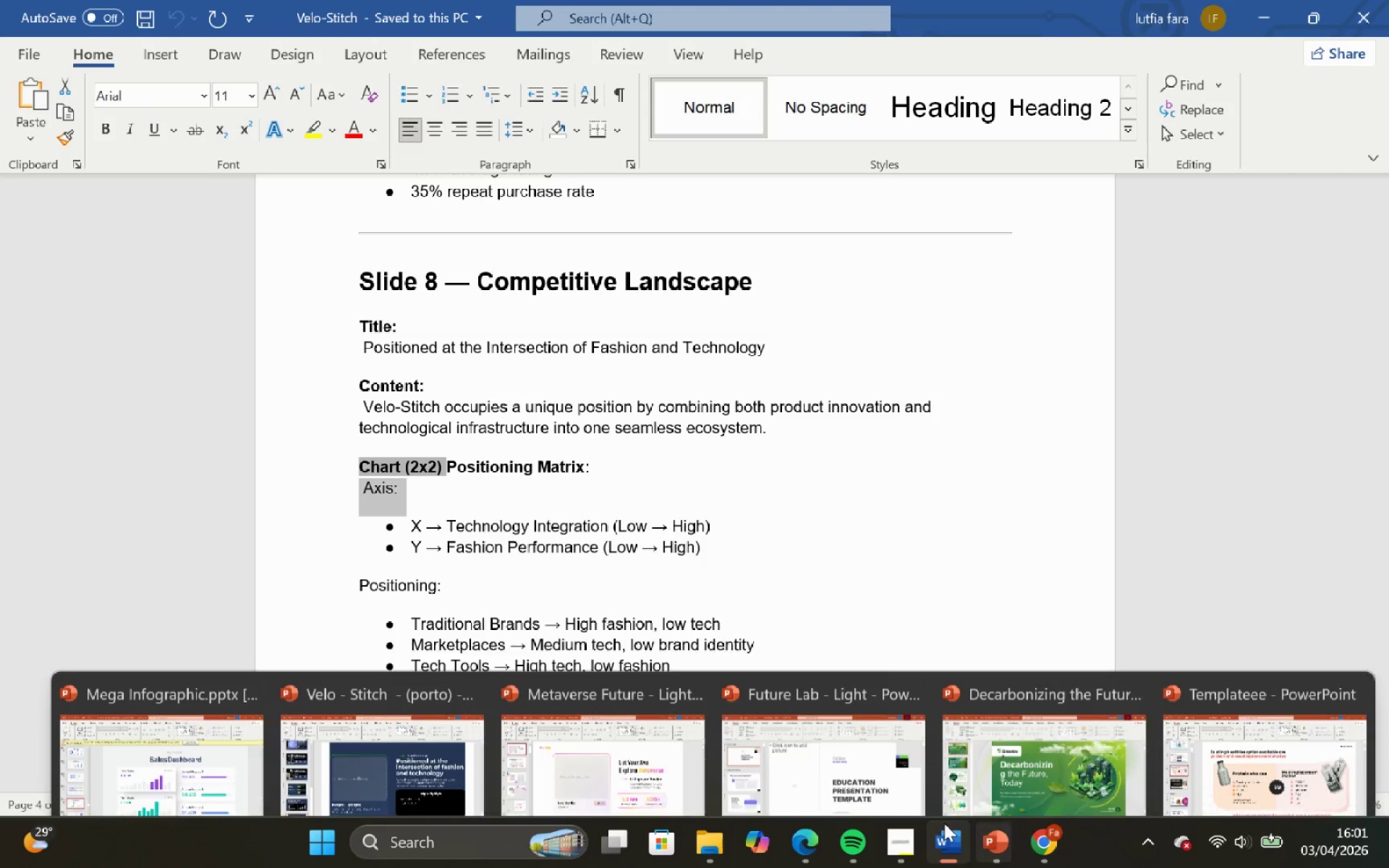 
hold_key(key=C, duration=0.31)
 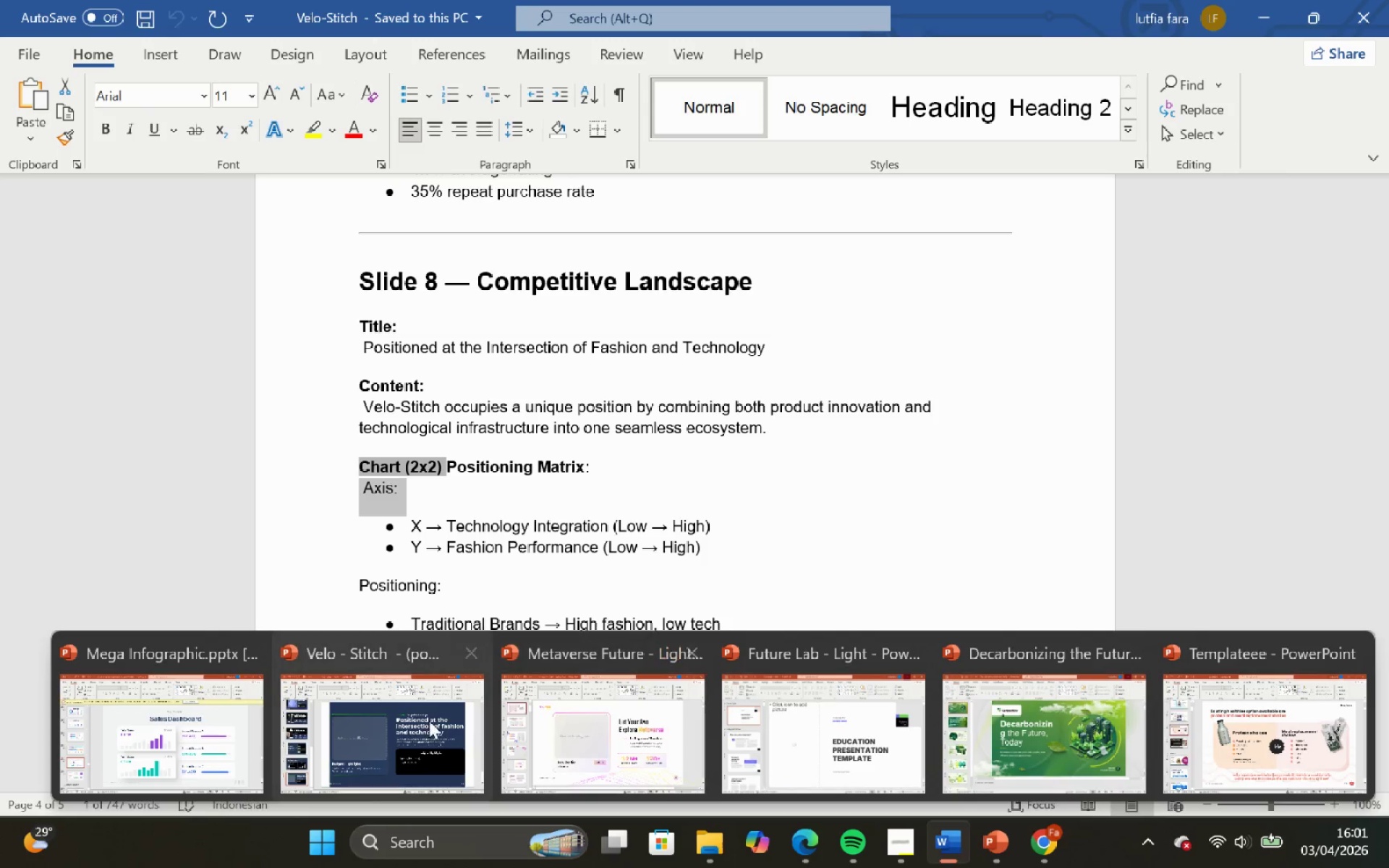 
left_click([428, 718])
 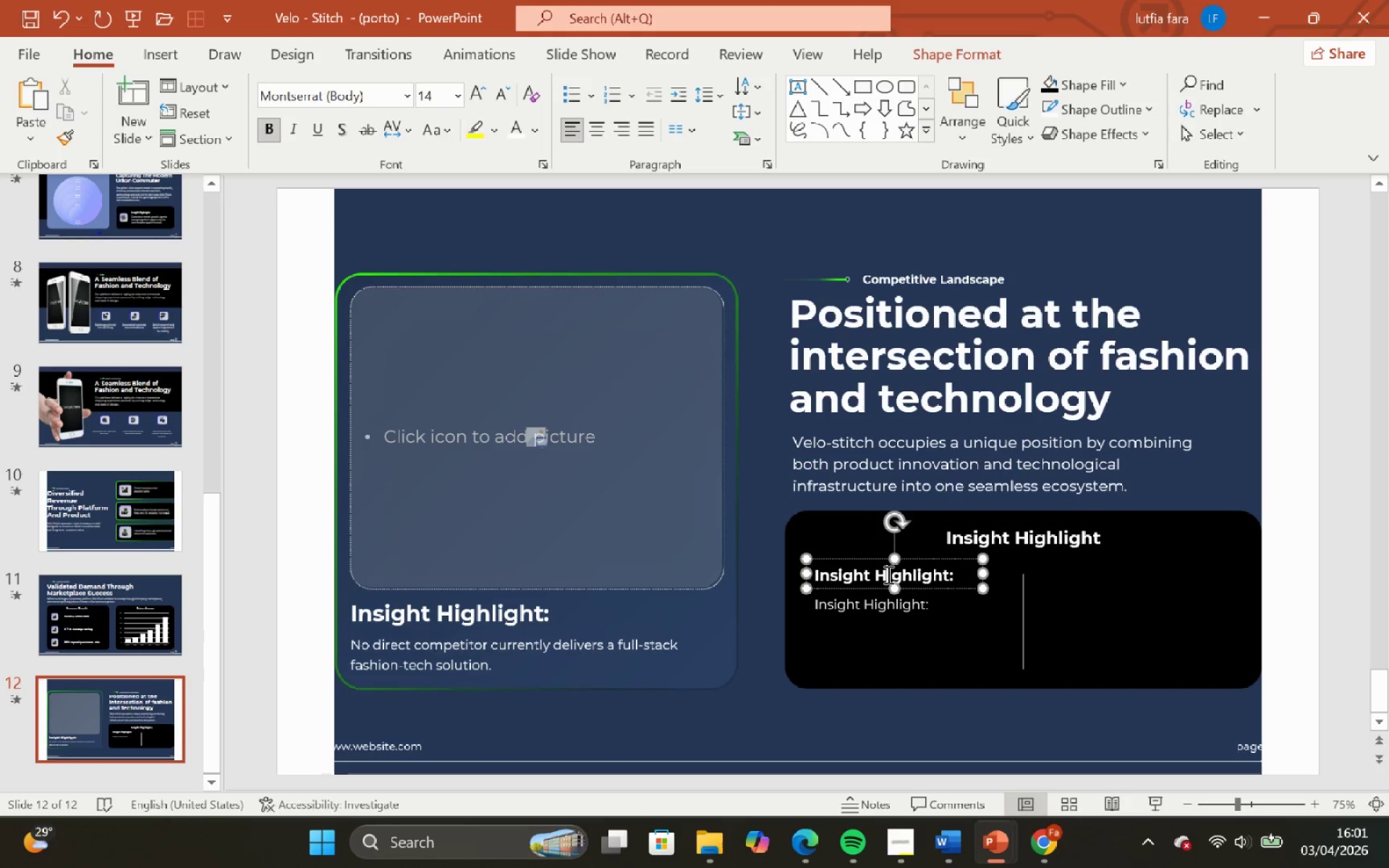 
key(Control+A)
 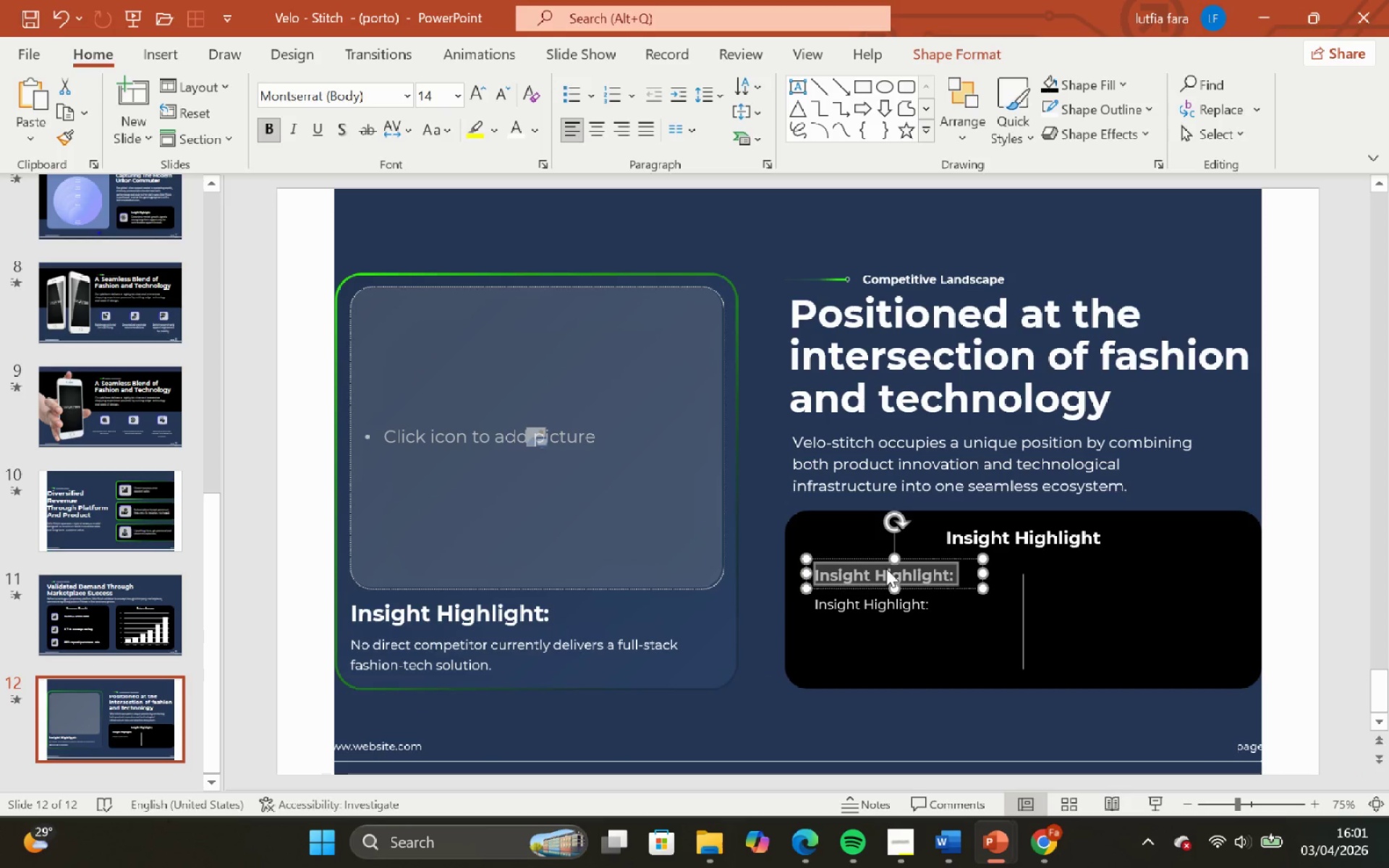 
right_click([886, 569])
 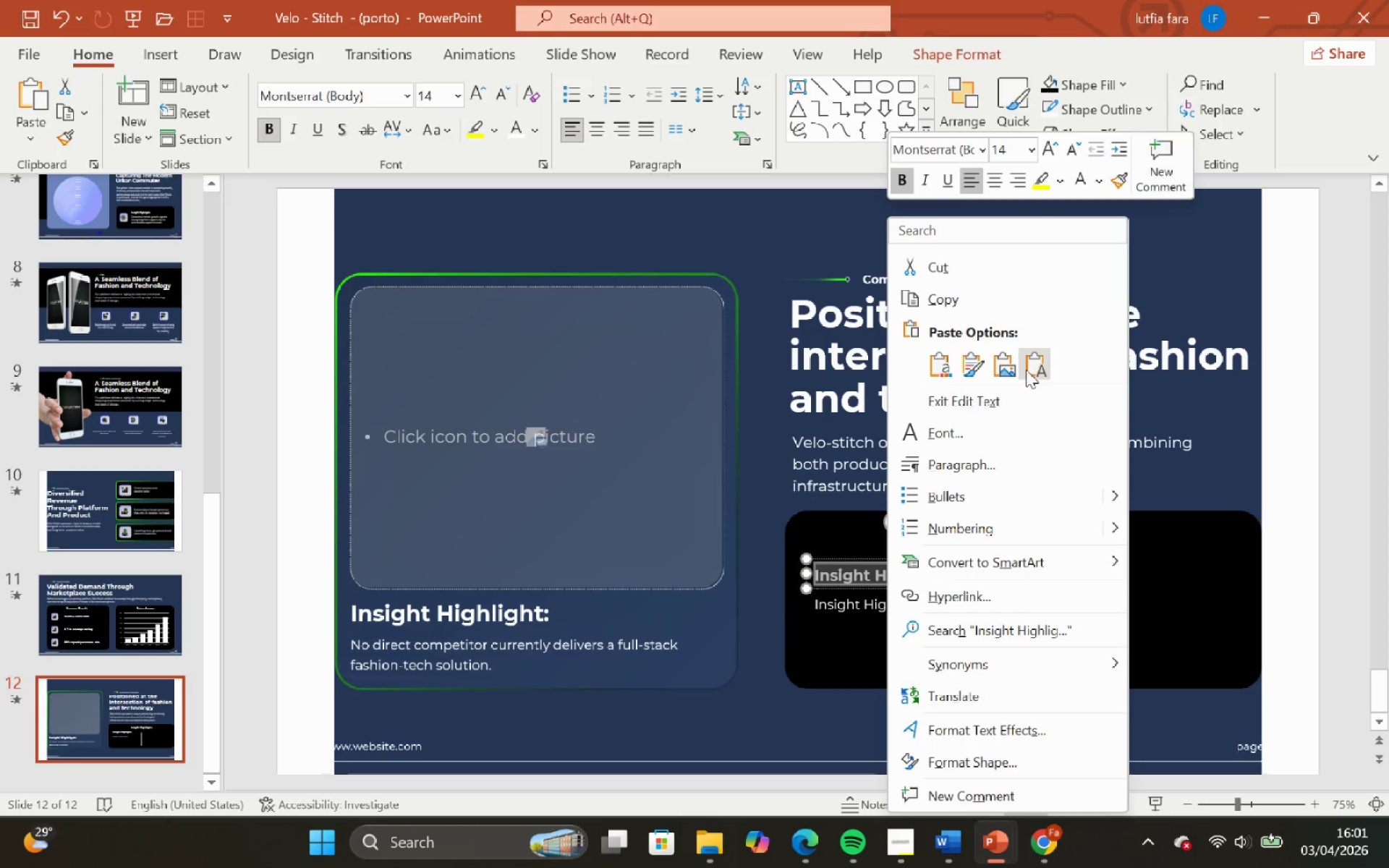 
left_click([1026, 370])
 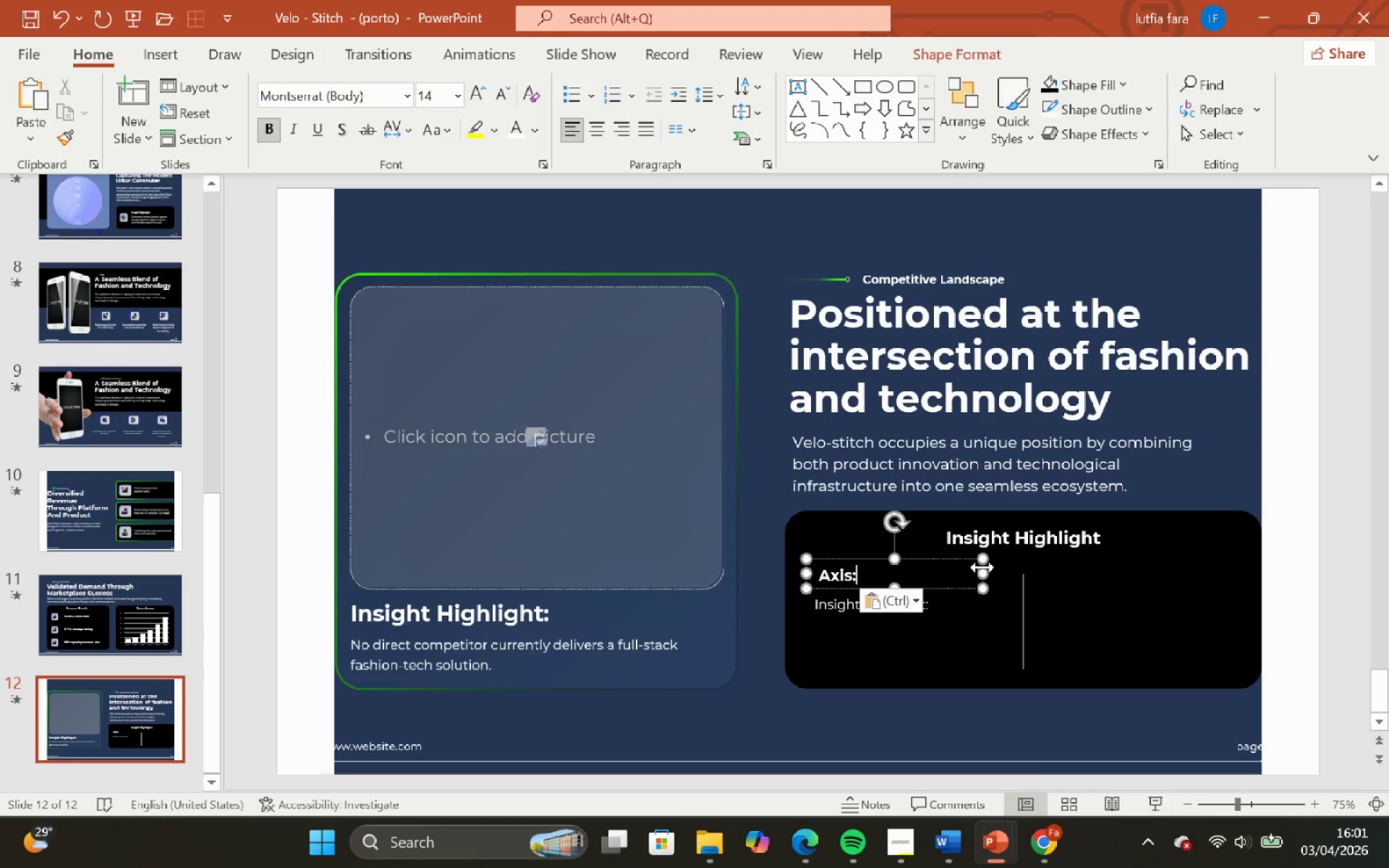 
left_click_drag(start_coordinate=[982, 567], to_coordinate=[896, 576])
 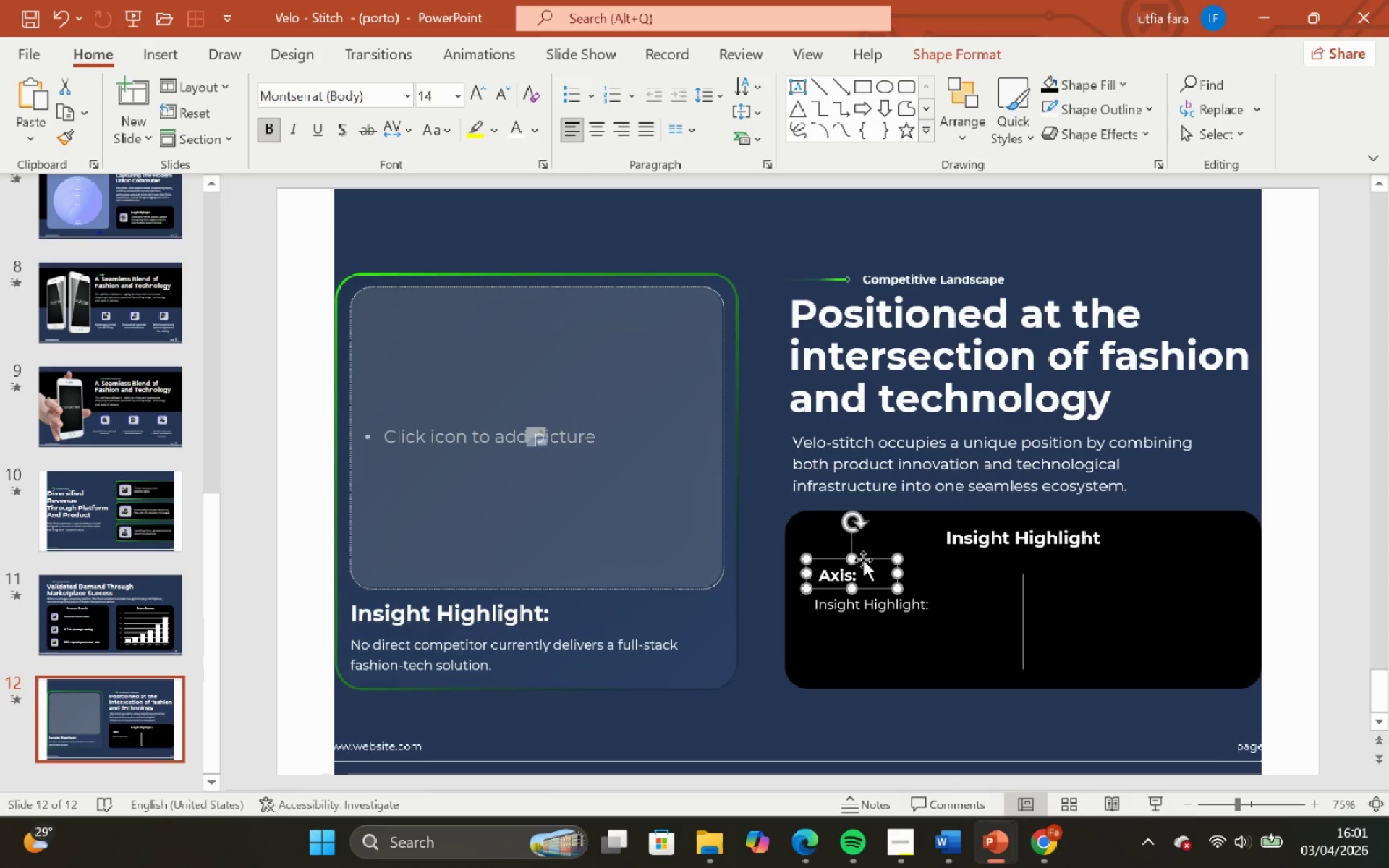 
left_click_drag(start_coordinate=[863, 560], to_coordinate=[862, 590])
 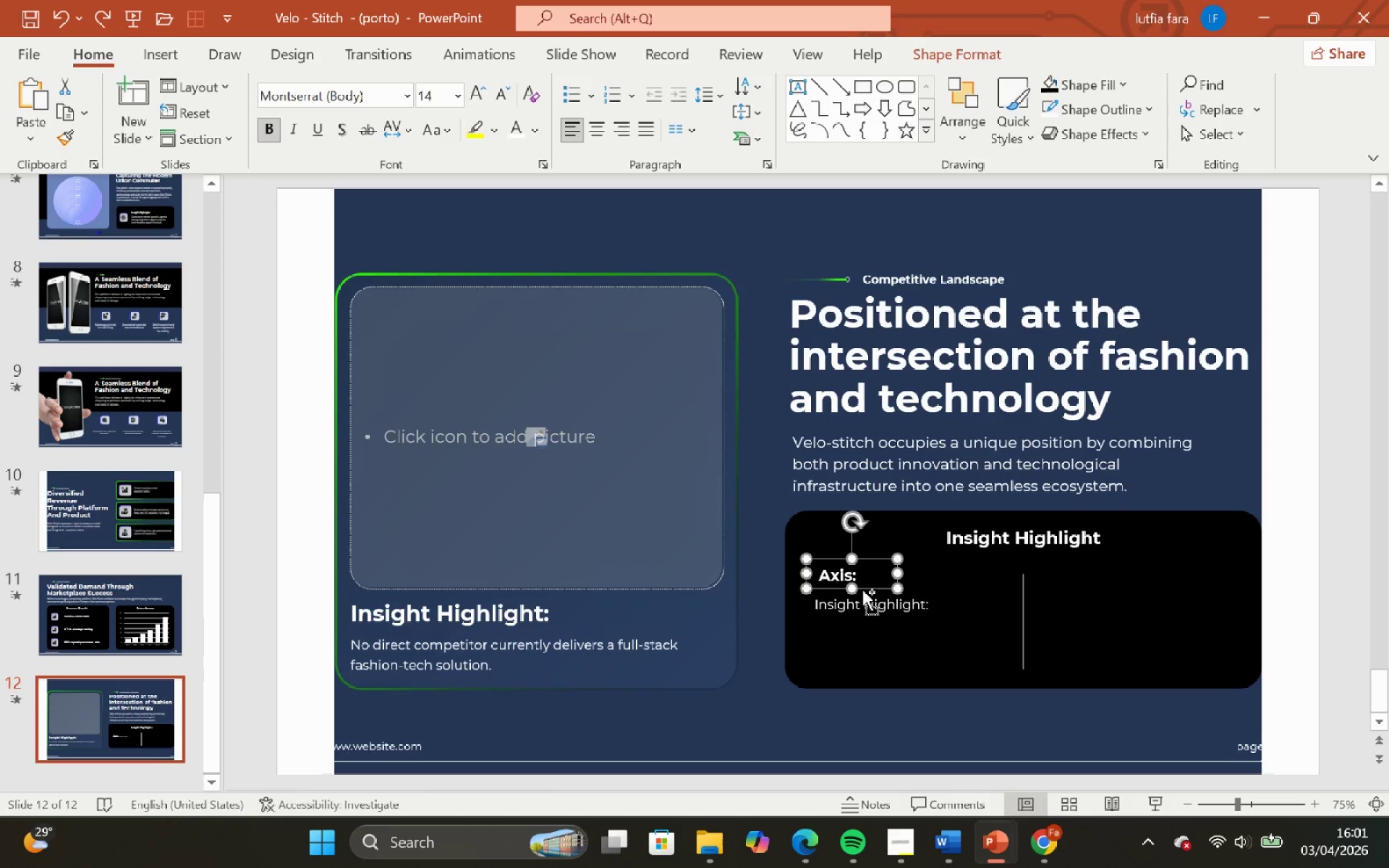 
hold_key(key=ShiftLeft, duration=0.94)
 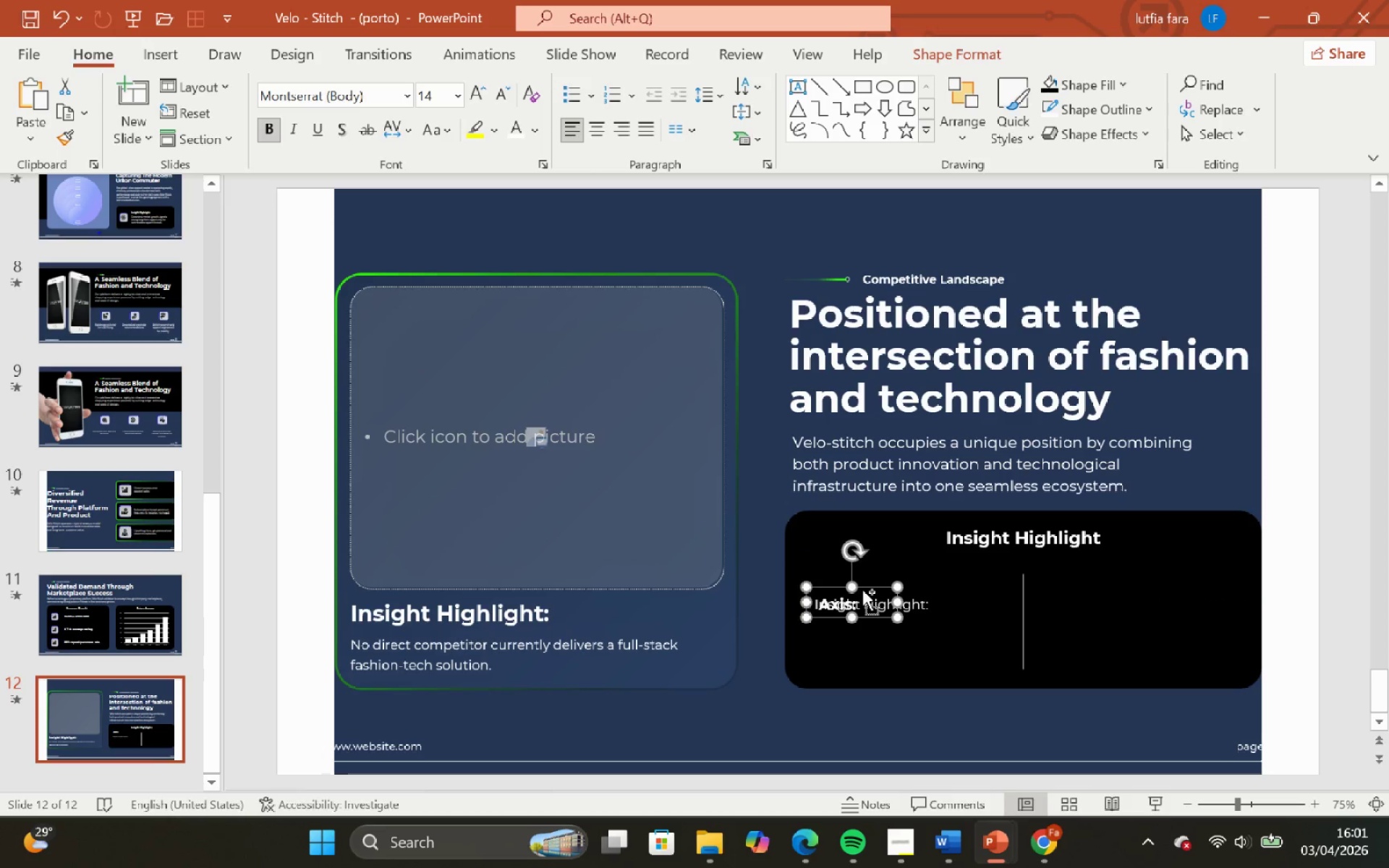 
key(Control+Z)
 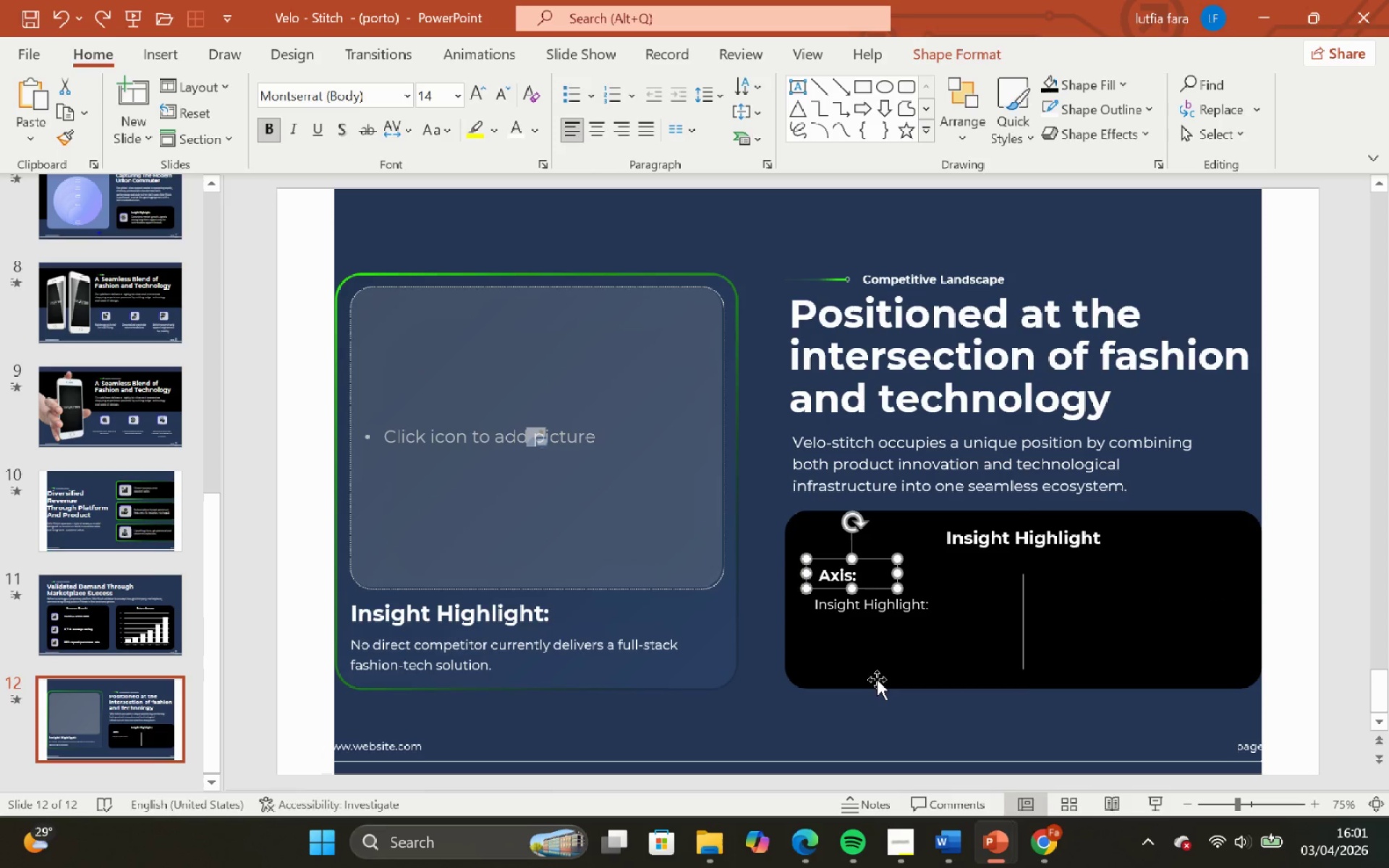 
left_click([884, 693])
 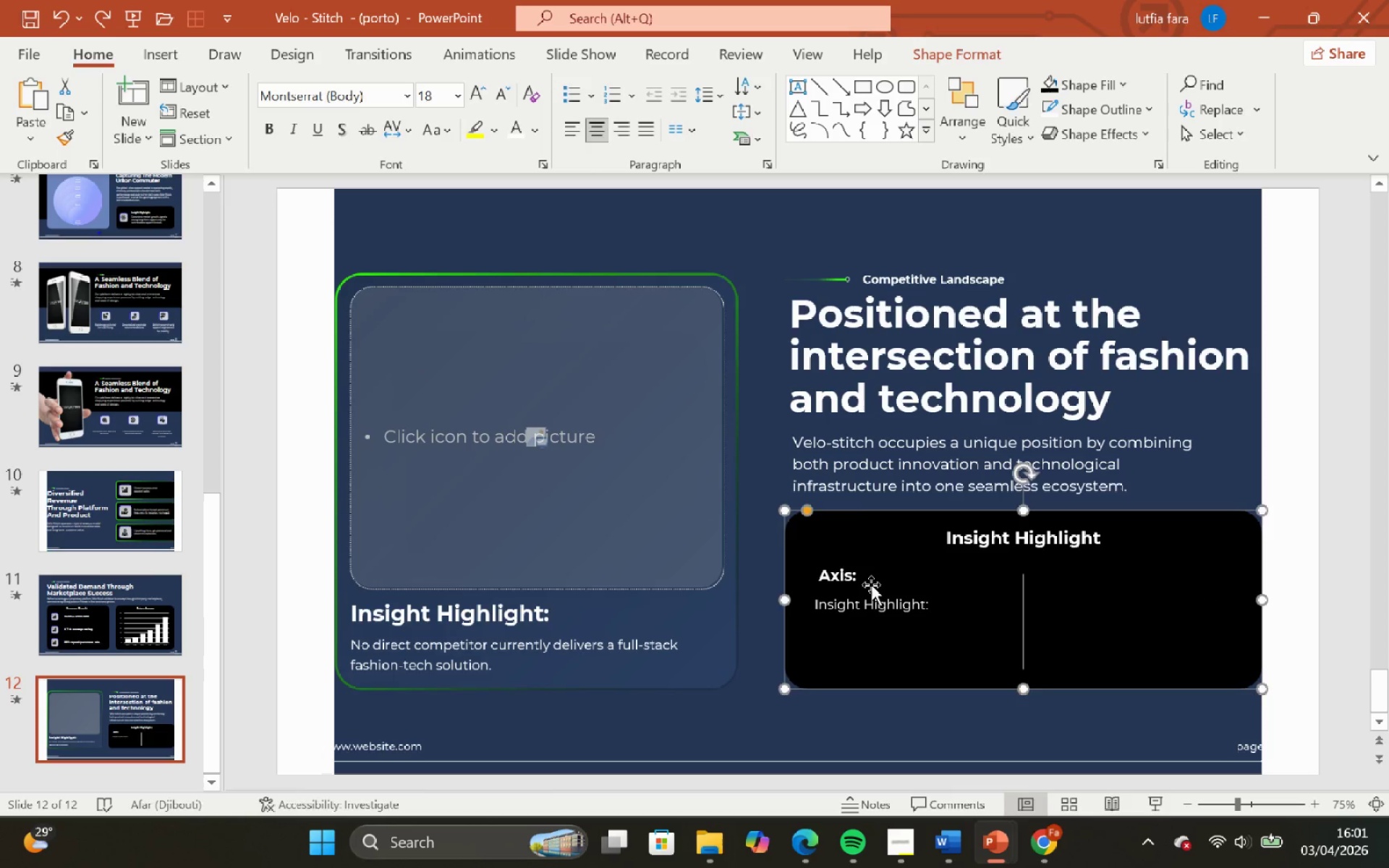 
left_click([871, 584])
 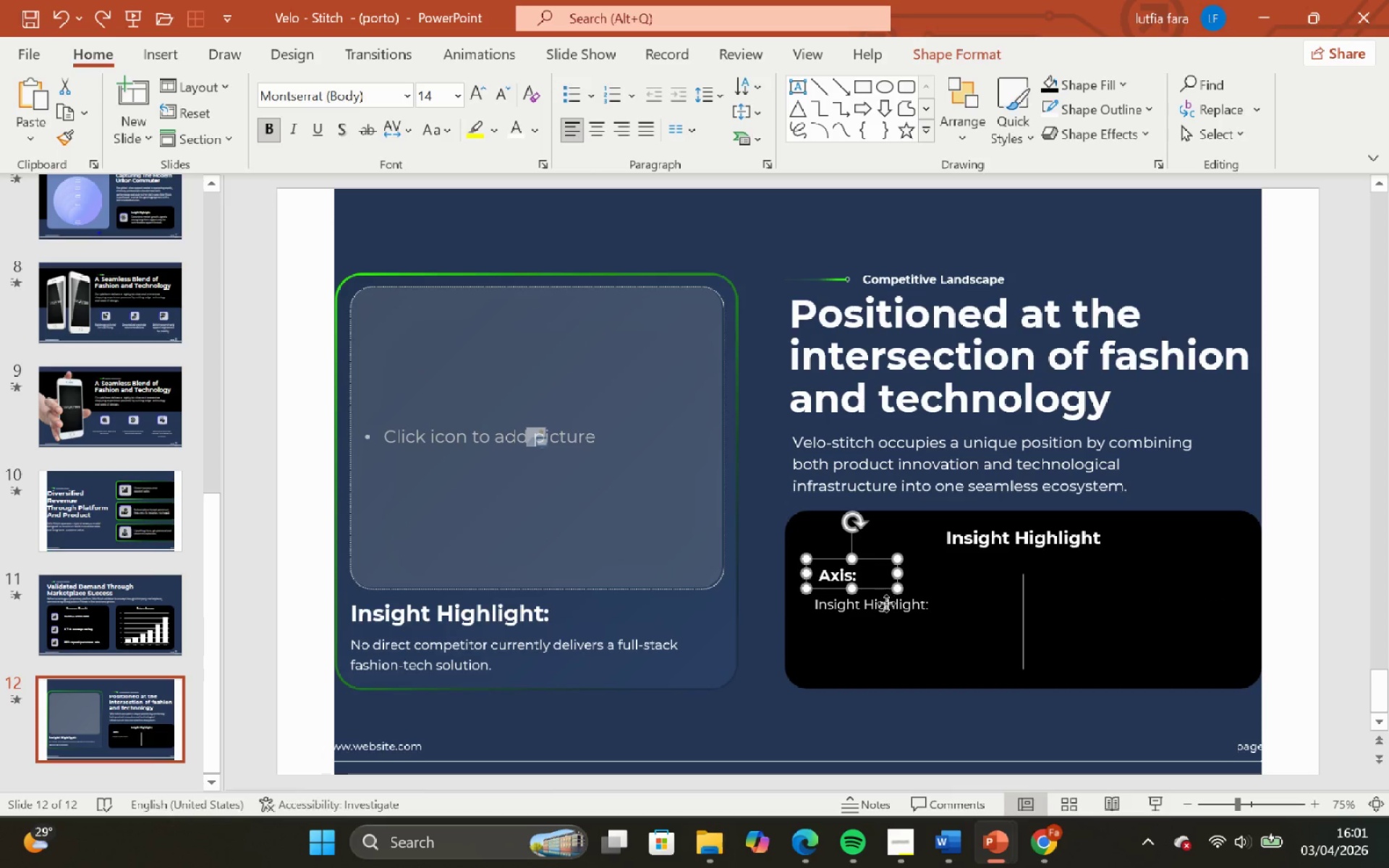 
hold_key(key=ShiftLeft, duration=0.47)
left_click([886, 603])
 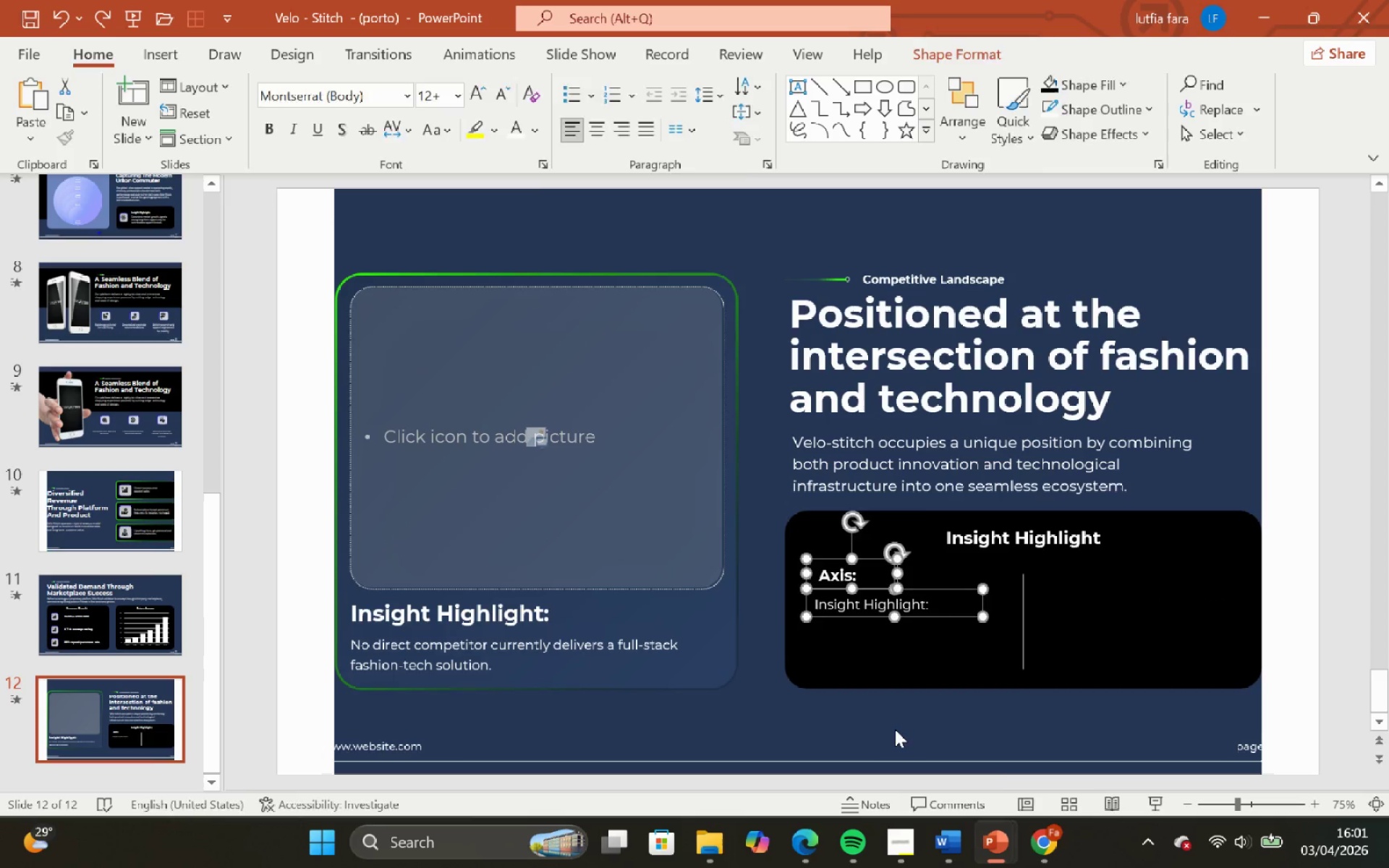 
left_click([895, 729])
 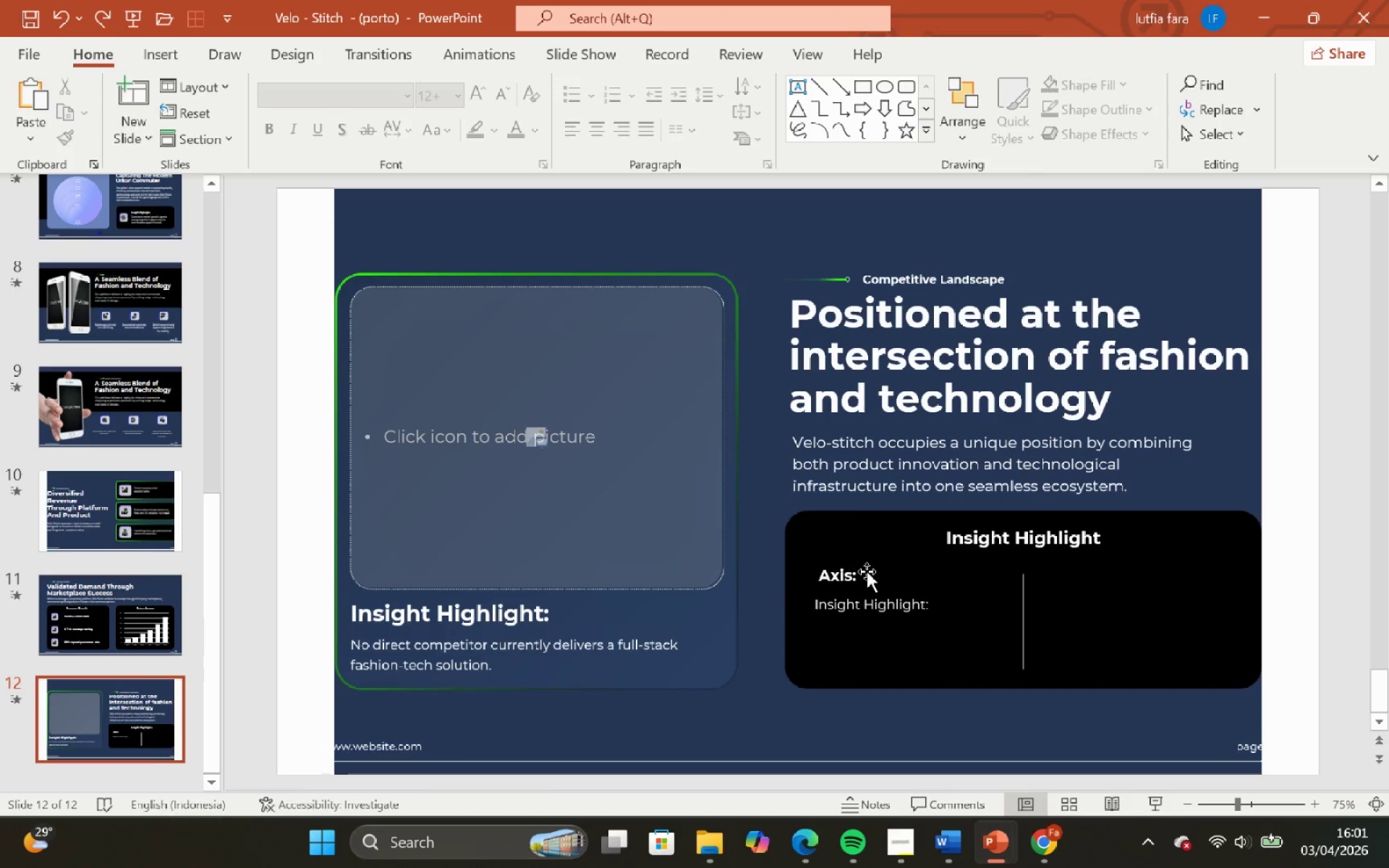 
left_click([867, 571])
 